 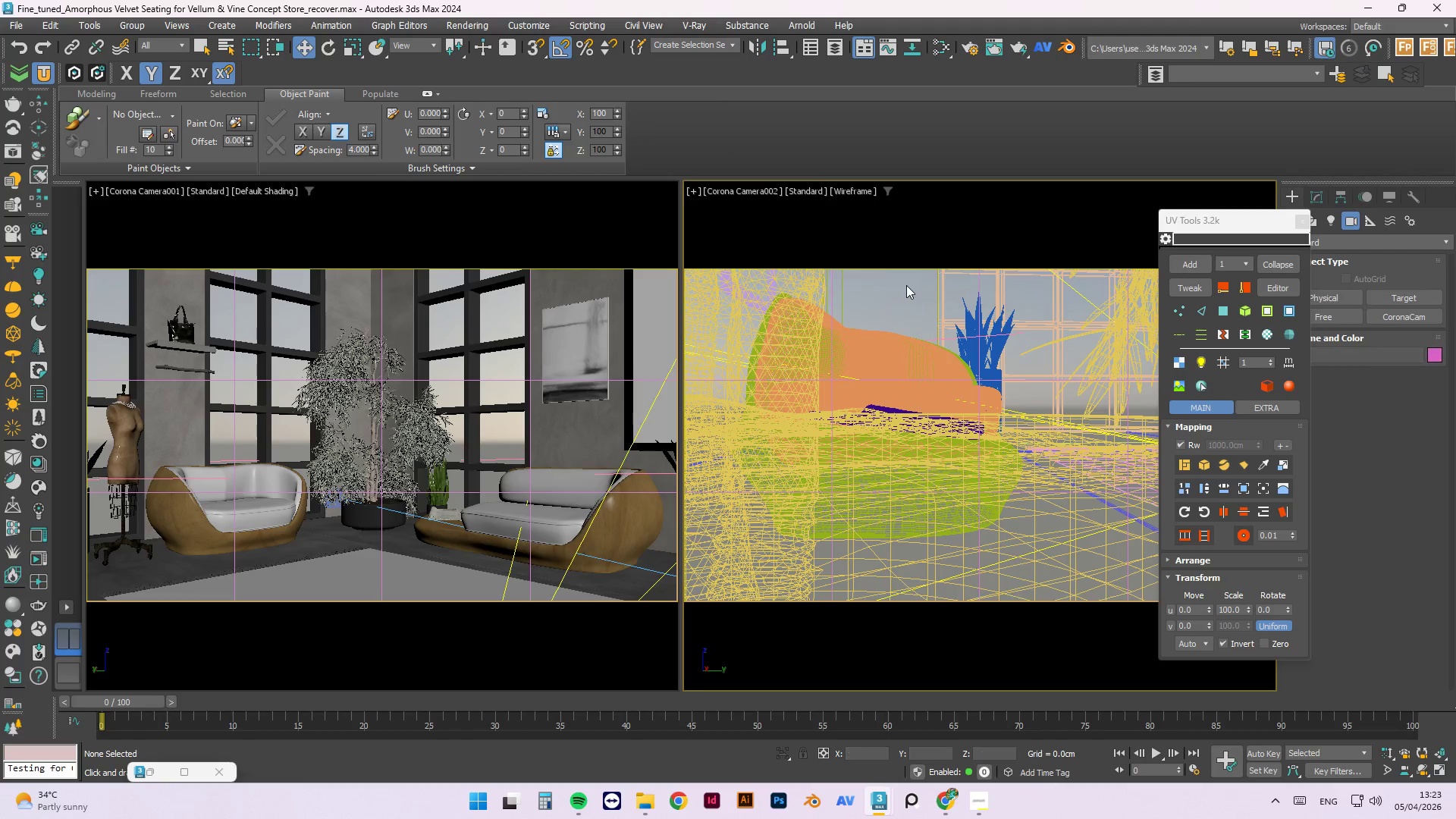 
key(T)
 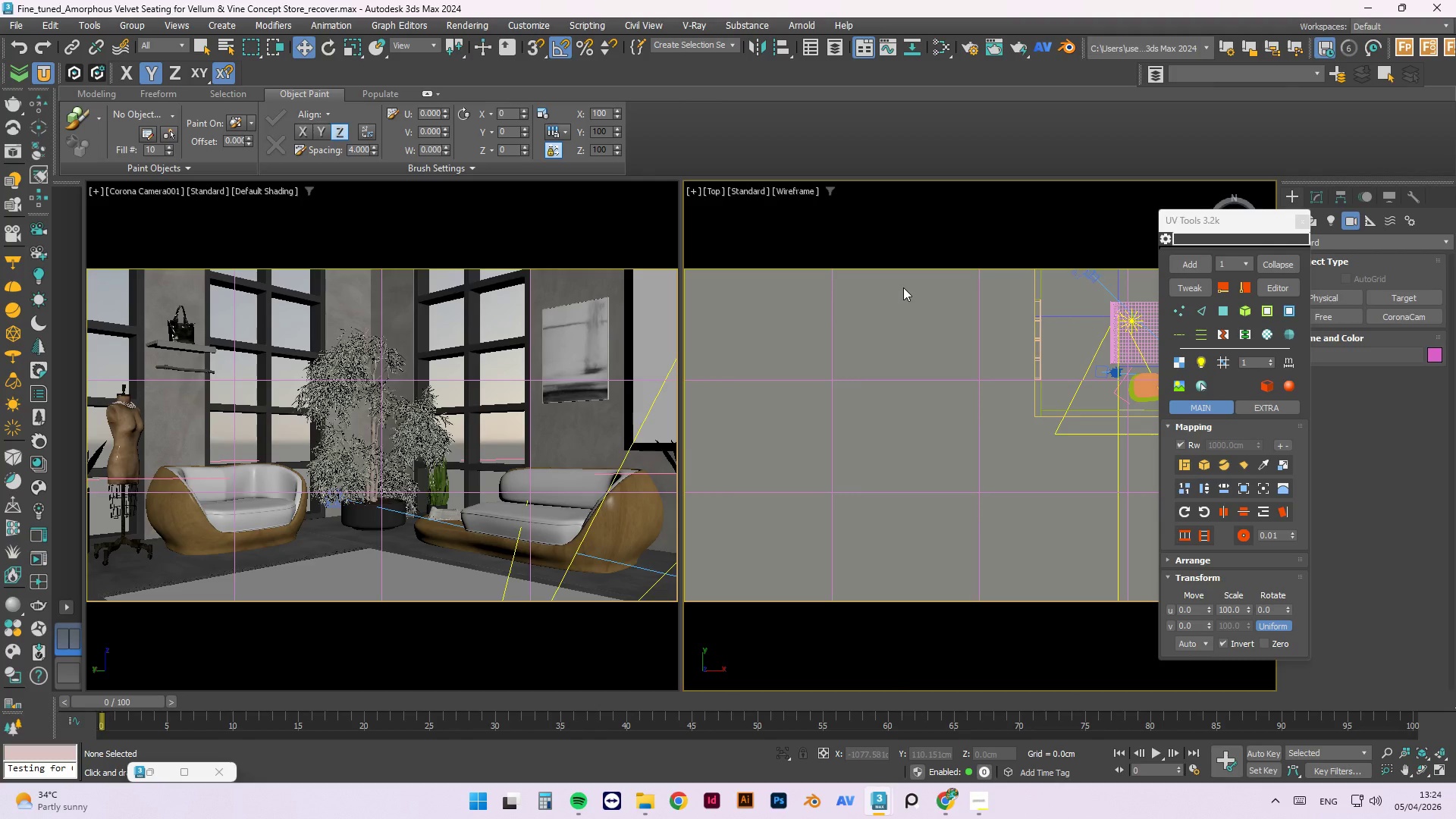 
wait(40.28)
 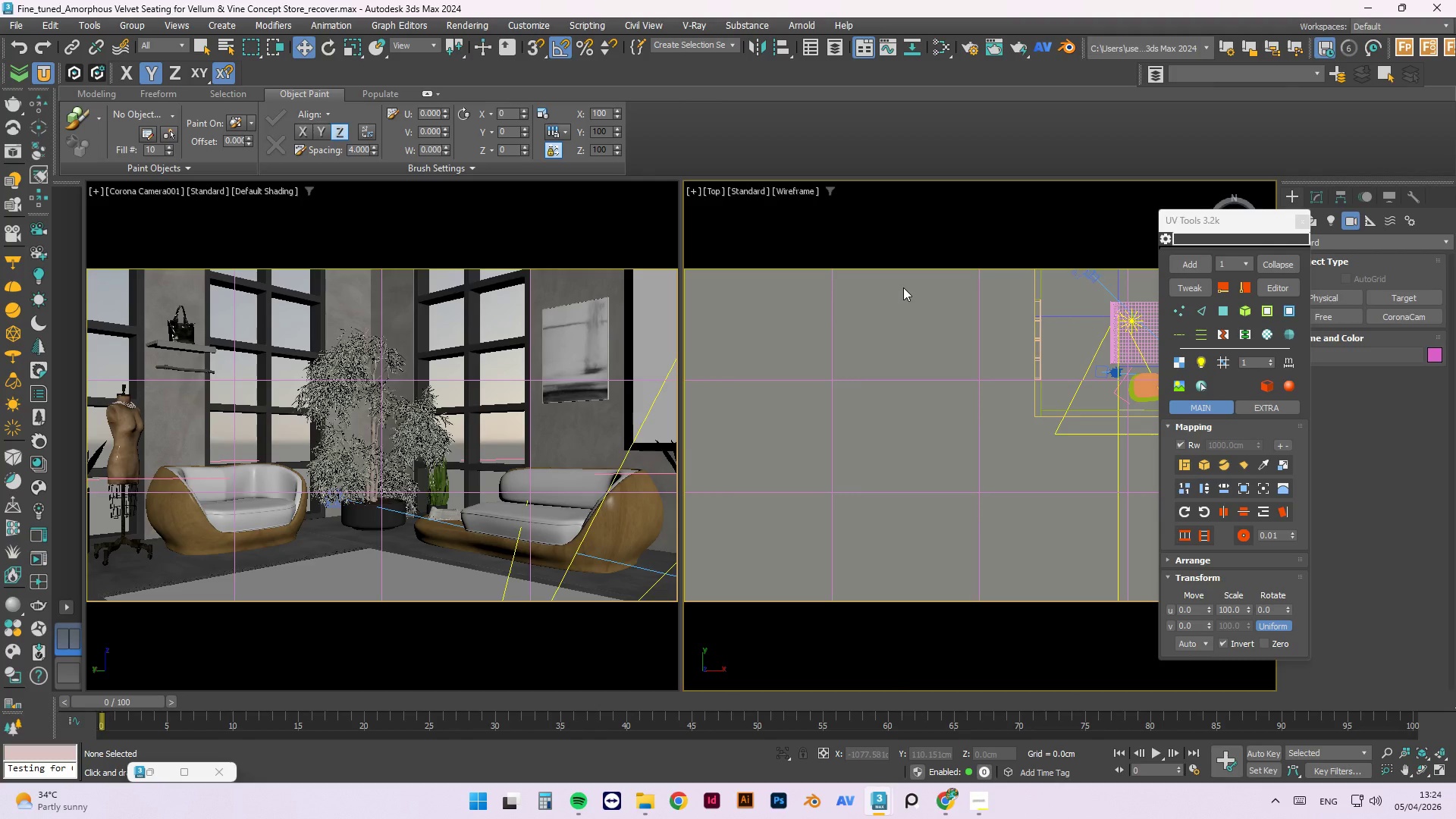 
scroll: coordinate [994, 360], scroll_direction: up, amount: 1.0
 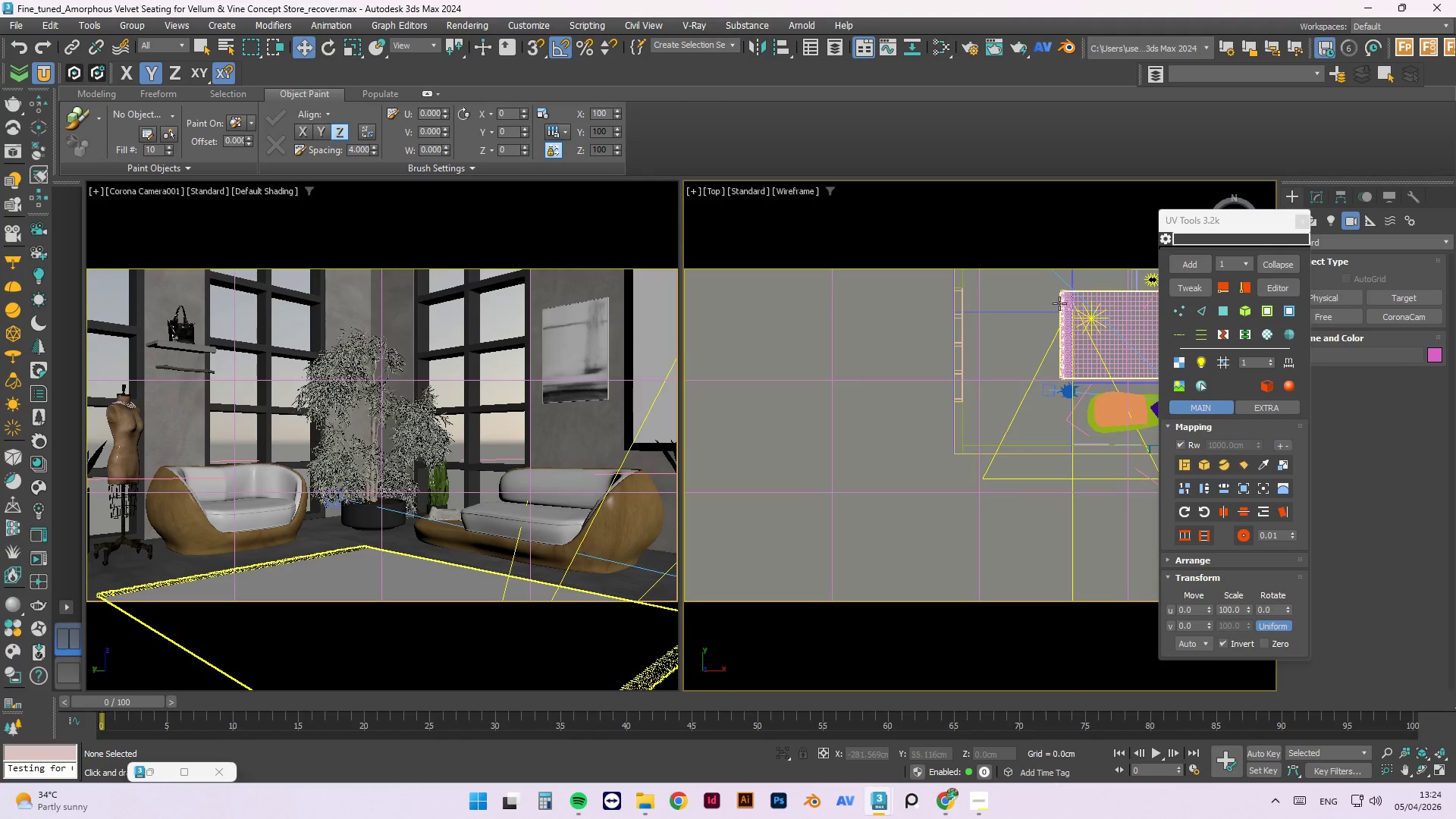 
scroll: coordinate [997, 398], scroll_direction: down, amount: 2.0
 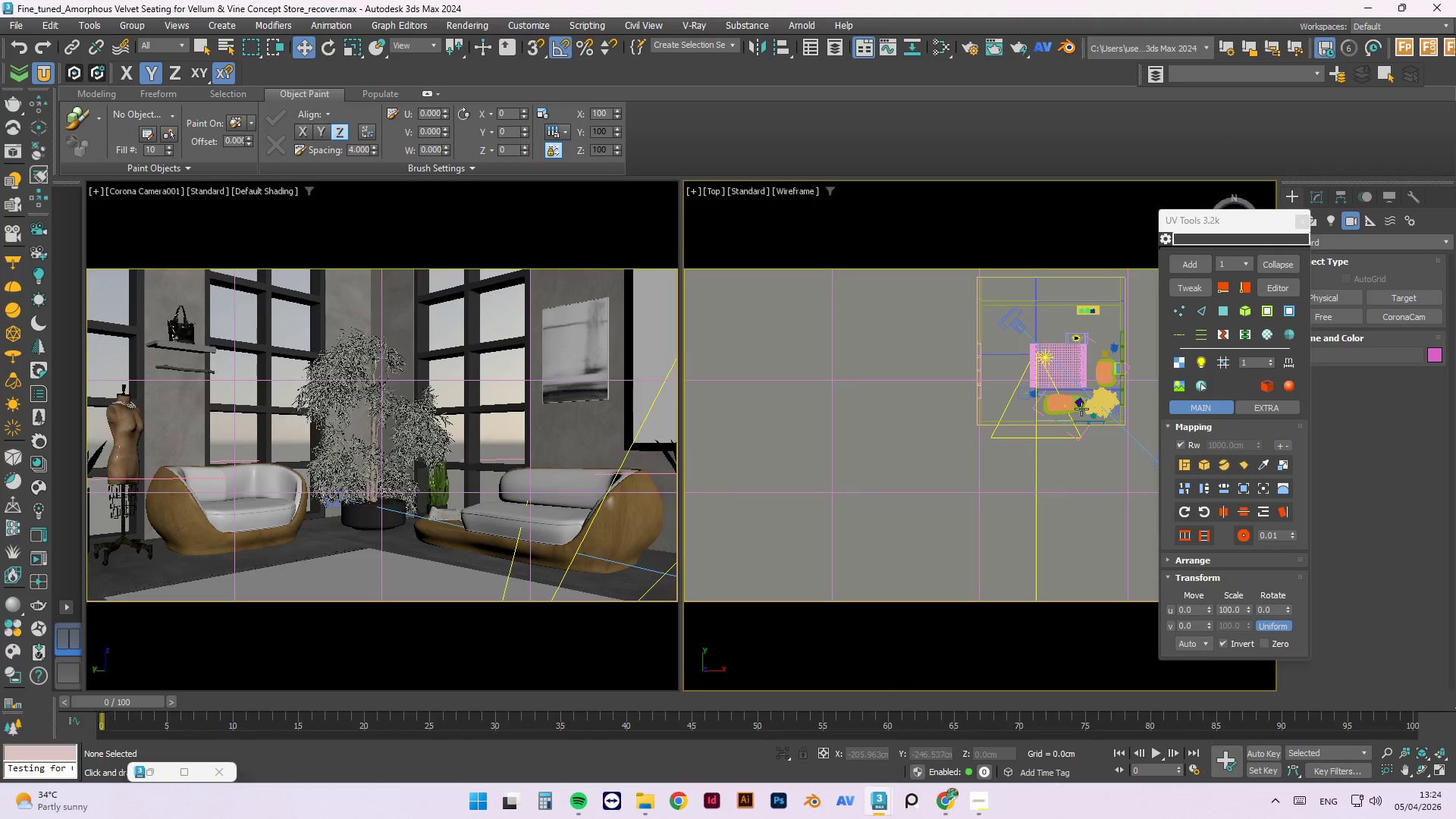 
scroll: coordinate [1081, 375], scroll_direction: up, amount: 7.0
 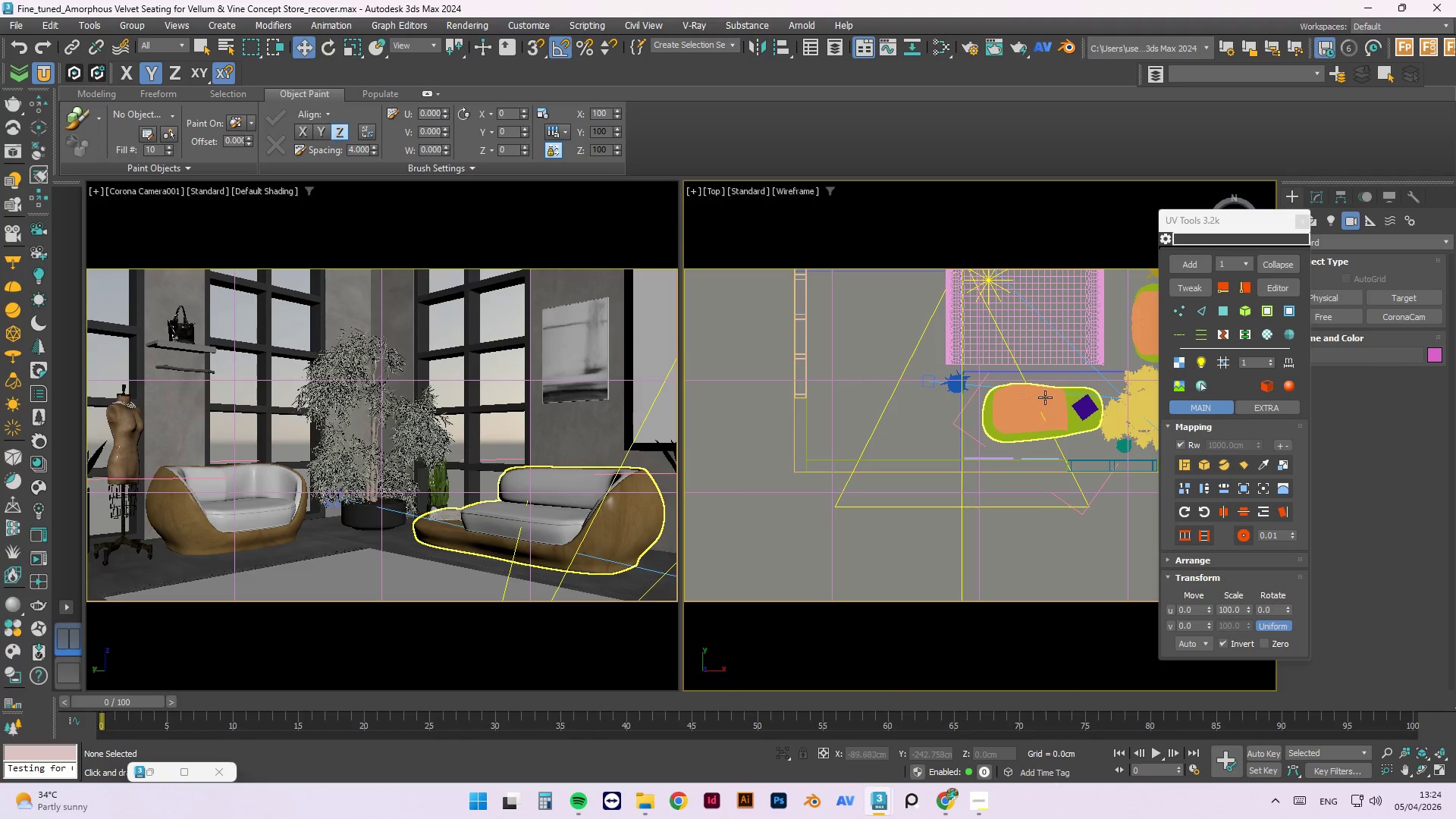 
left_click([1009, 406])
 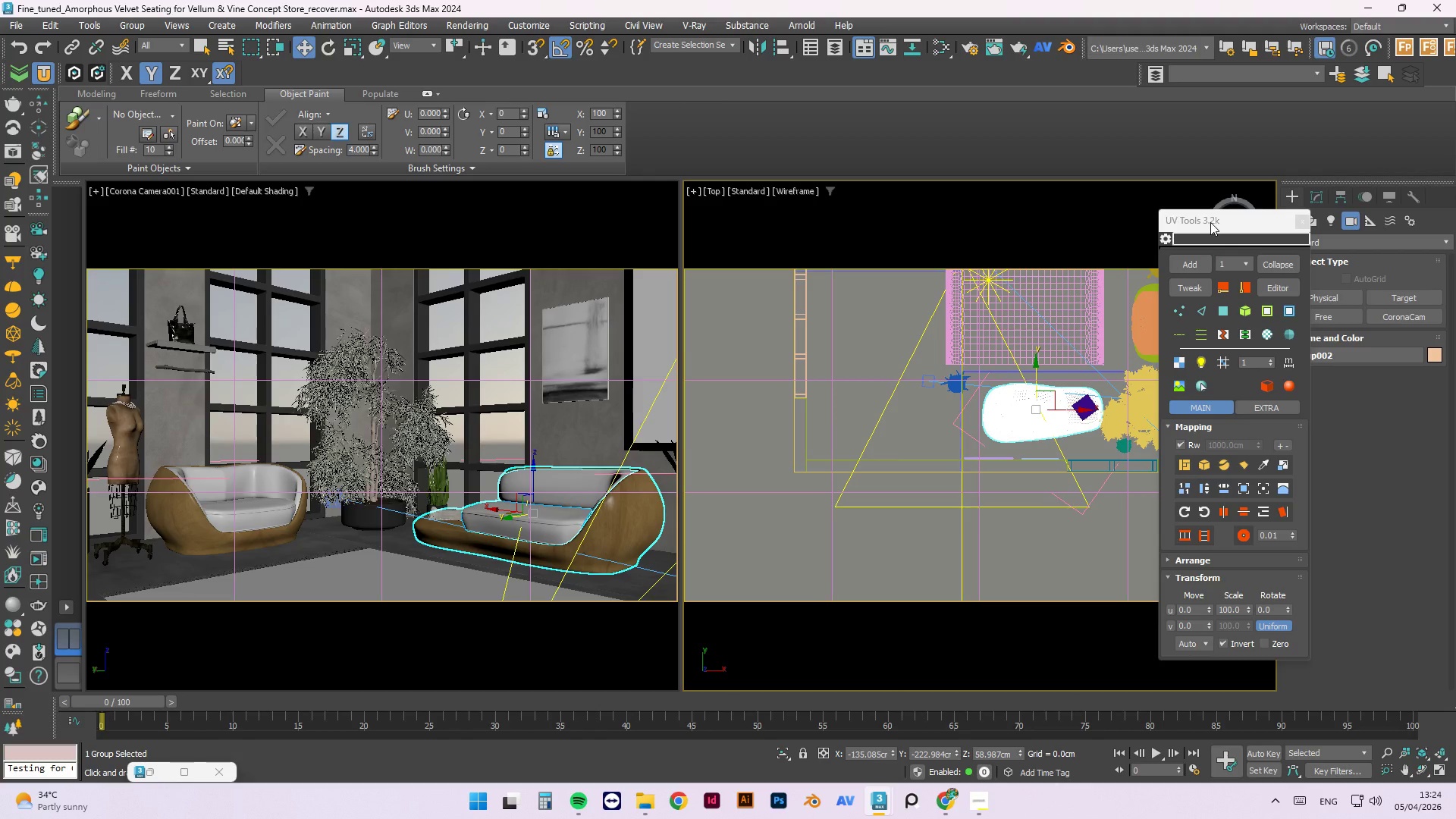 
wait(5.41)
 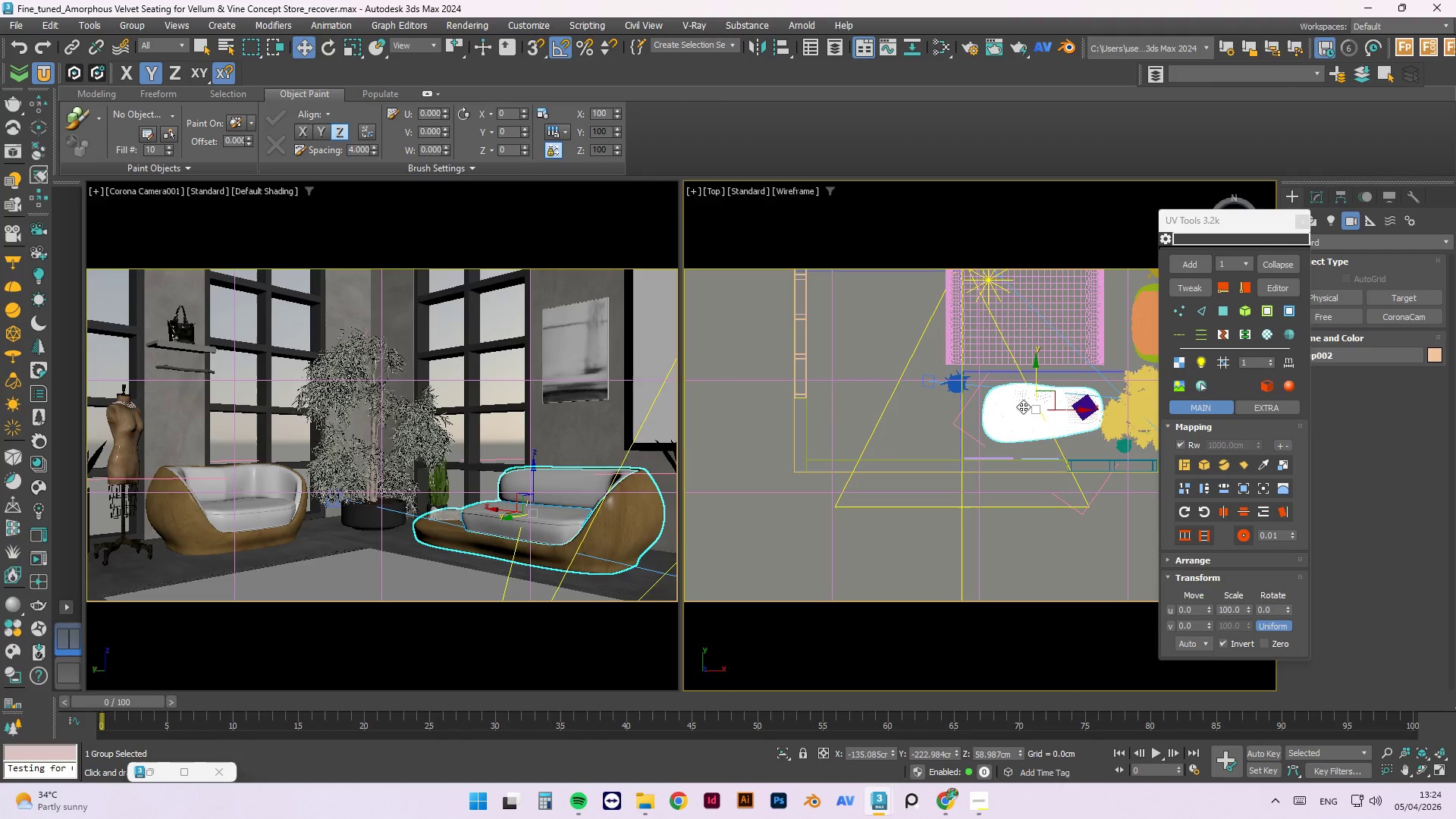 
left_click_drag(start_coordinate=[1202, 222], to_coordinate=[1208, 287])
 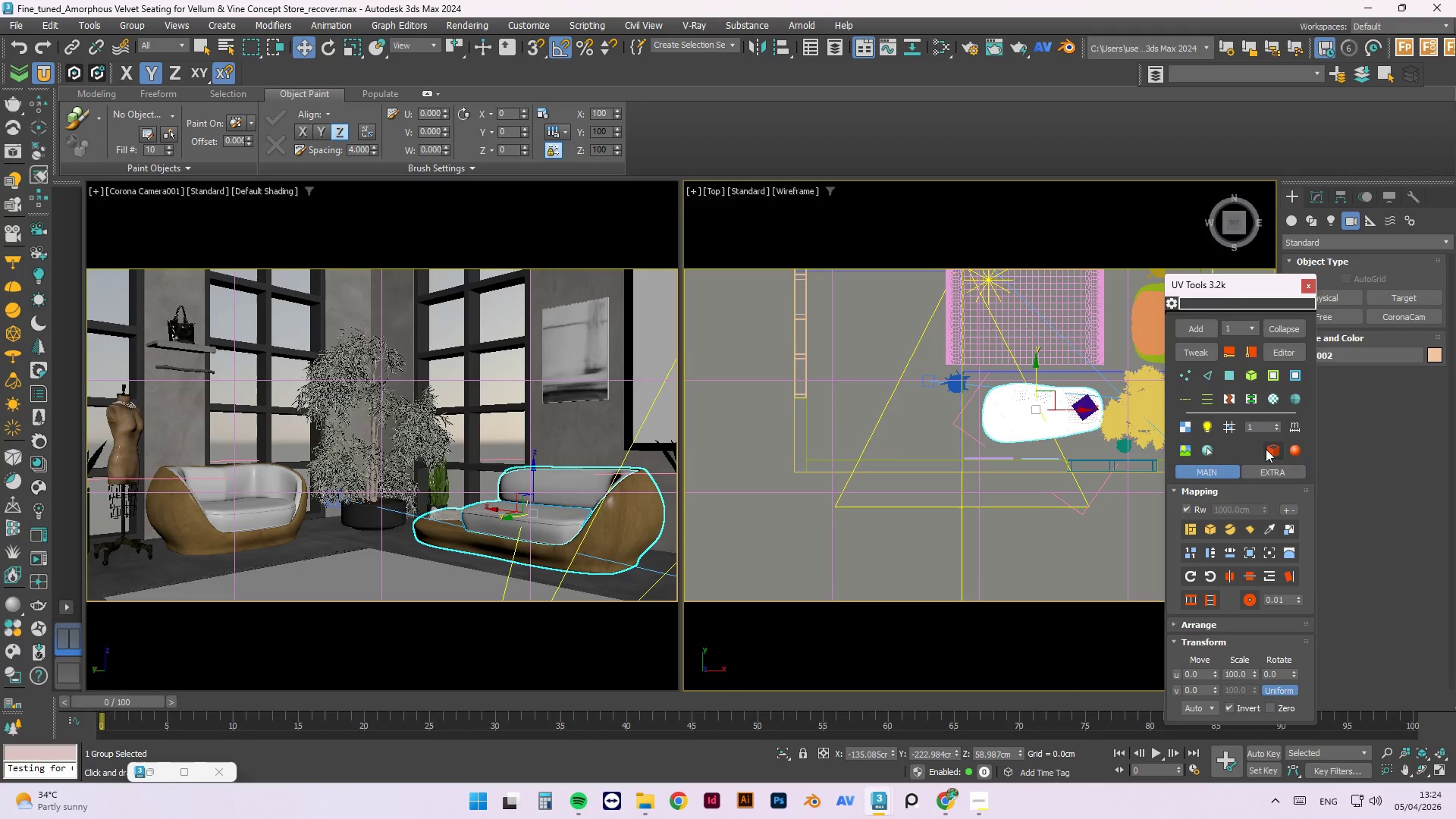 
left_click_drag(start_coordinate=[1240, 292], to_coordinate=[680, 246])
 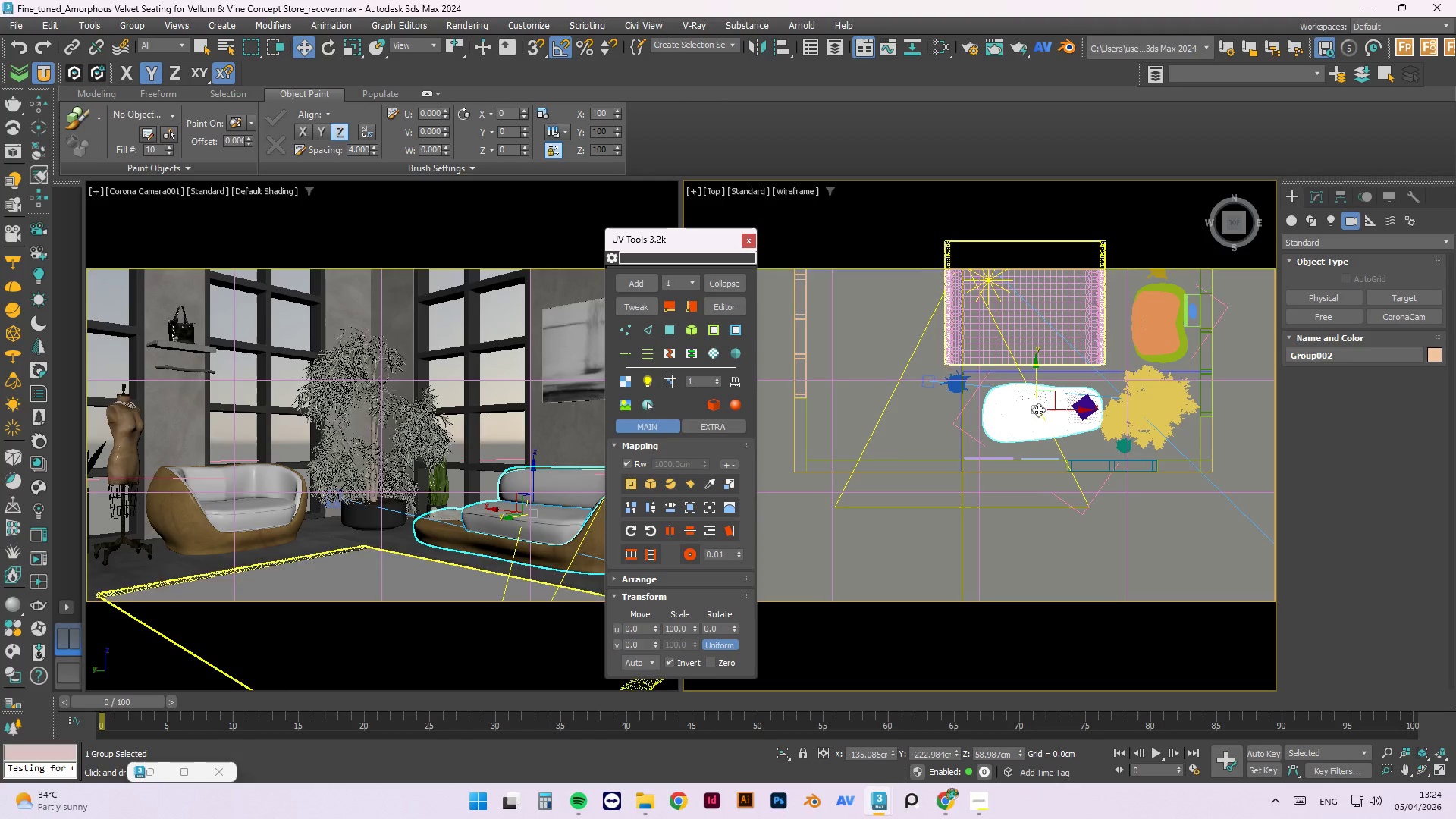 
scroll: coordinate [1043, 515], scroll_direction: down, amount: 3.0
 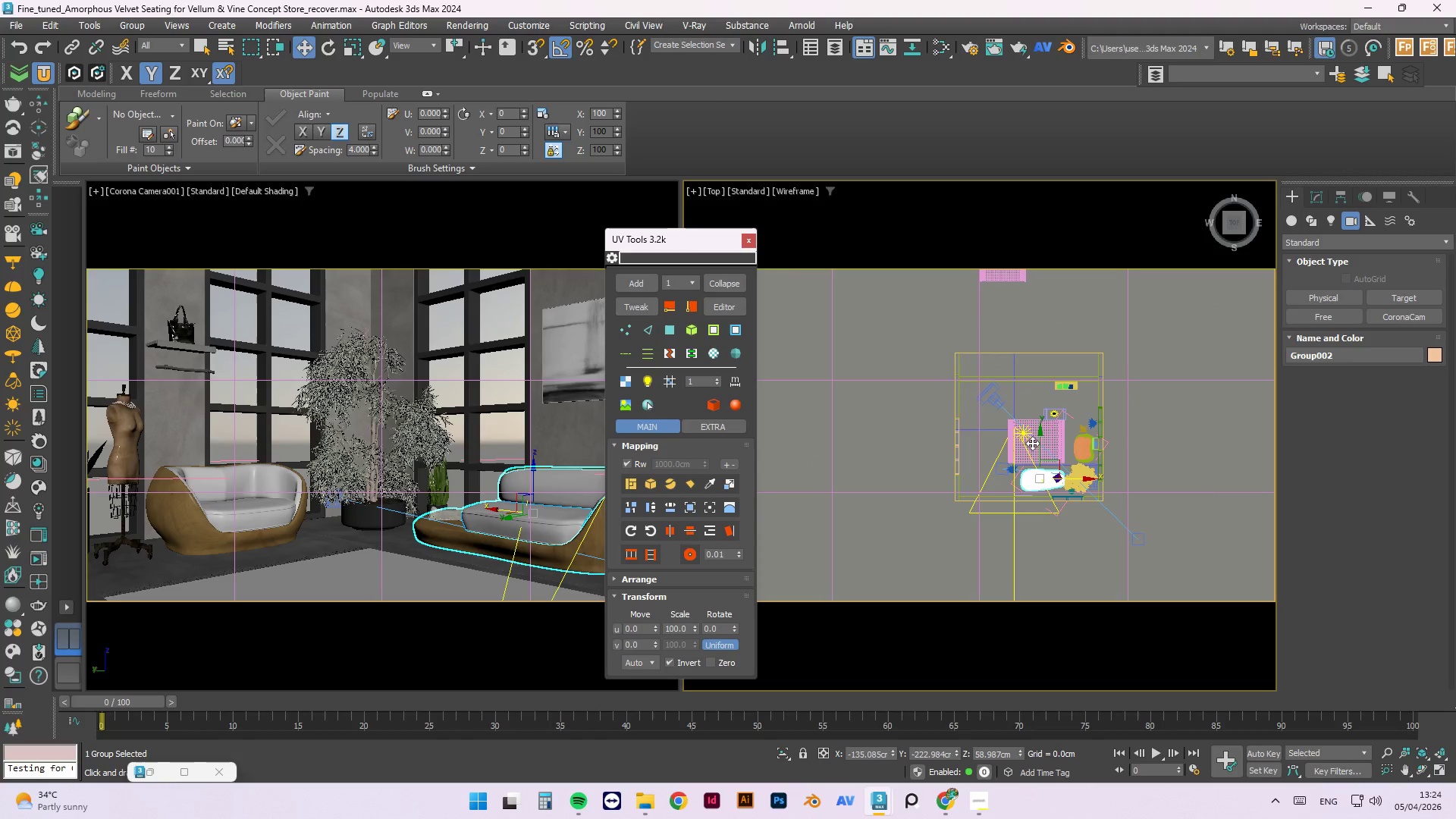 
scroll: coordinate [993, 477], scroll_direction: up, amount: 10.0
 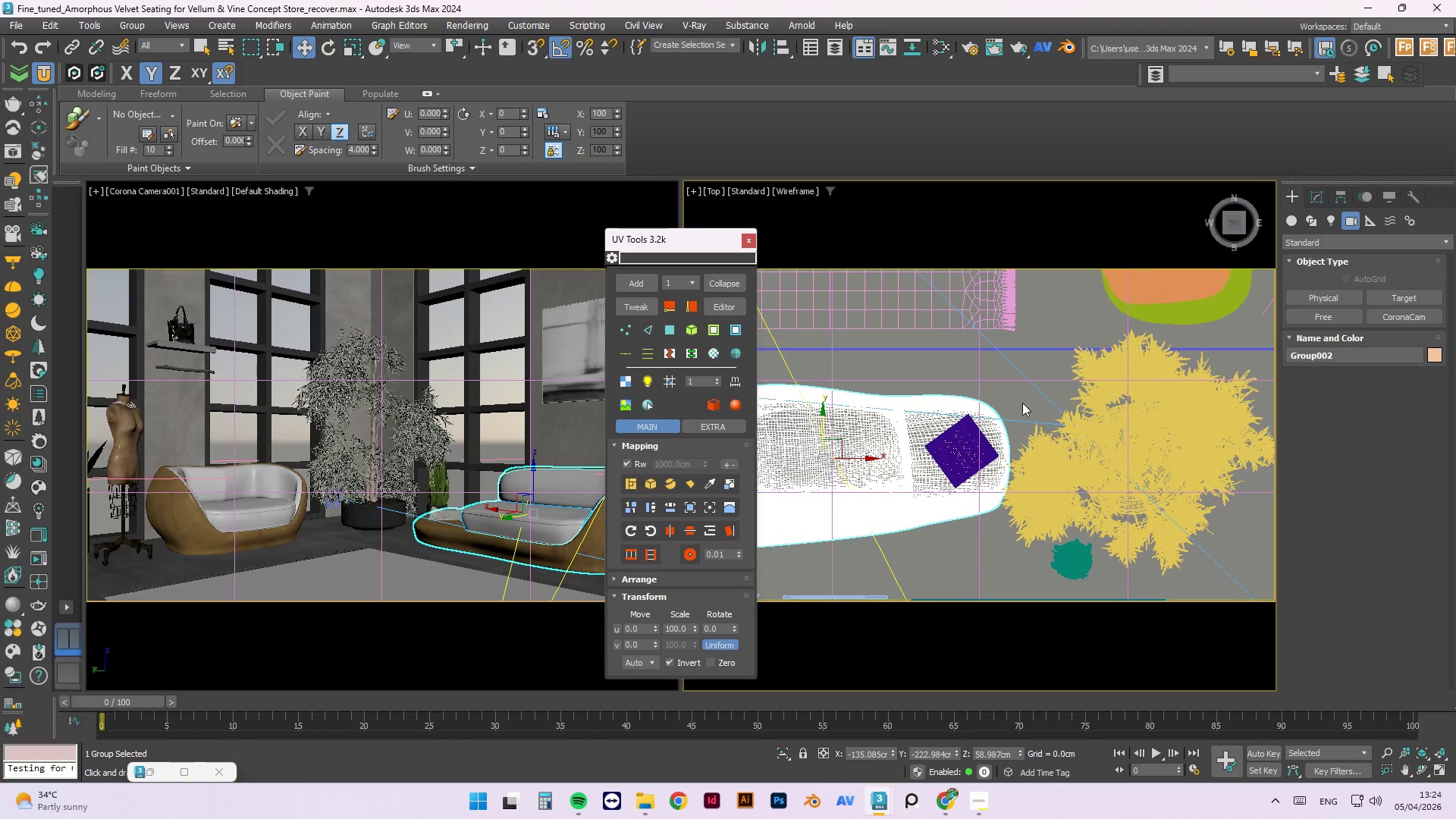 
scroll: coordinate [1034, 408], scroll_direction: down, amount: 2.0
 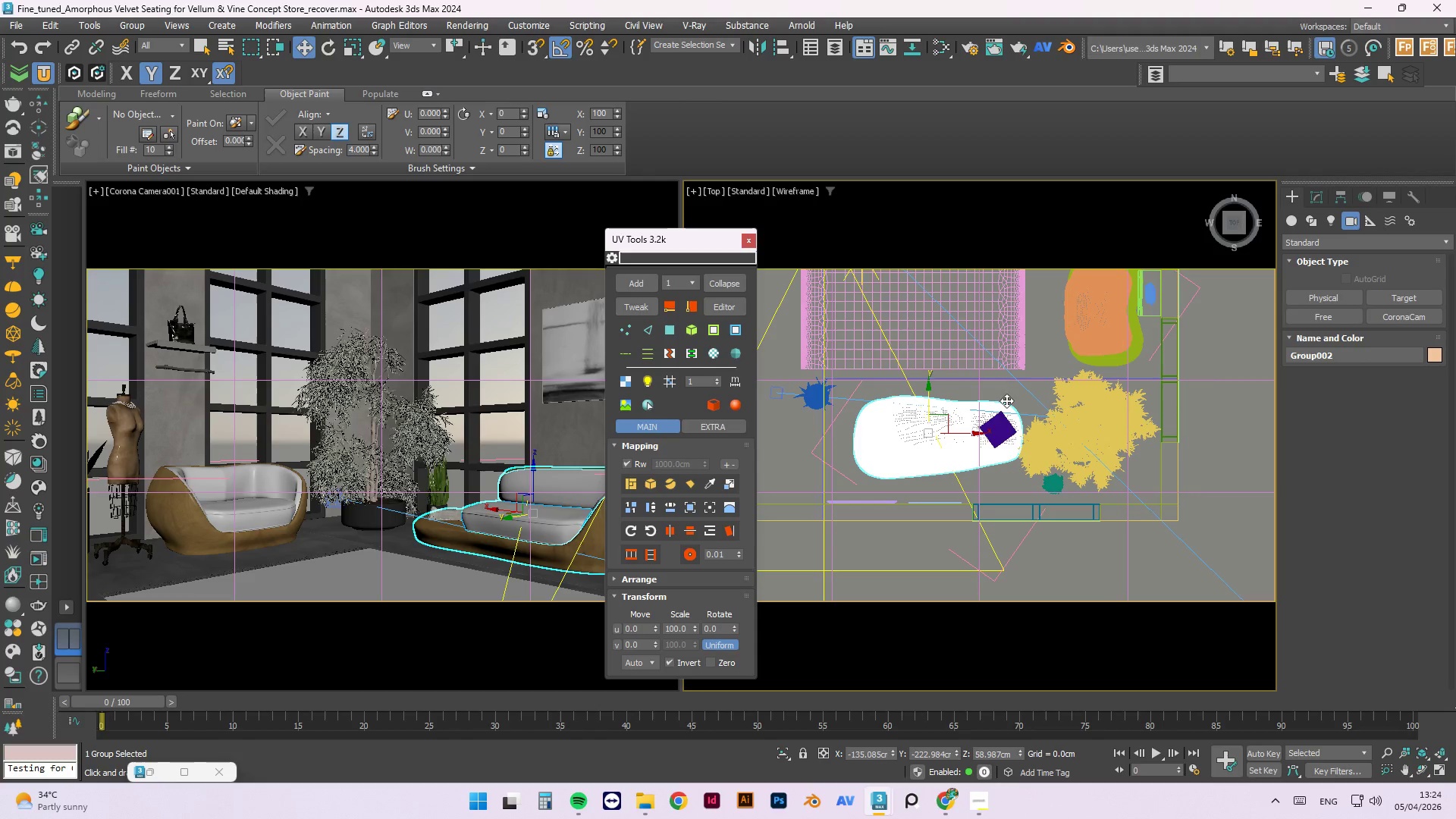 
scroll: coordinate [1010, 406], scroll_direction: up, amount: 2.0
 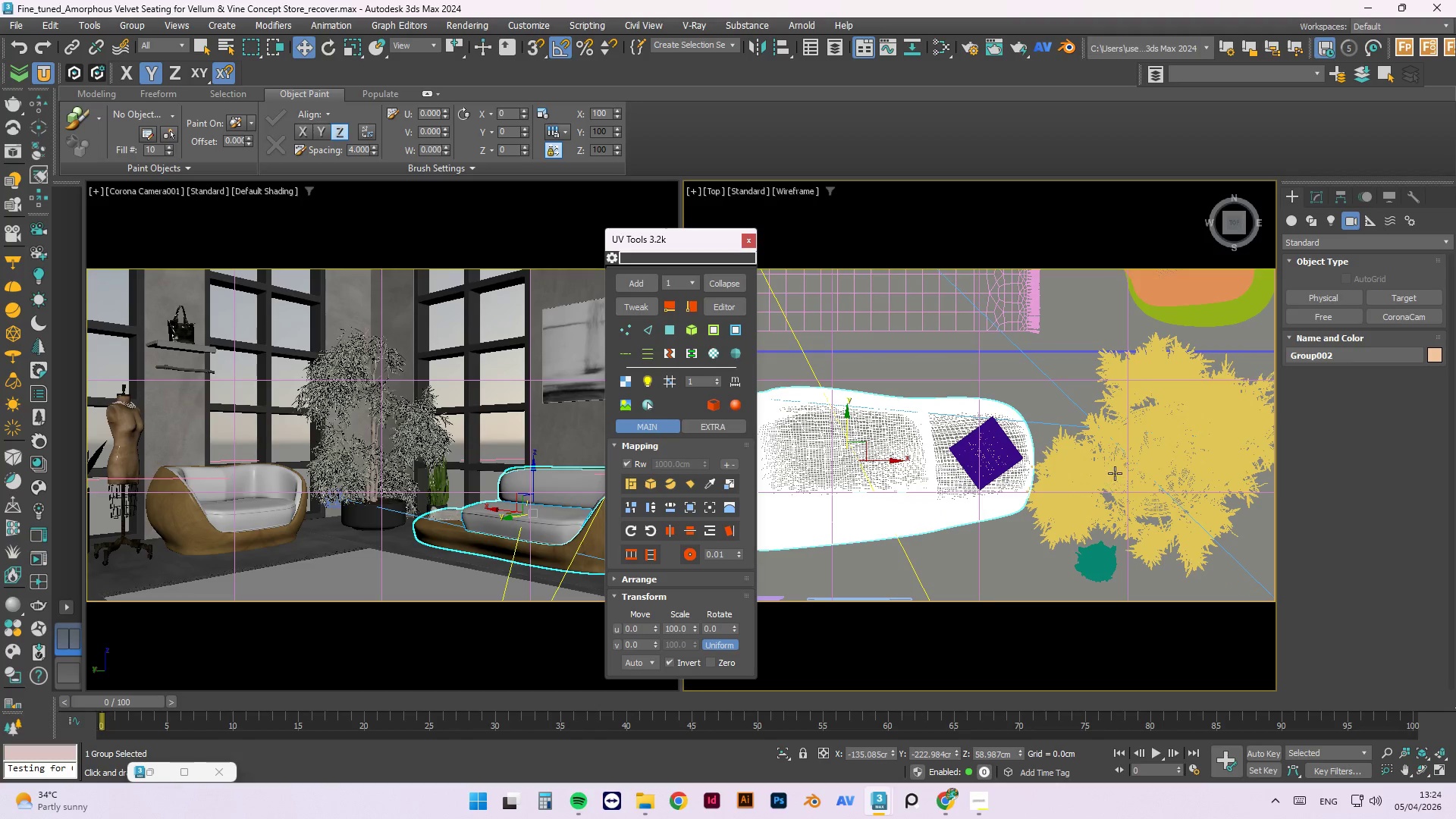 
scroll: coordinate [1092, 465], scroll_direction: down, amount: 4.0
 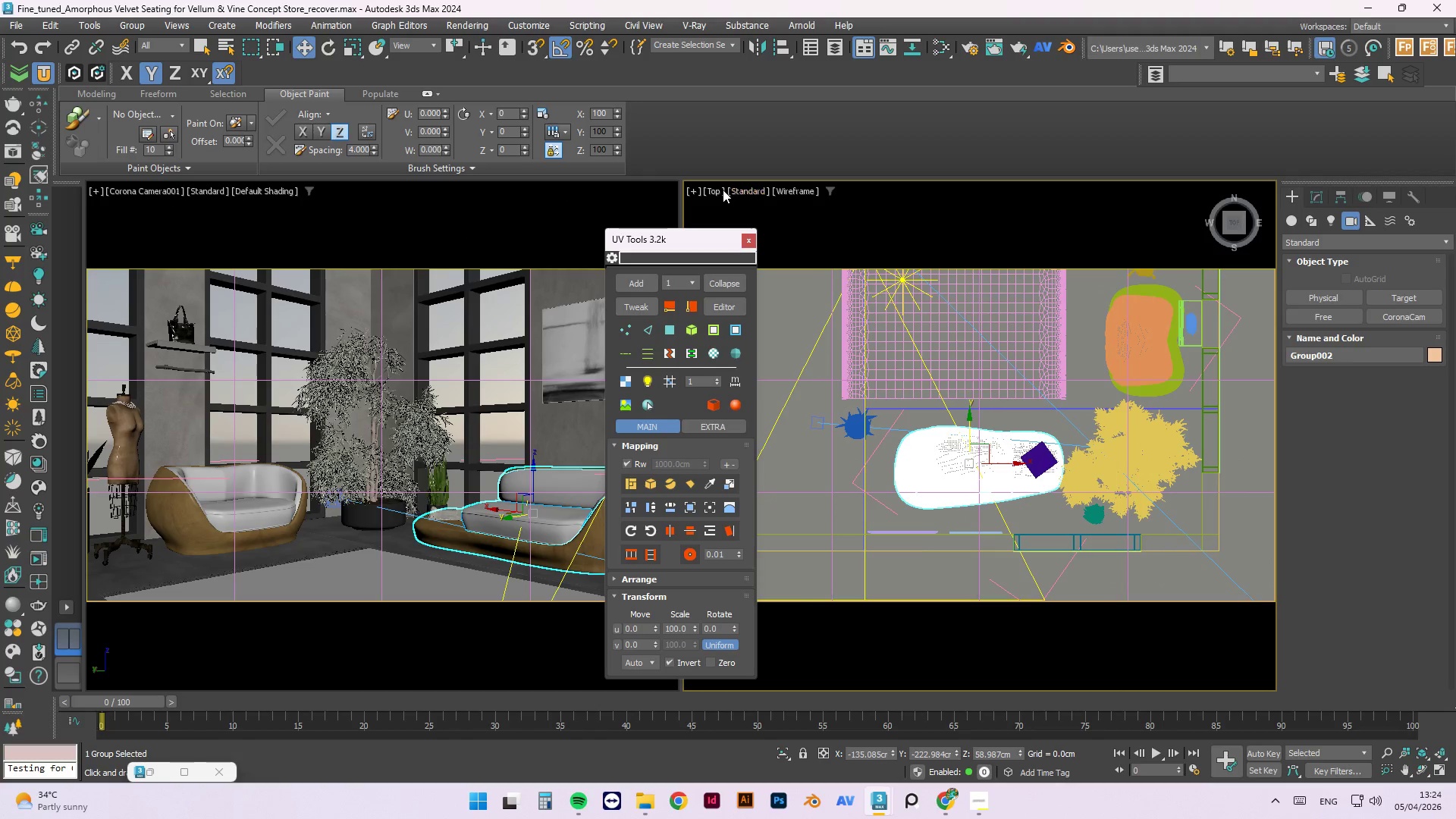 
key(C)
 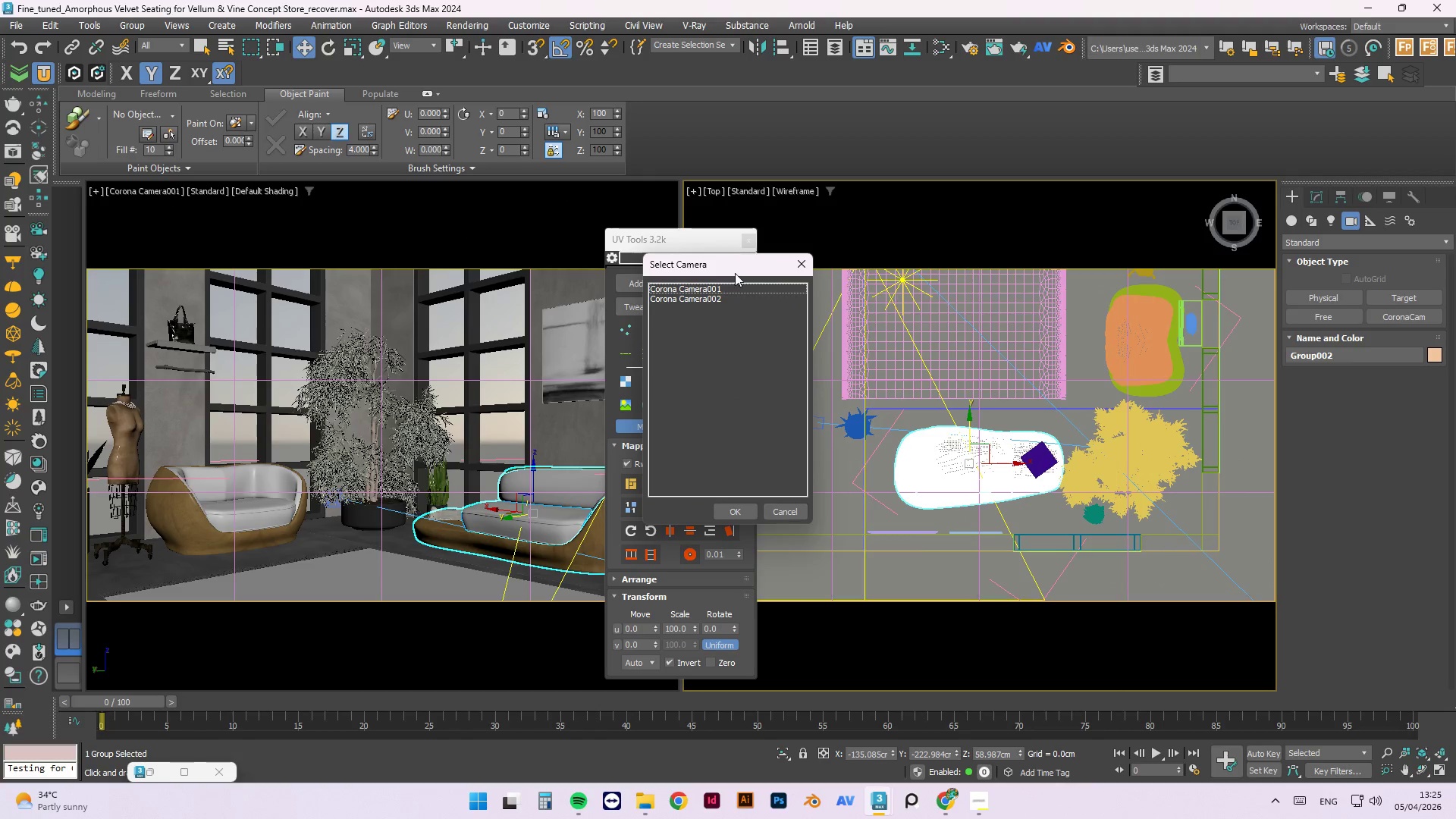 
left_click([716, 293])
 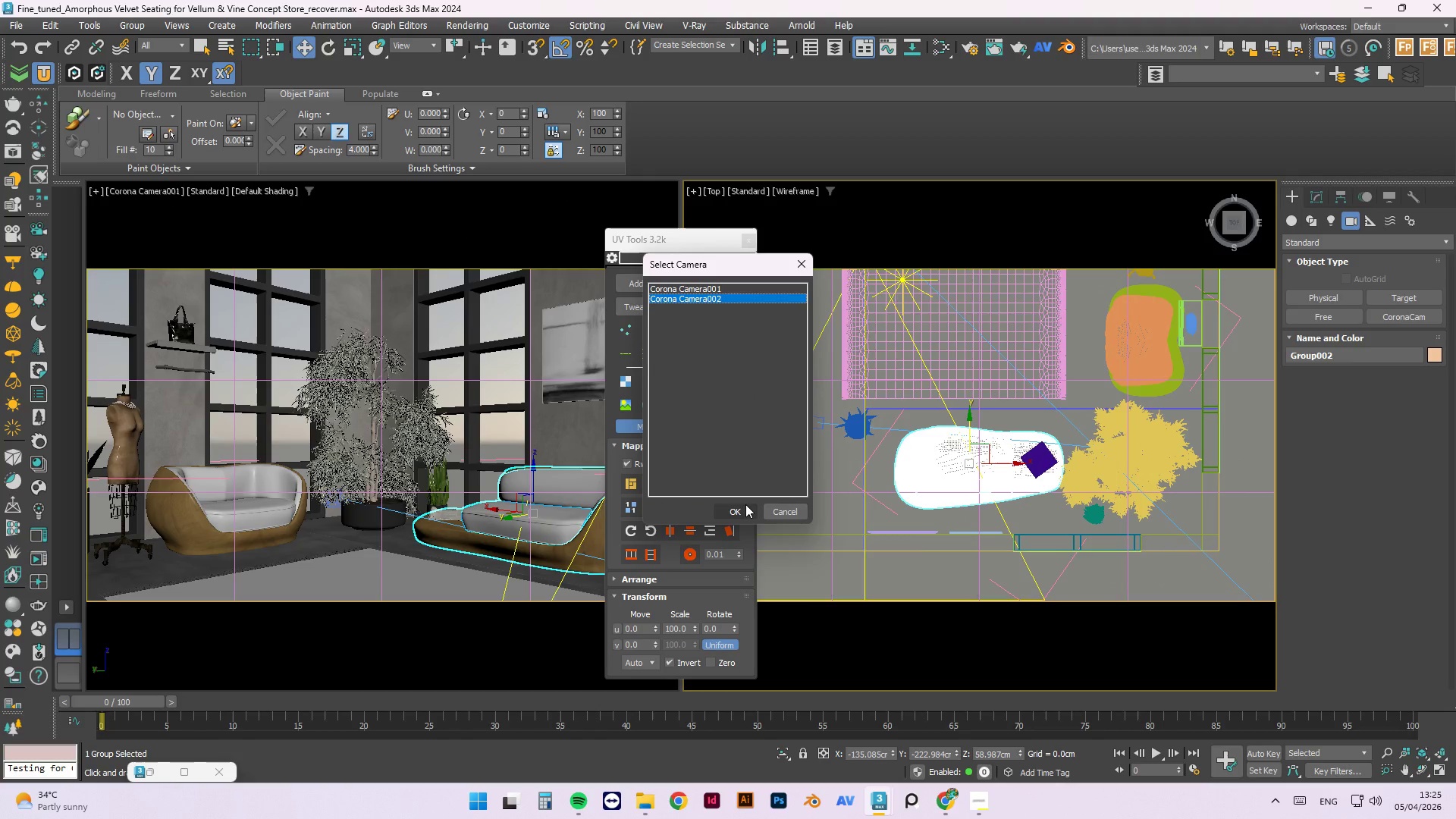 
left_click([745, 505])
 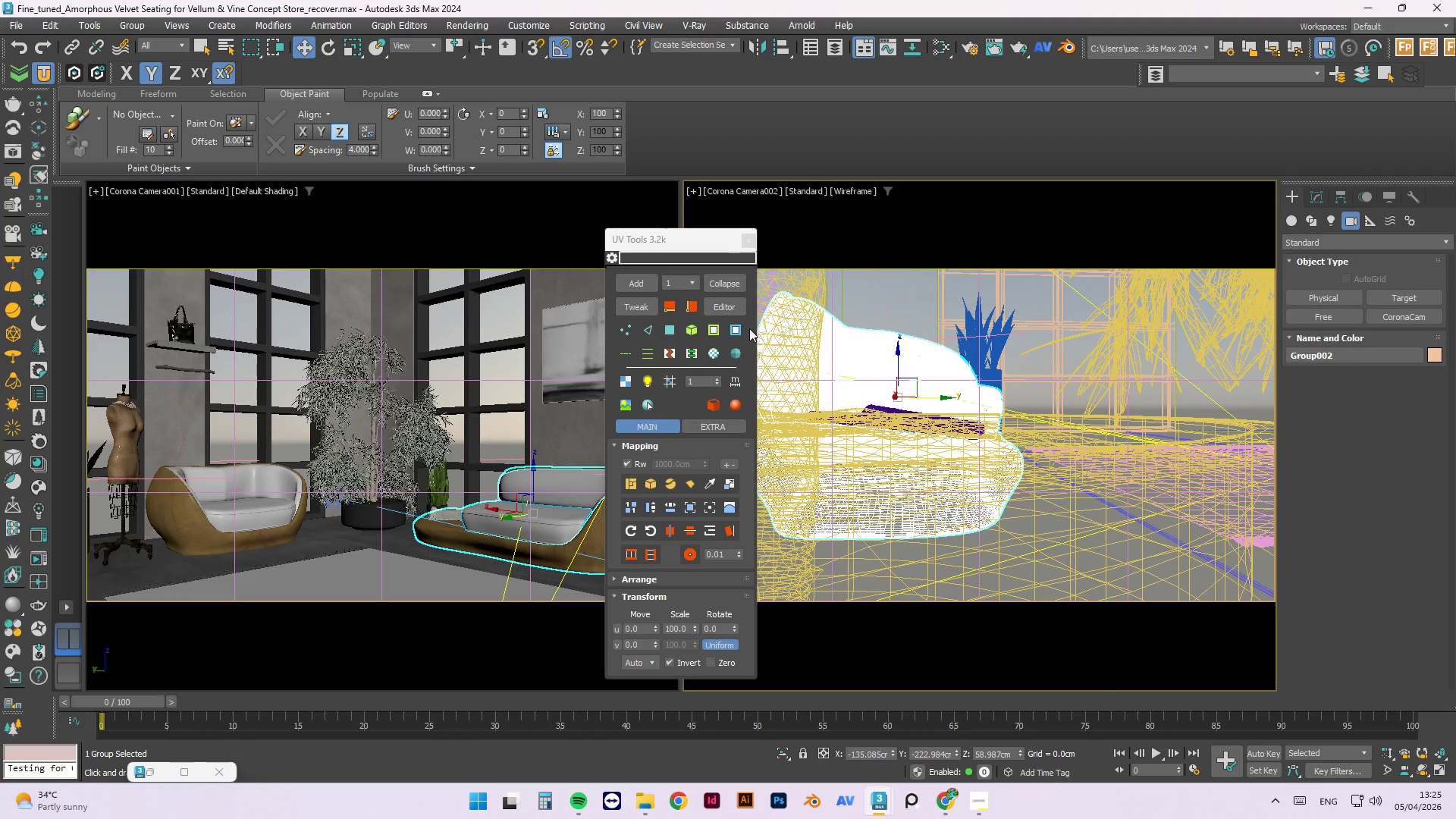 
left_click_drag(start_coordinate=[692, 252], to_coordinate=[534, 256])
 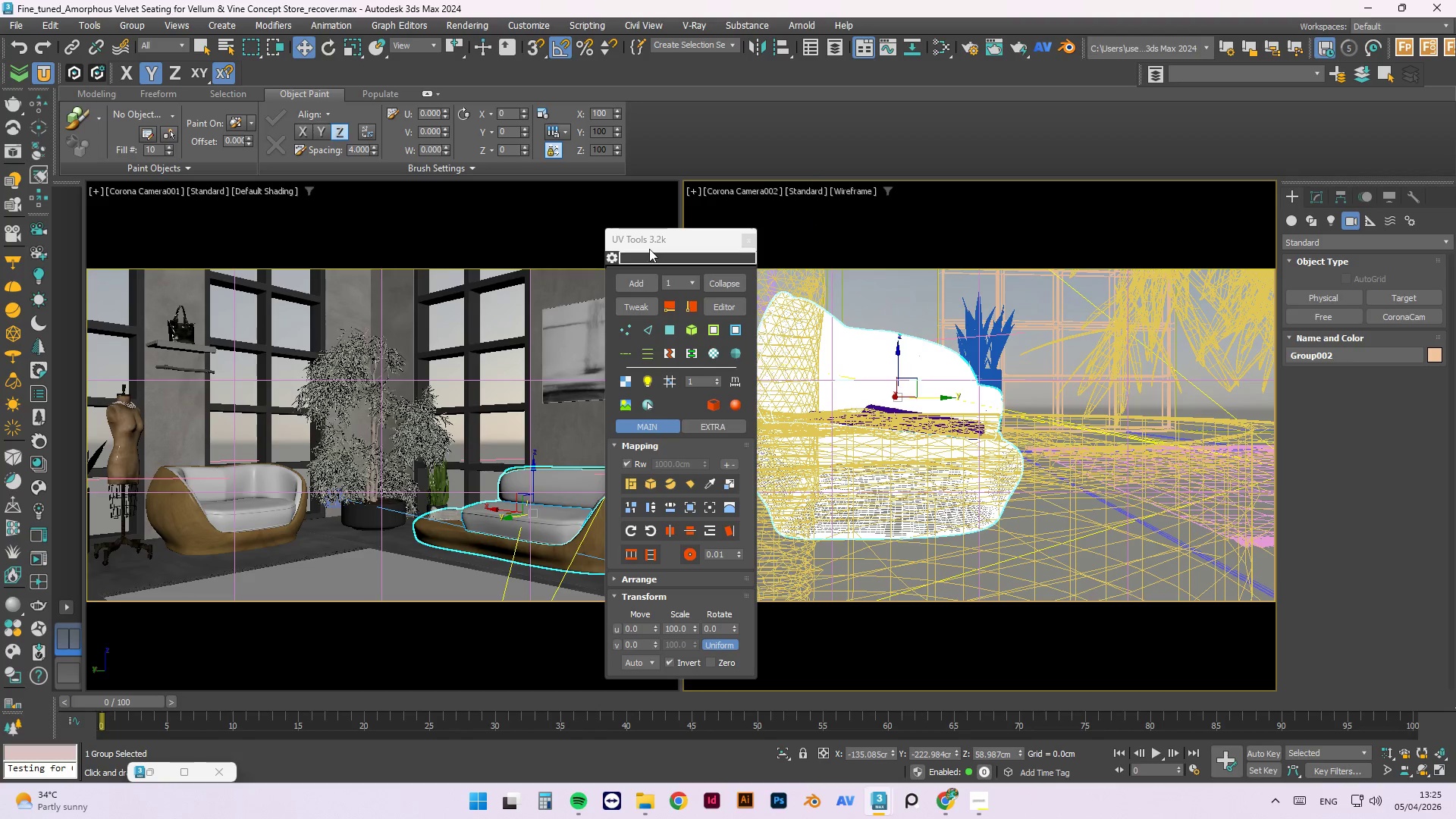 
left_click_drag(start_coordinate=[656, 243], to_coordinate=[470, 239])
 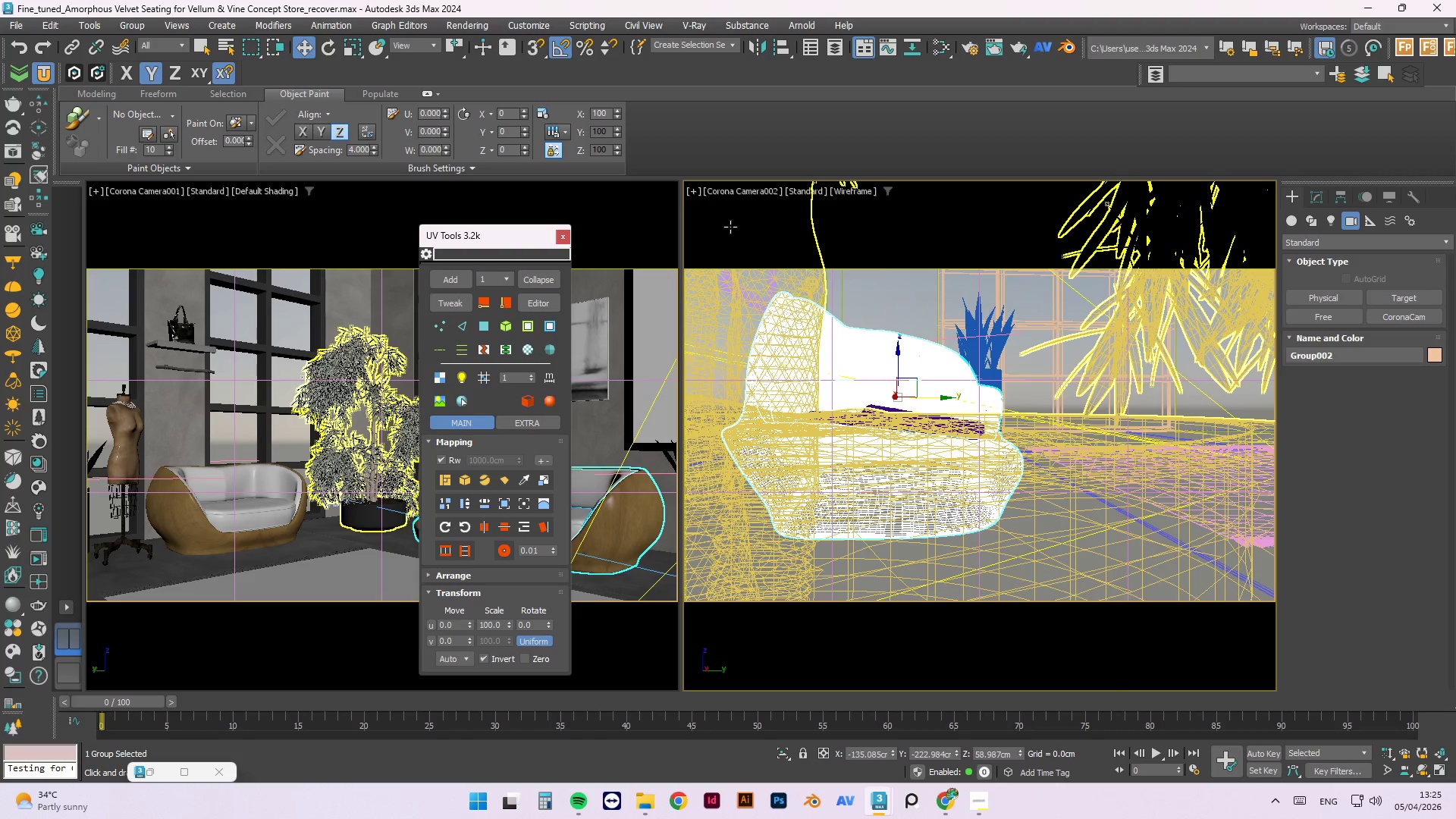 
left_click([357, 229])
 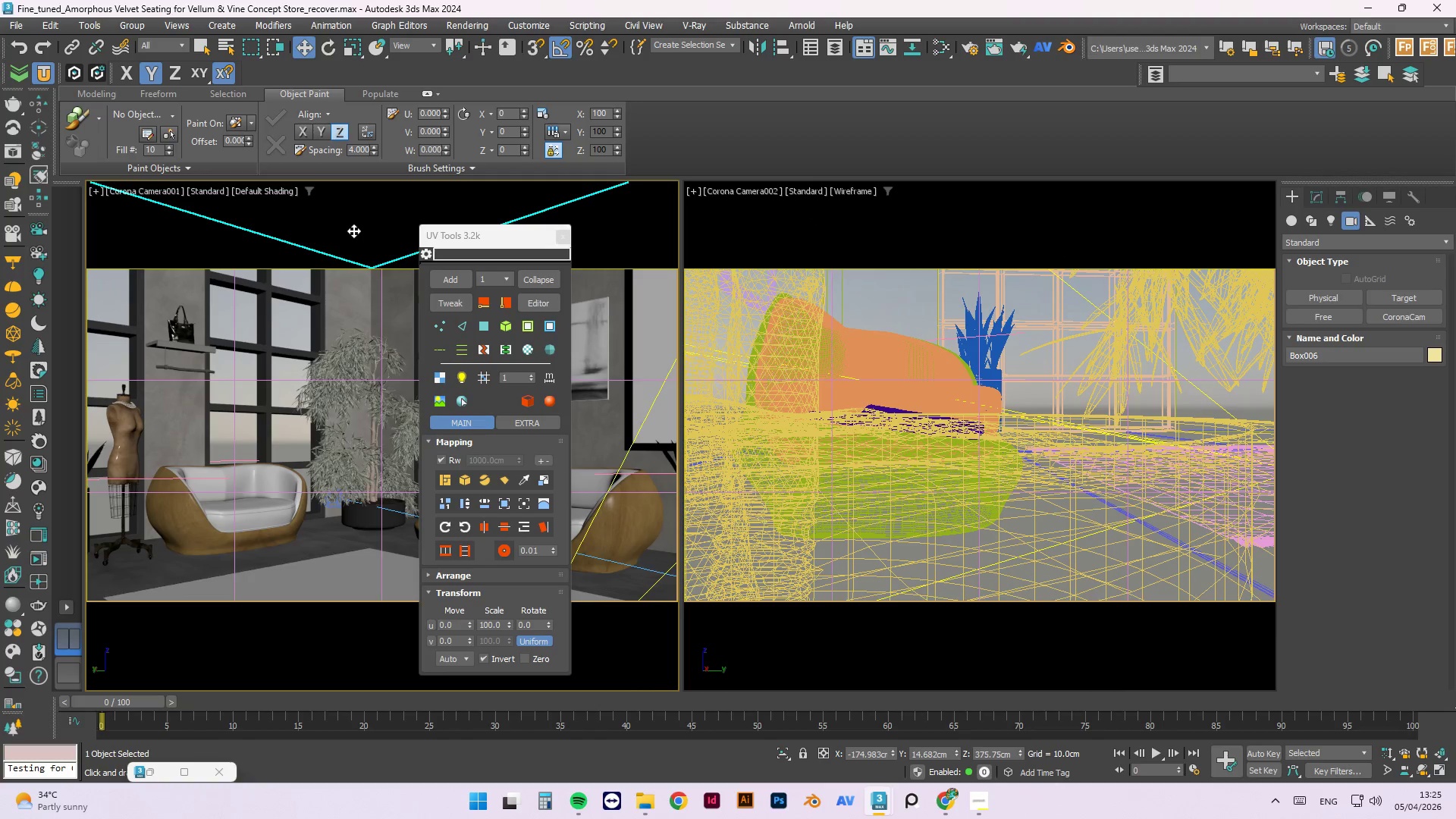 
key(C)
 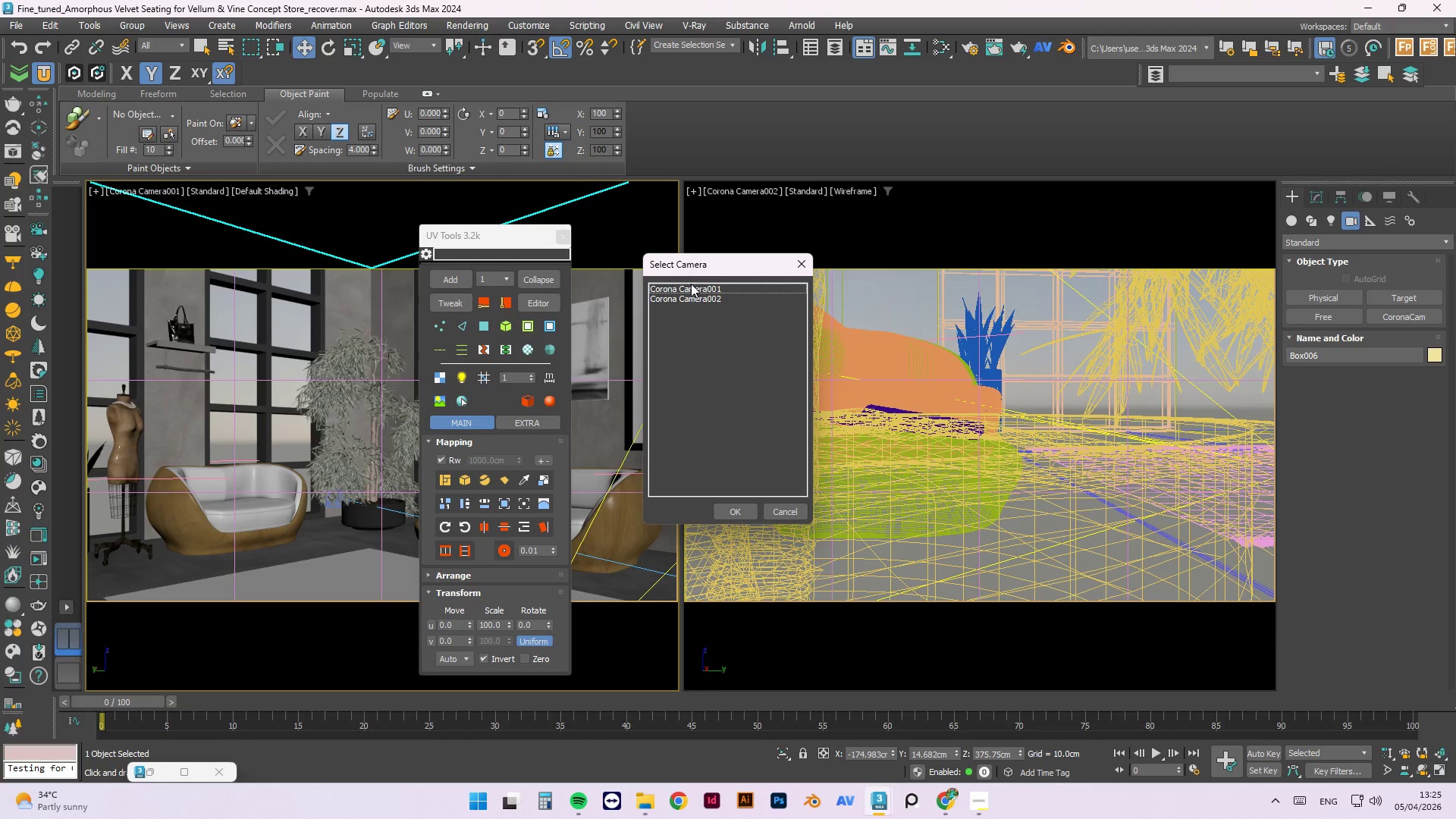 
left_click([694, 297])
 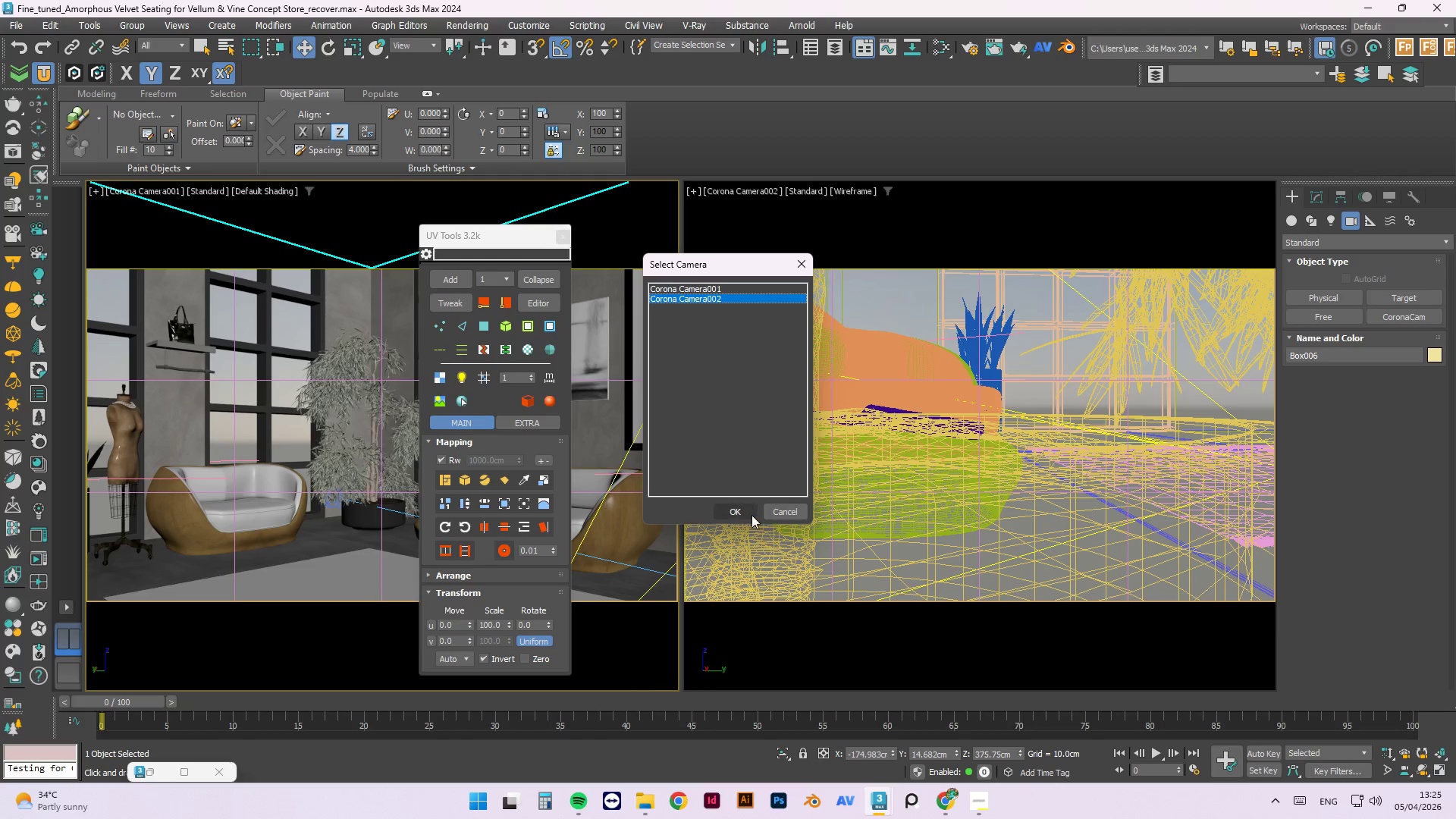 
left_click([748, 511])
 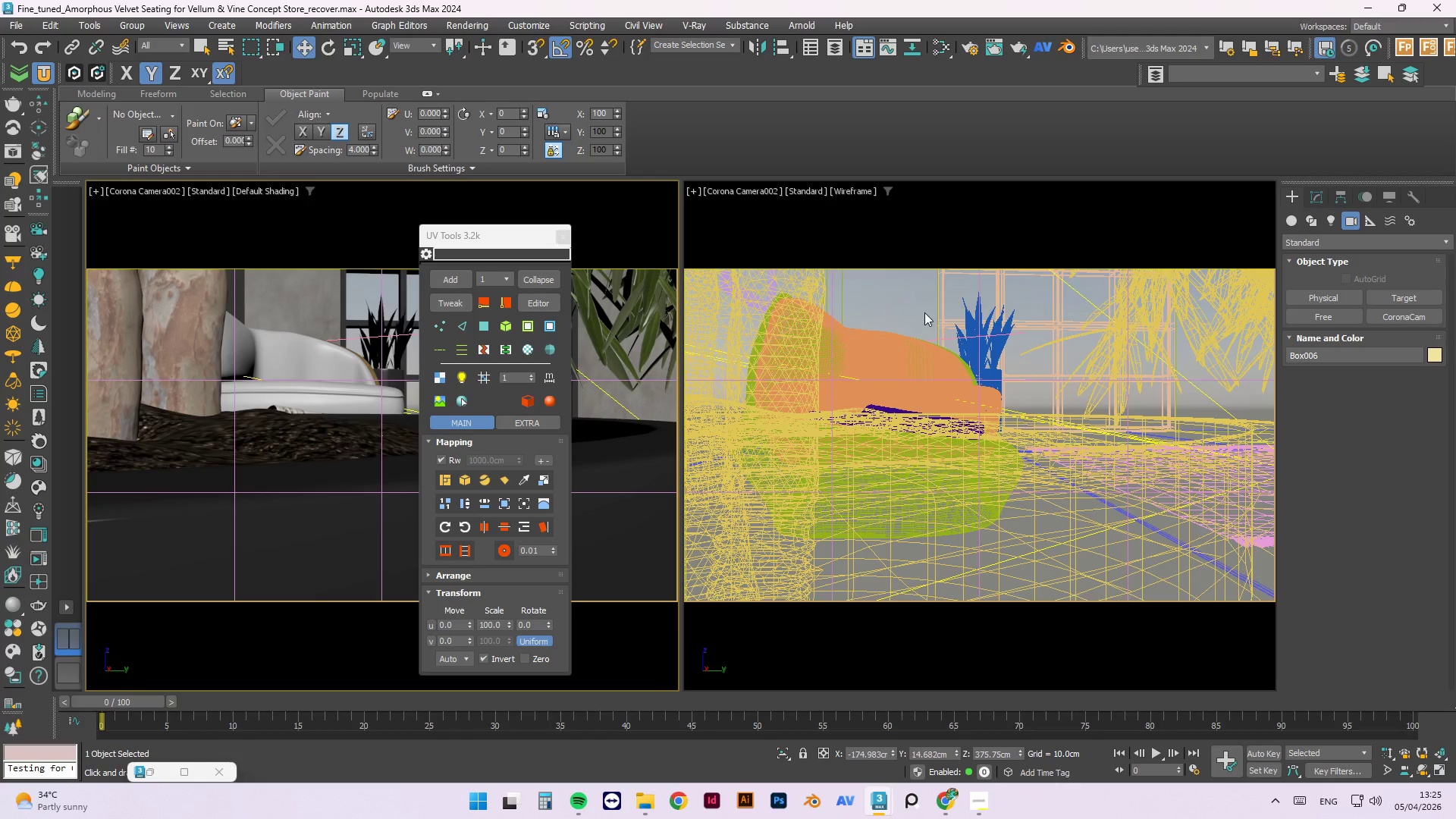 
left_click([924, 312])
 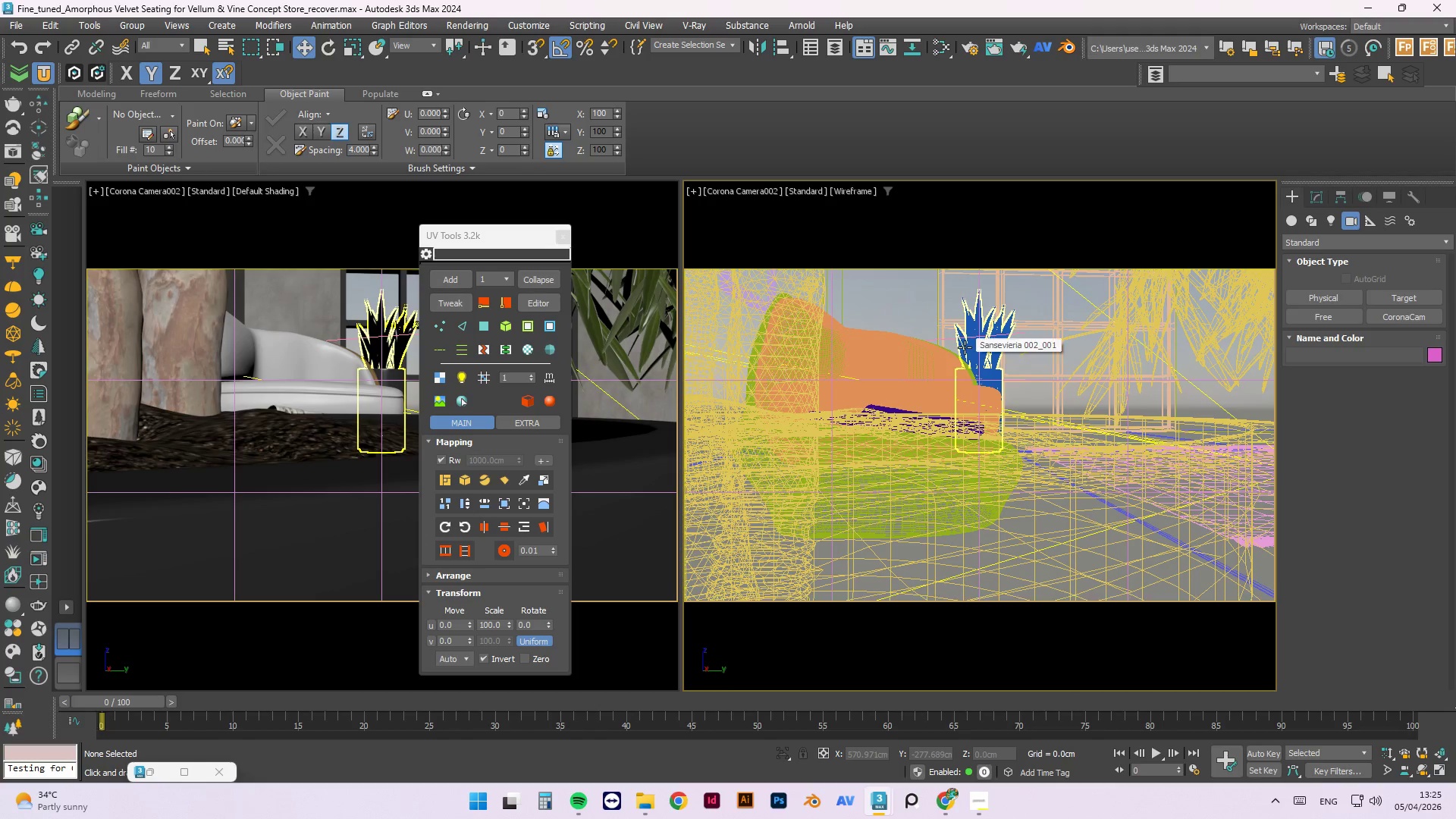 
key(T)
 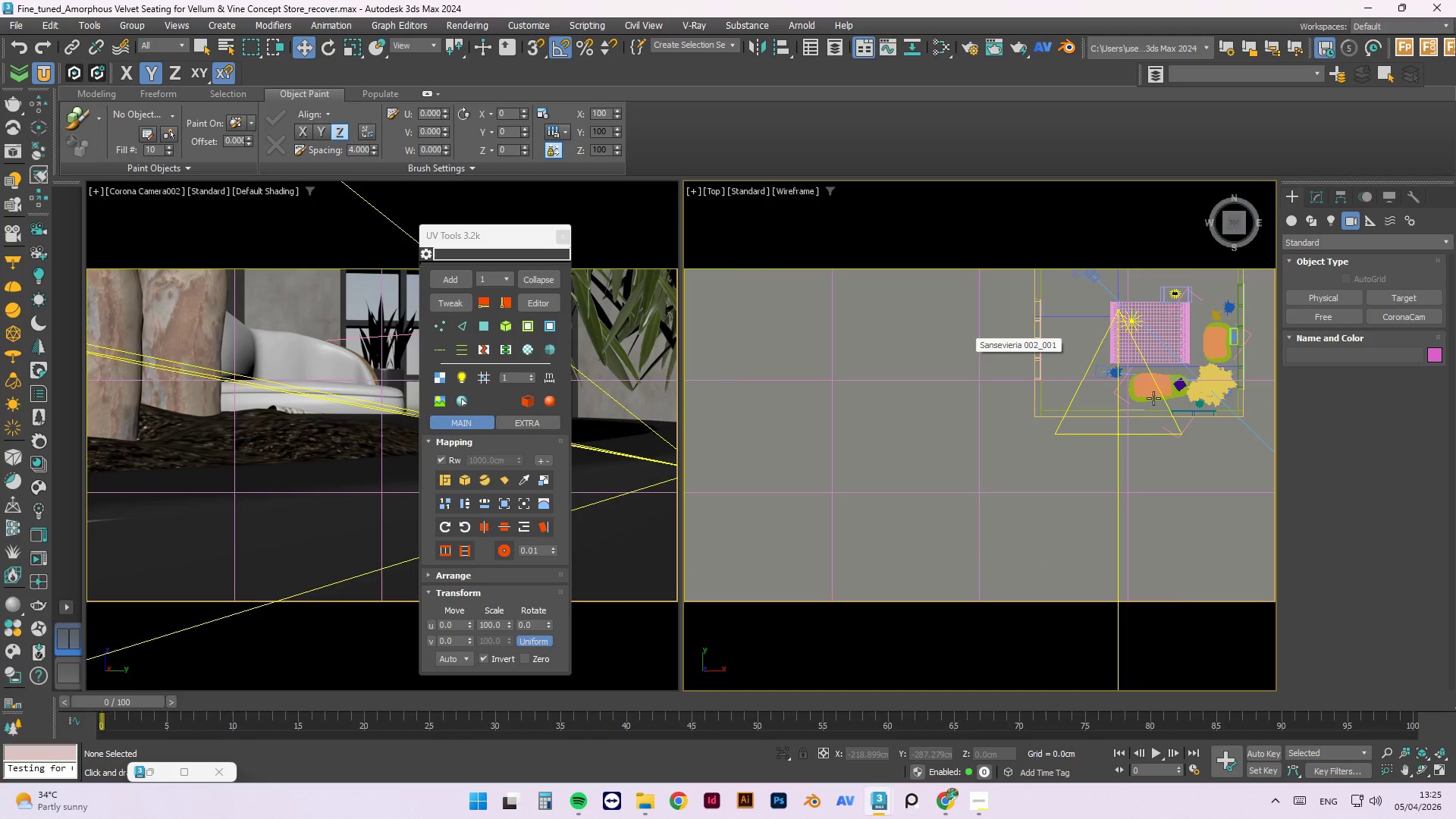 
scroll: coordinate [1043, 374], scroll_direction: up, amount: 9.0
 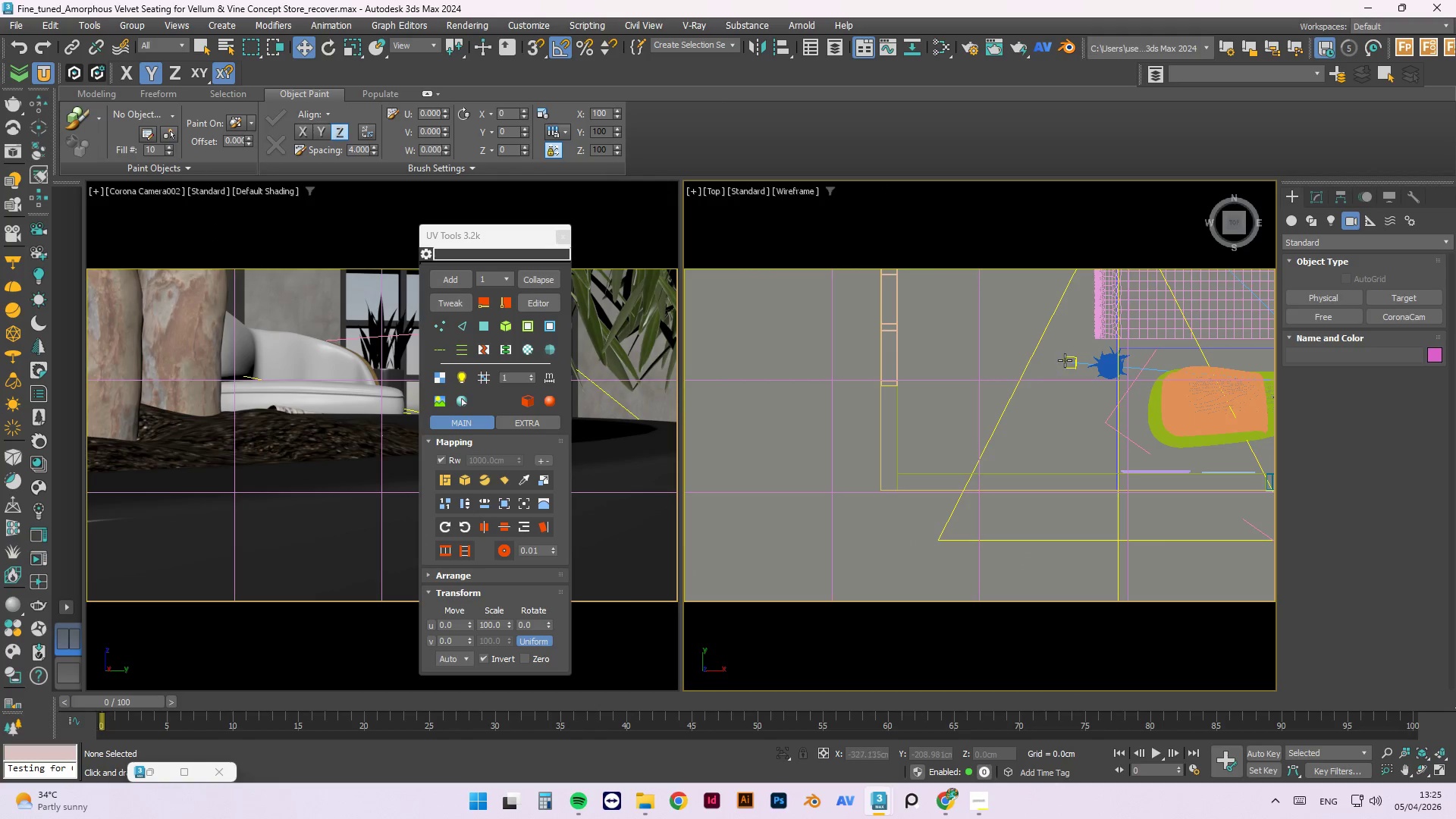 
left_click([1065, 360])
 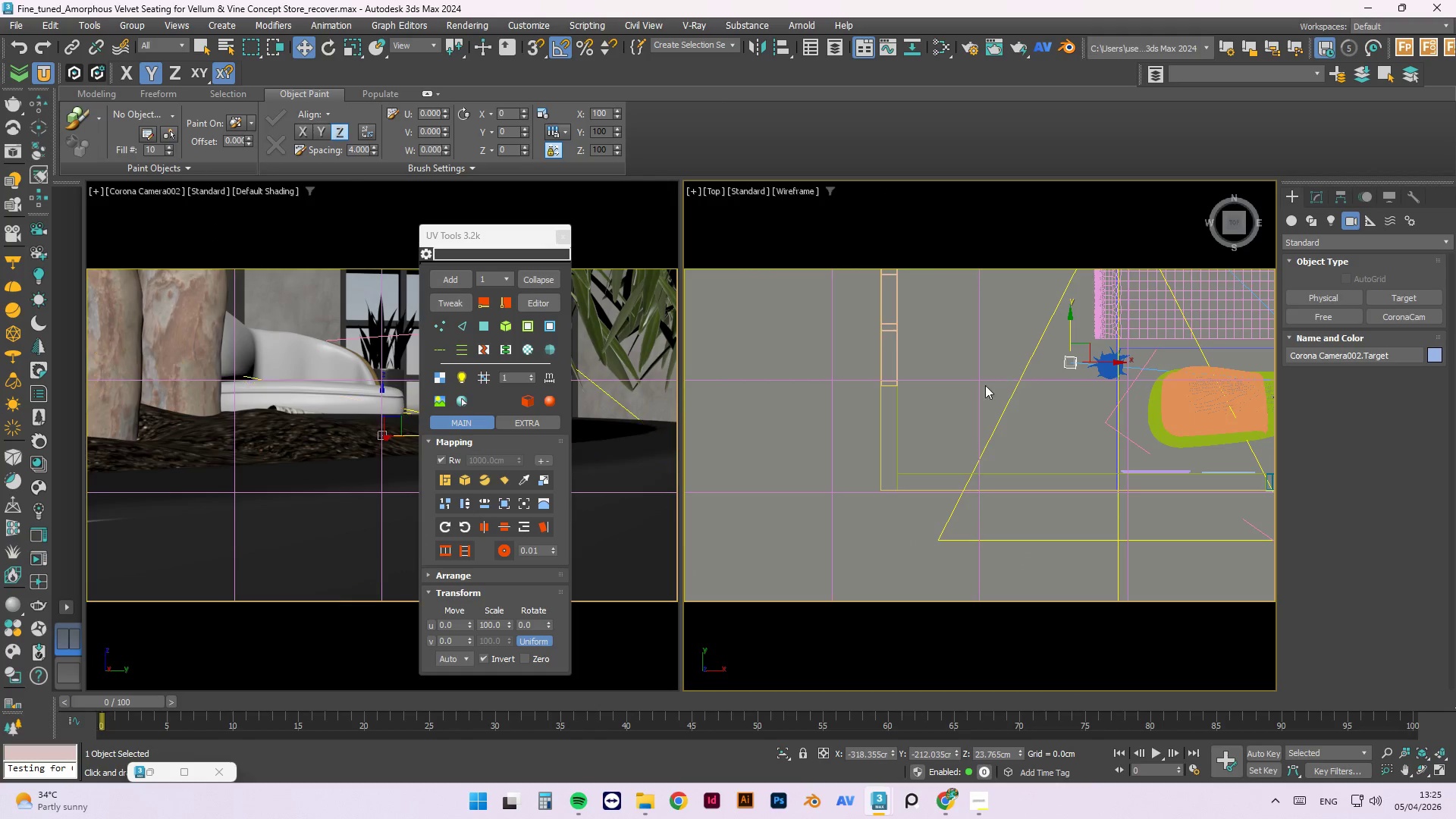 
scroll: coordinate [852, 413], scroll_direction: down, amount: 3.0
 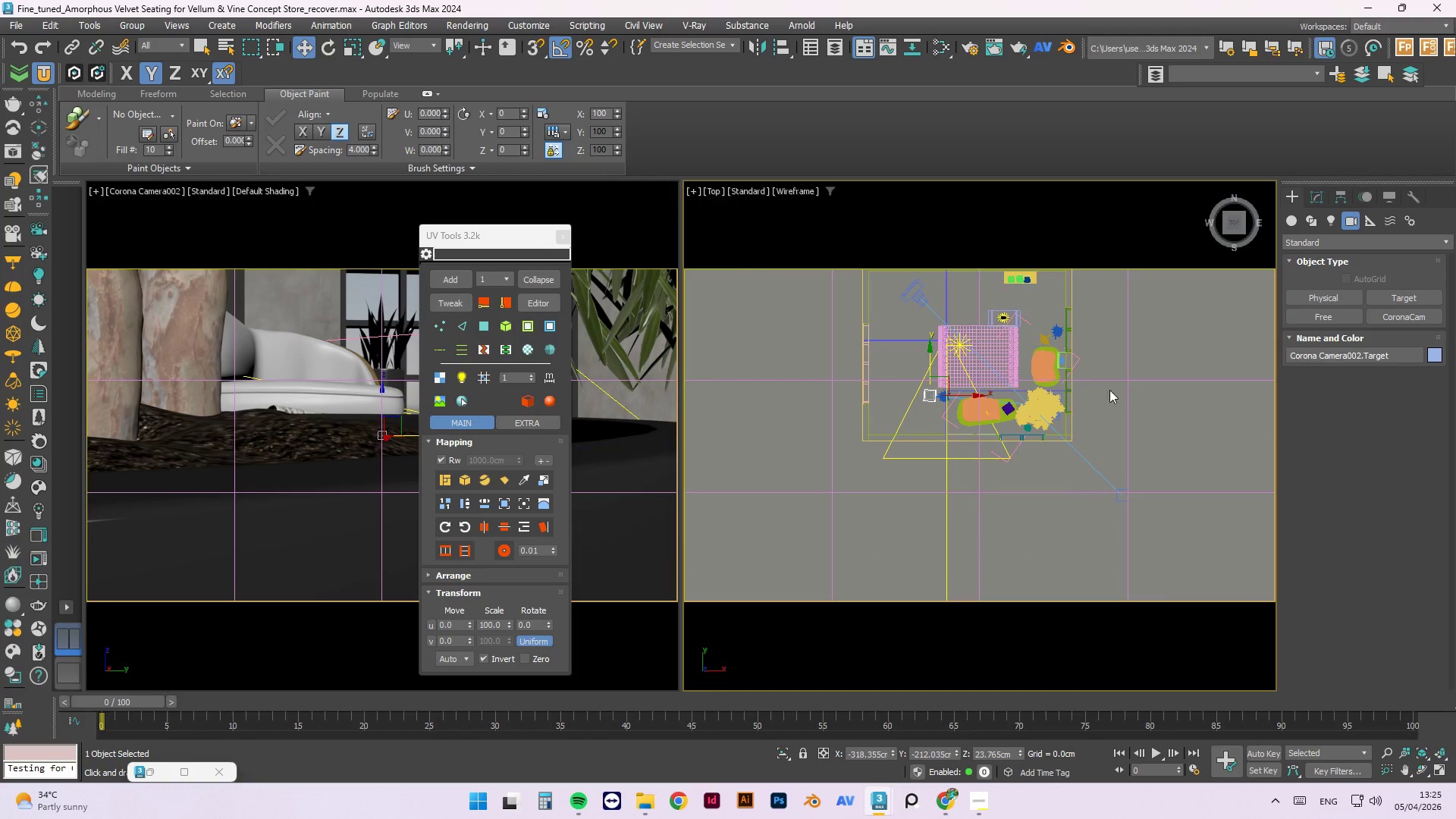 
scroll: coordinate [902, 421], scroll_direction: up, amount: 8.0
 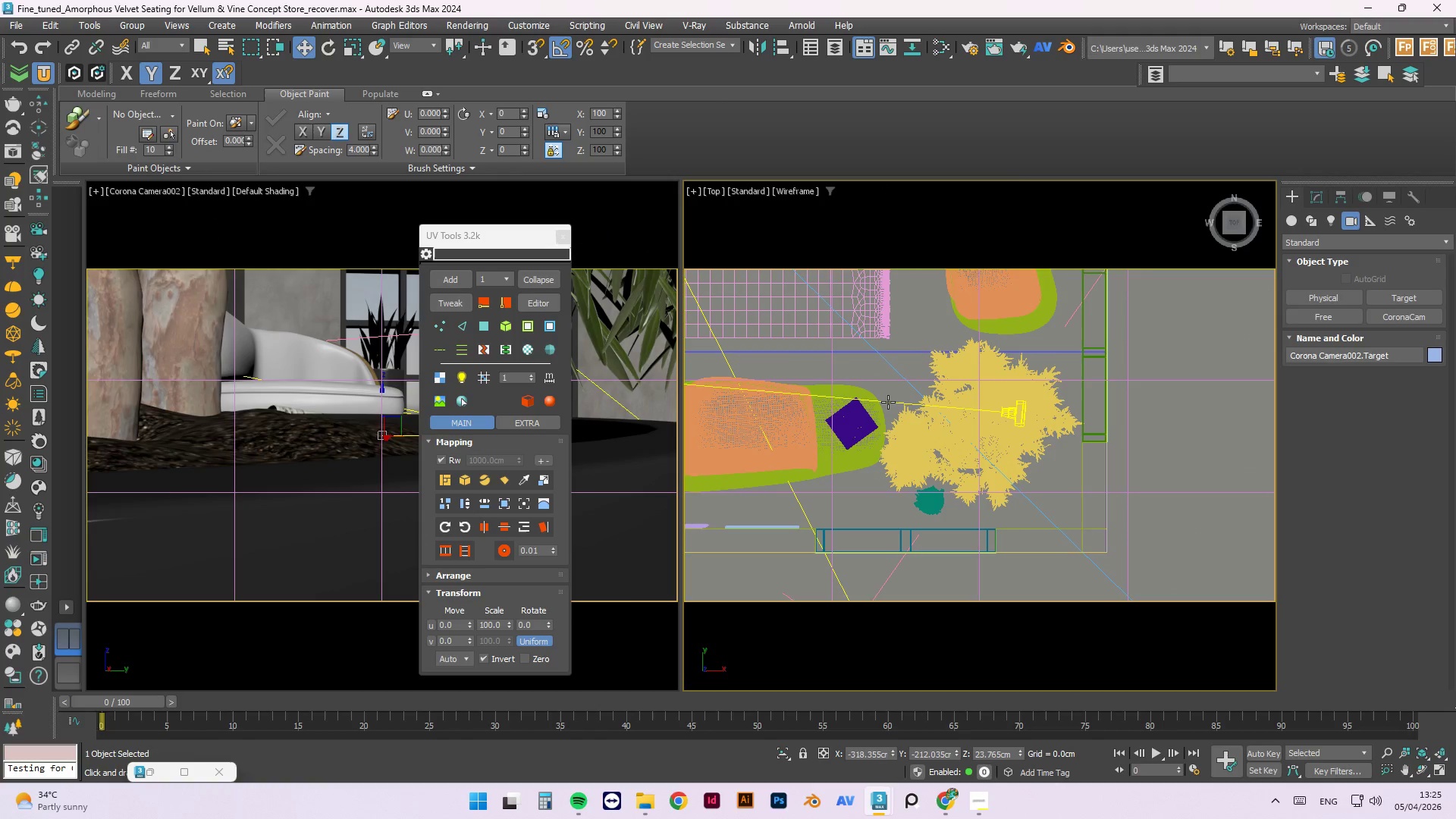 
left_click([888, 402])
 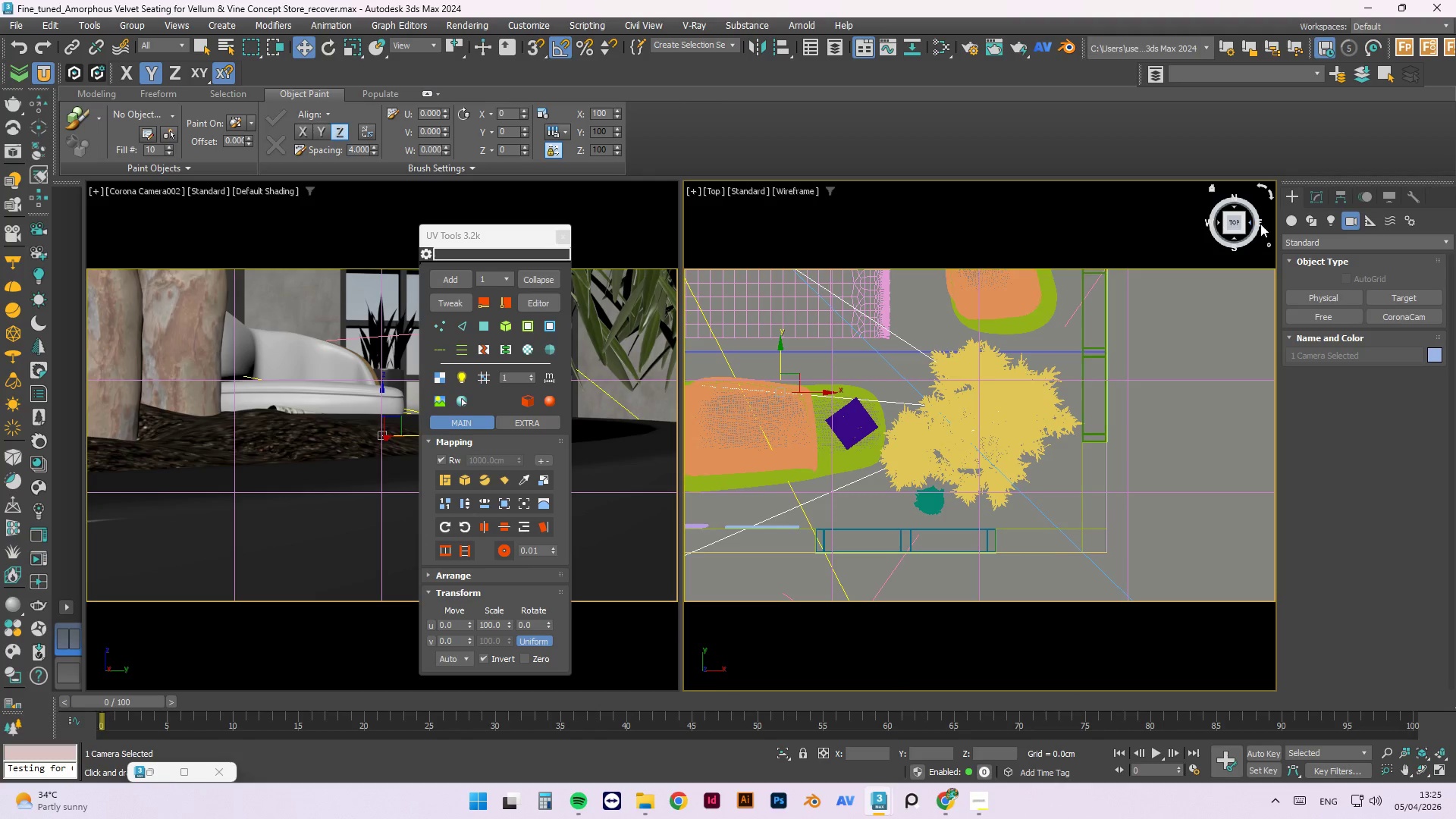 
left_click([1323, 193])
 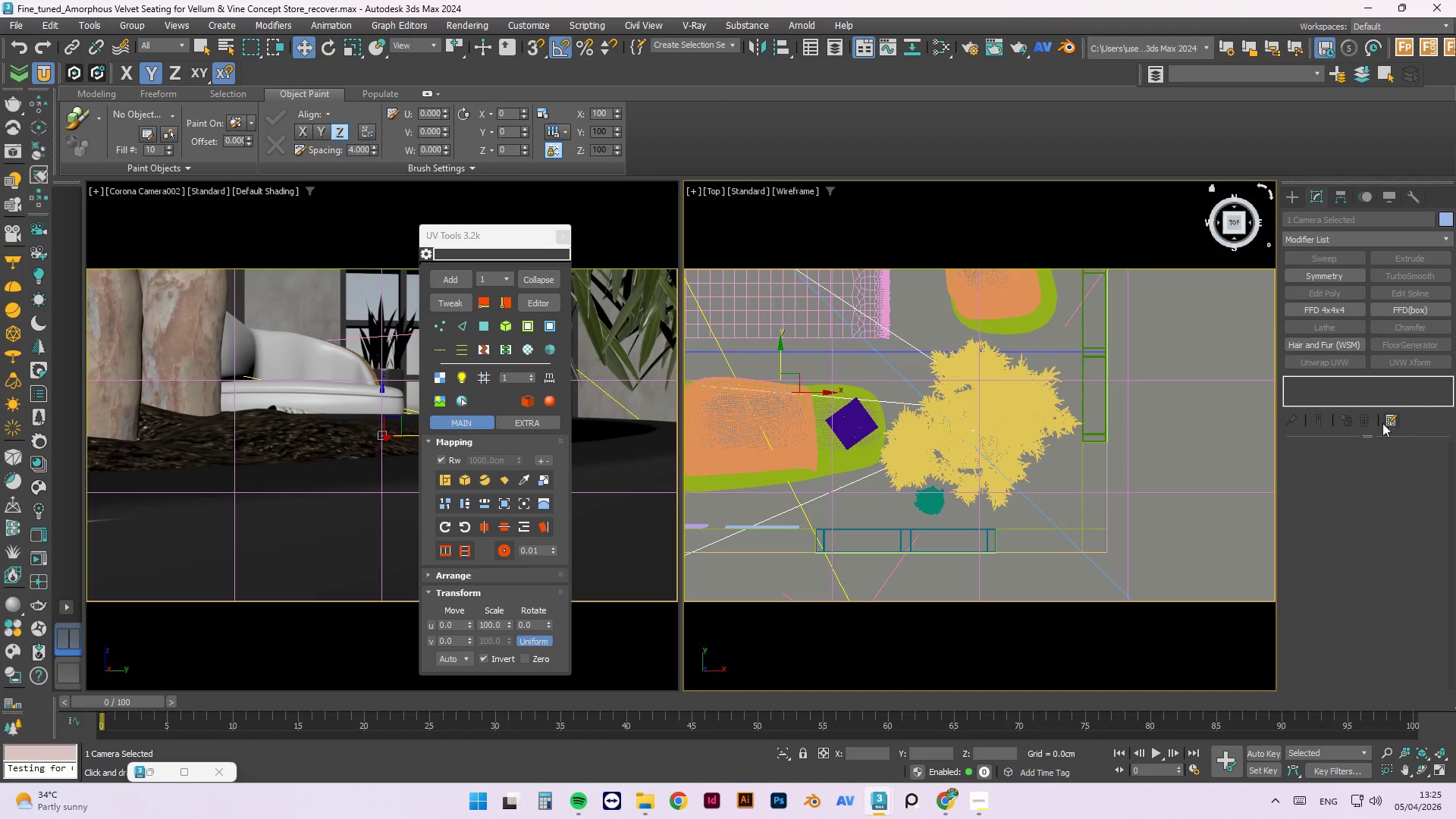 
scroll: coordinate [1094, 403], scroll_direction: down, amount: 2.0
 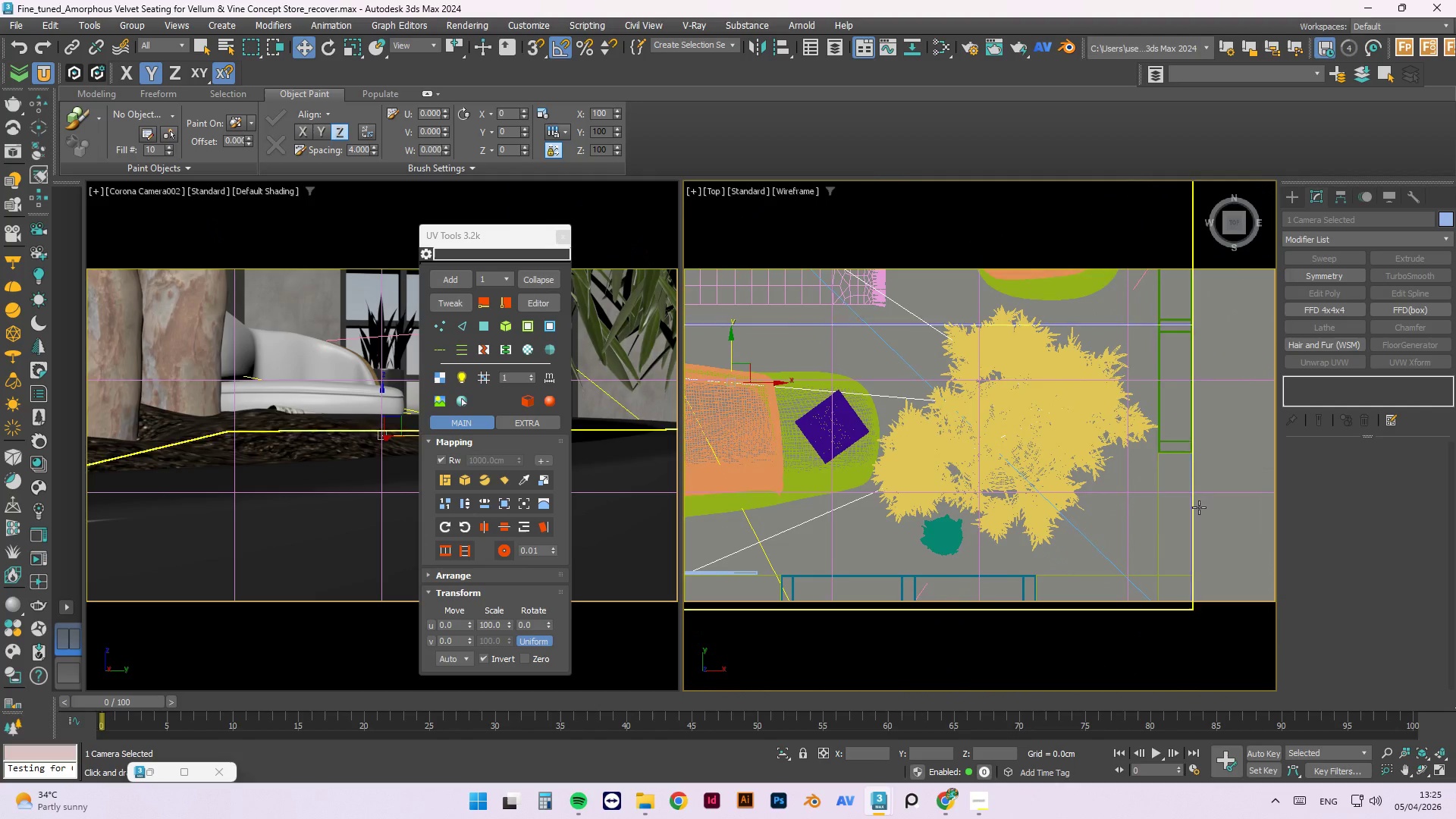 
left_click([1217, 496])
 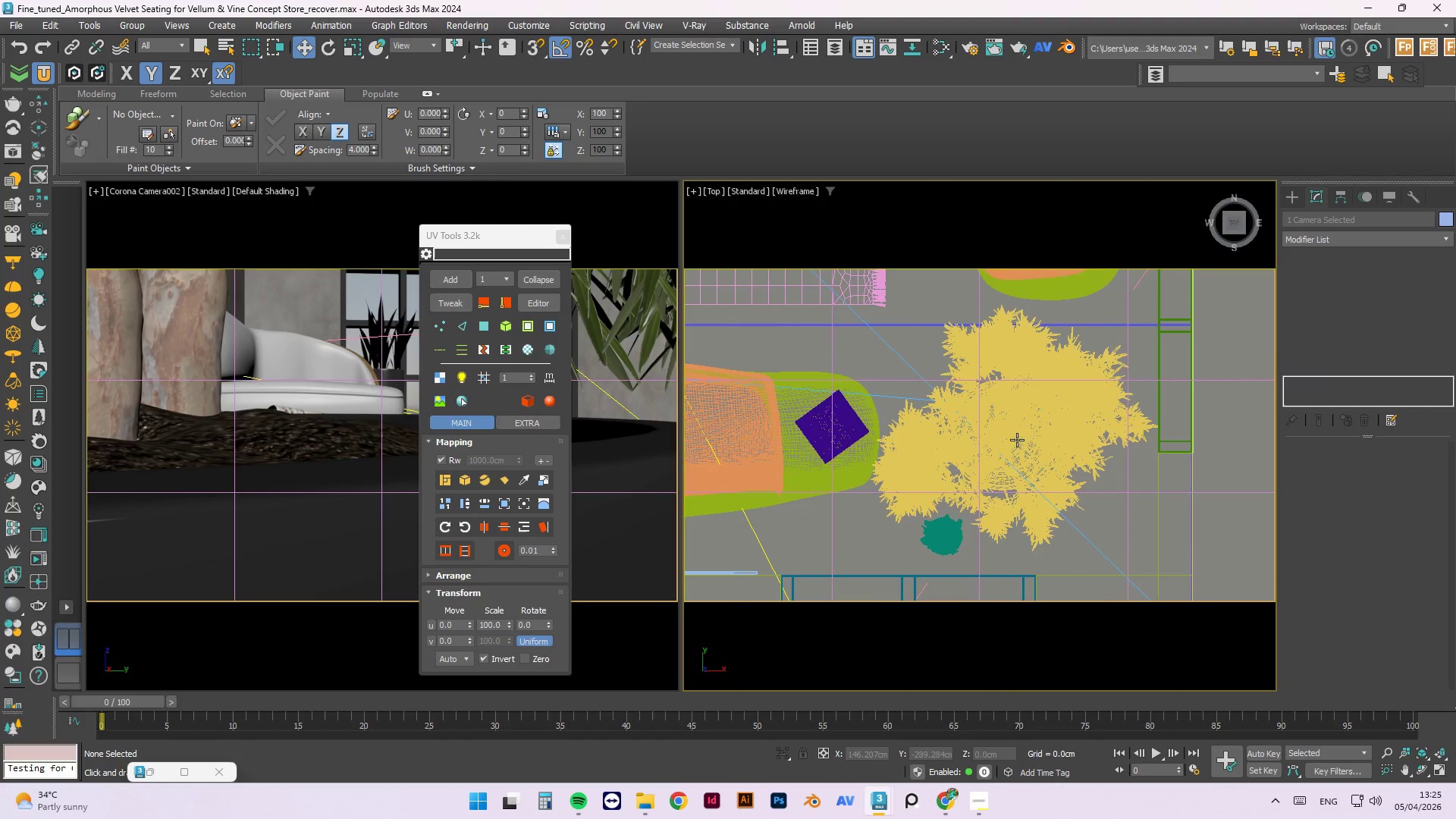 
scroll: coordinate [1036, 423], scroll_direction: up, amount: 3.0
 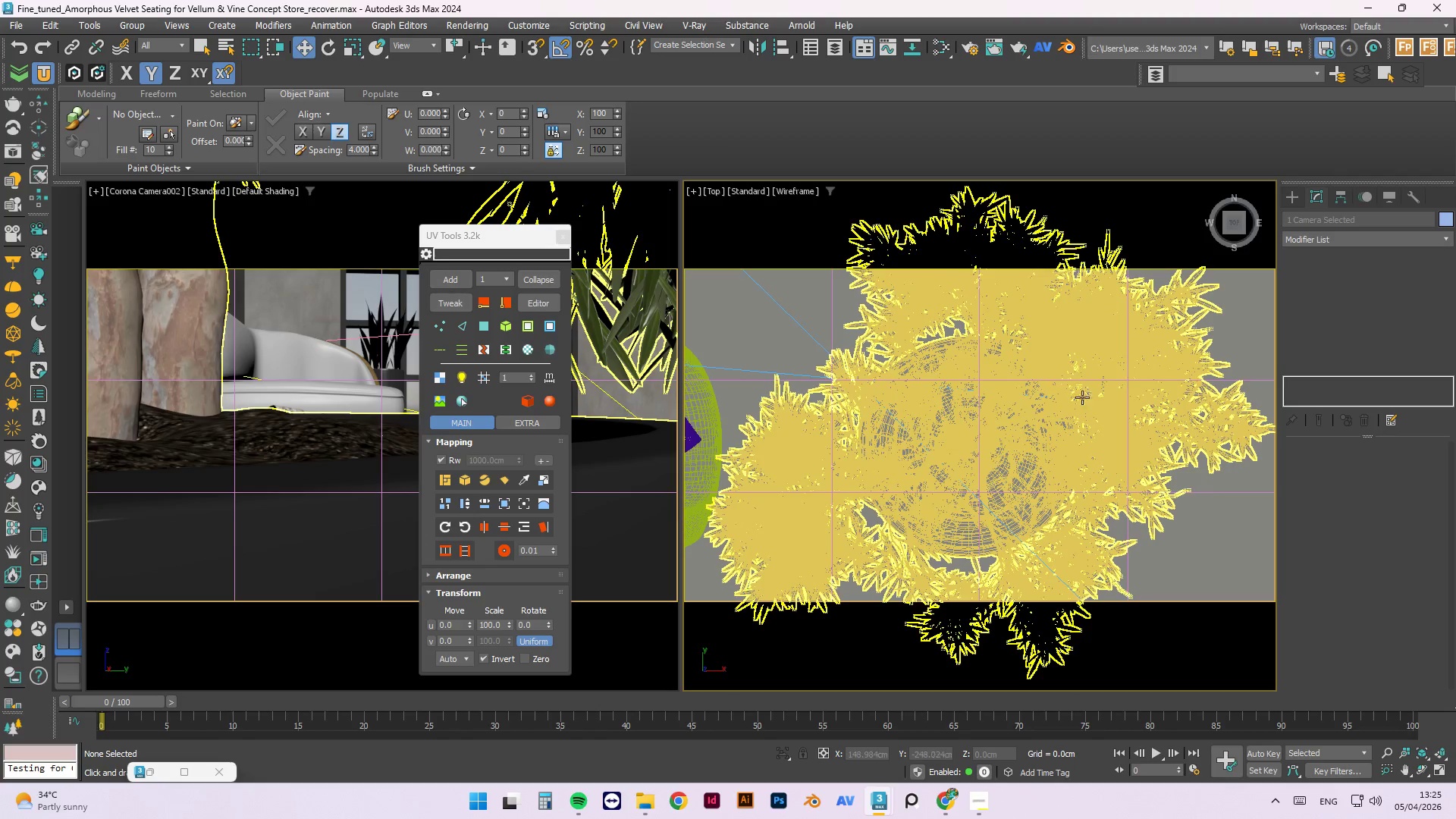 
scroll: coordinate [871, 389], scroll_direction: down, amount: 6.0
 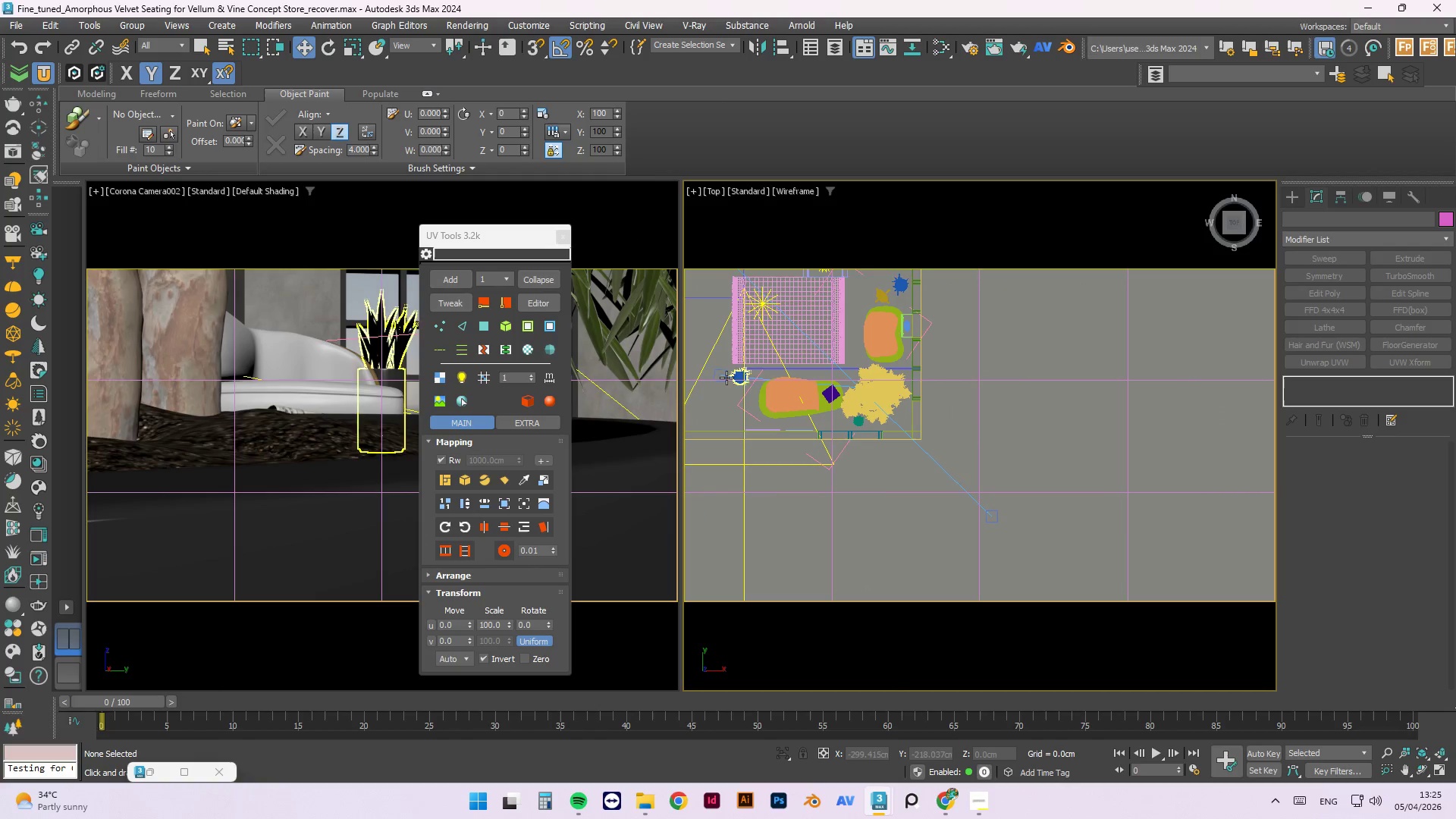 
left_click([721, 372])
 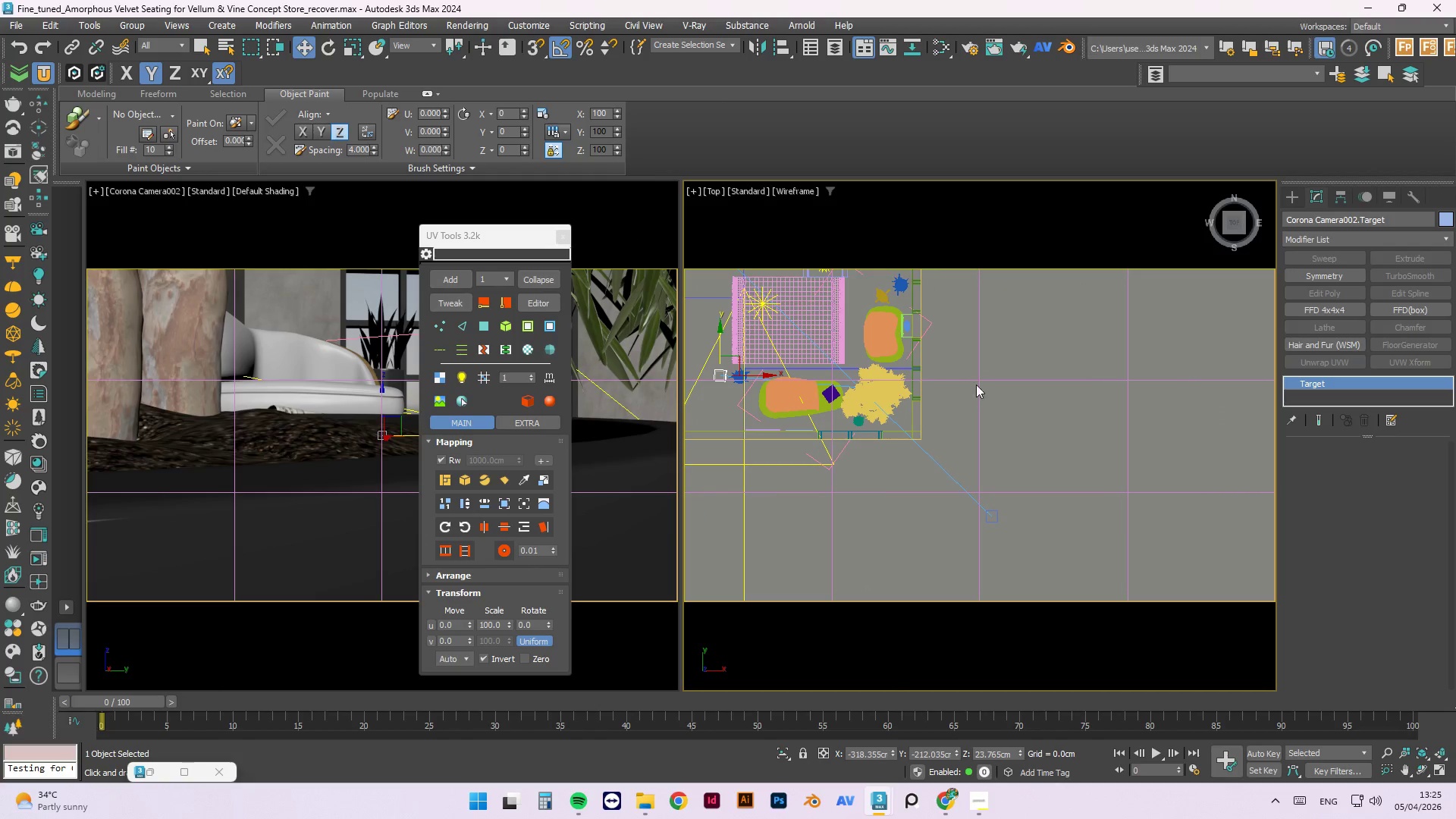 
left_click([726, 359])
 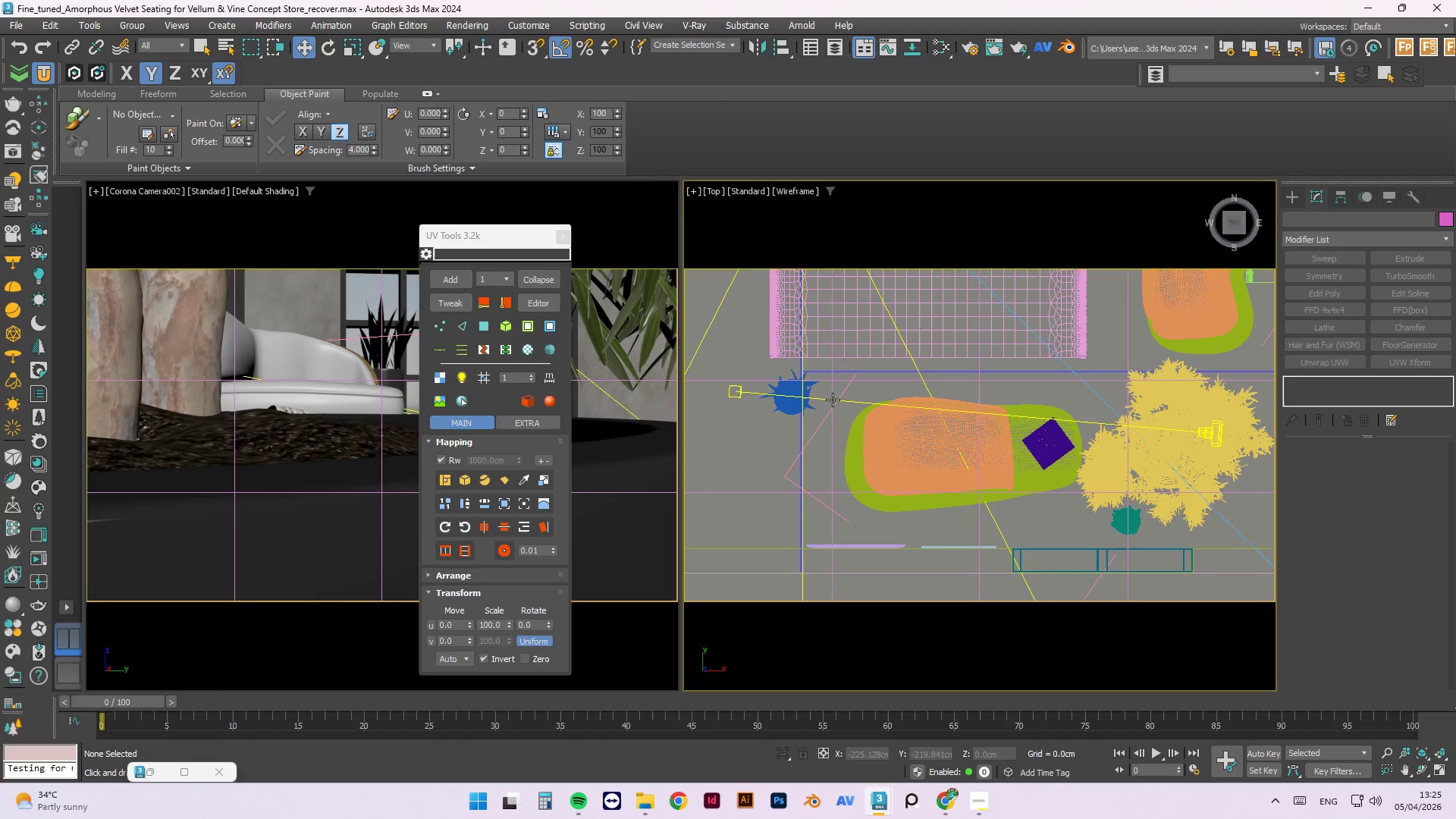 
scroll: coordinate [712, 366], scroll_direction: up, amount: 3.0
 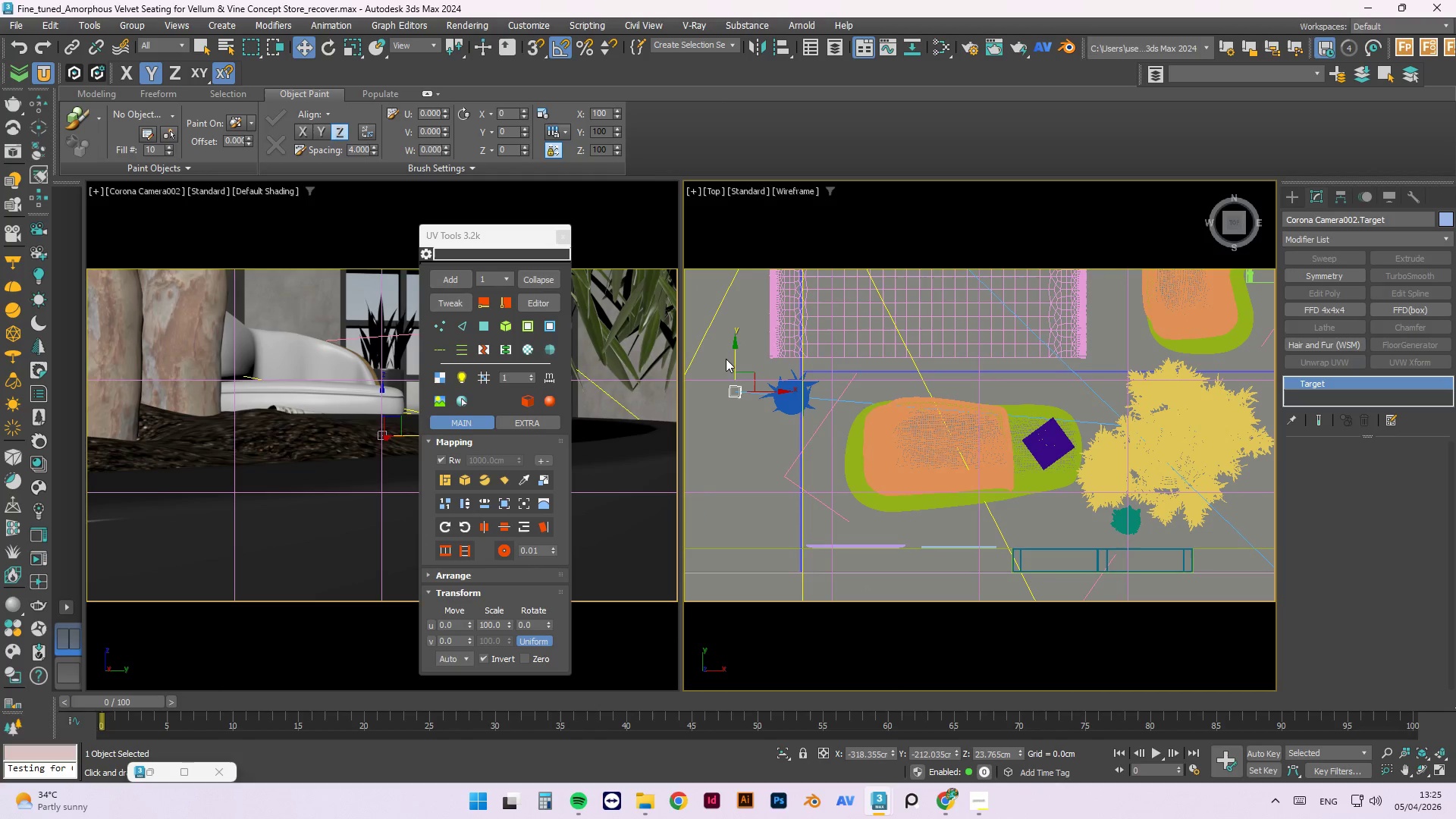 
left_click([831, 400])
 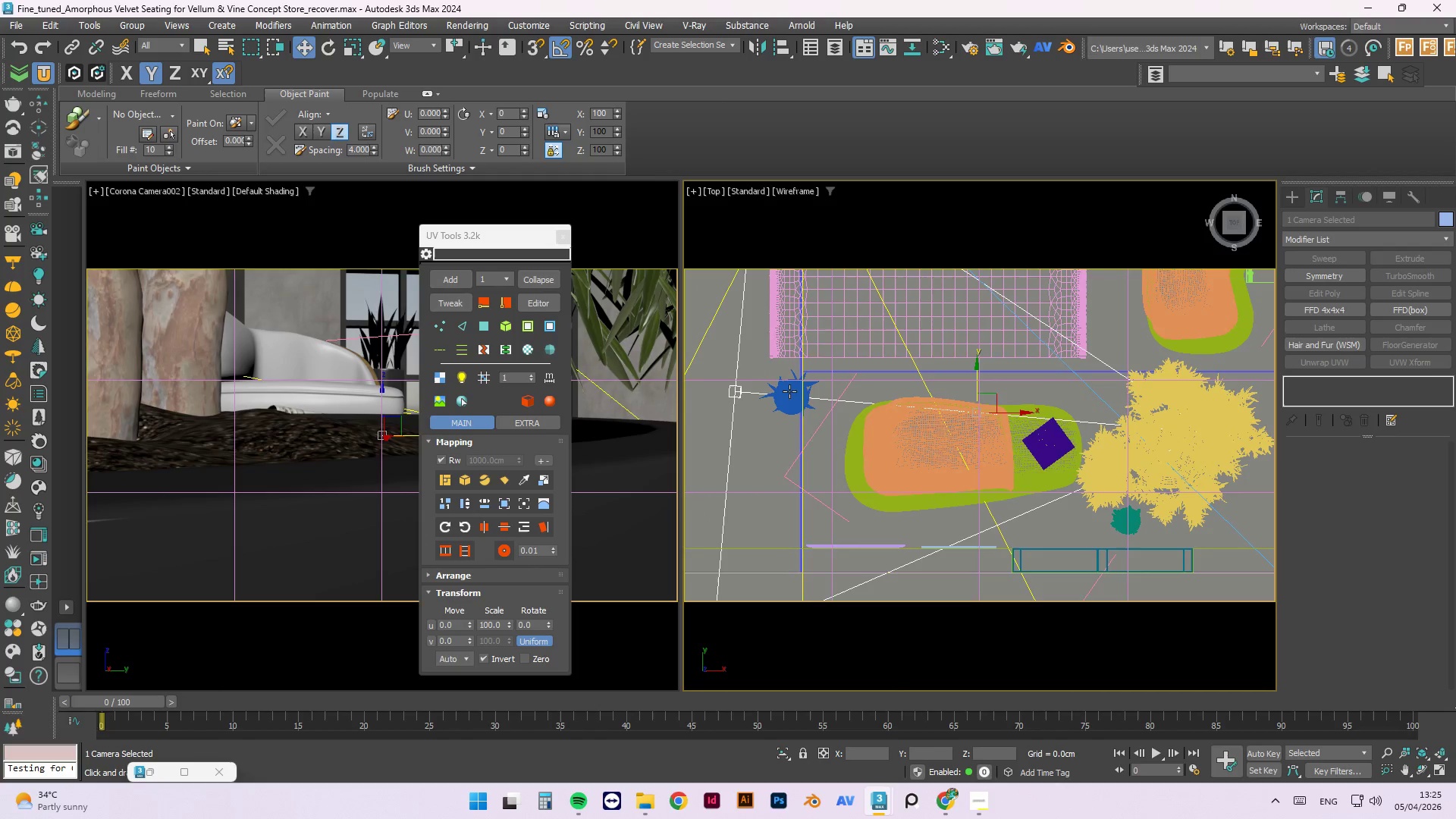 
scroll: coordinate [787, 389], scroll_direction: down, amount: 2.0
 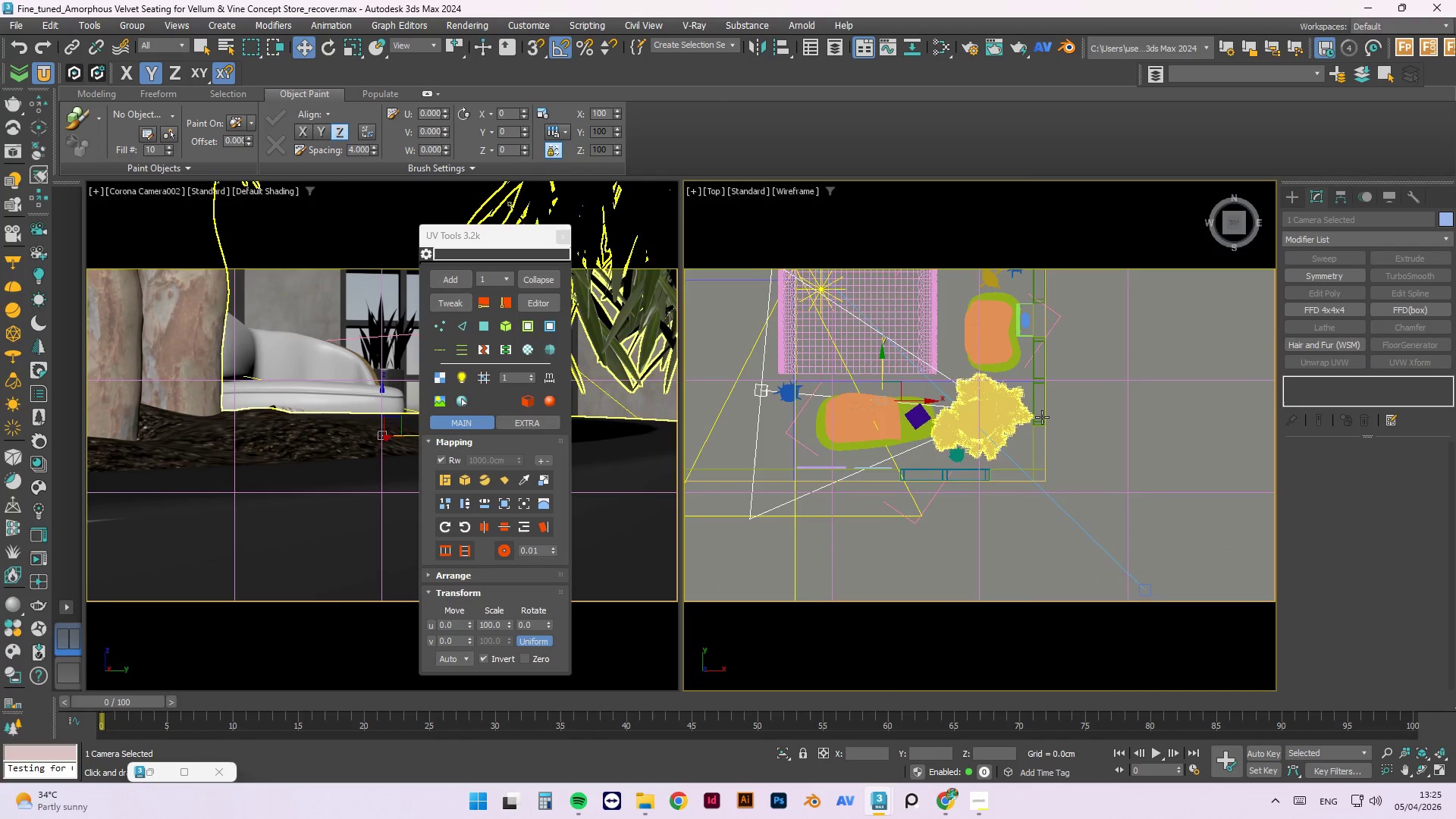 
scroll: coordinate [1027, 377], scroll_direction: up, amount: 31.0
 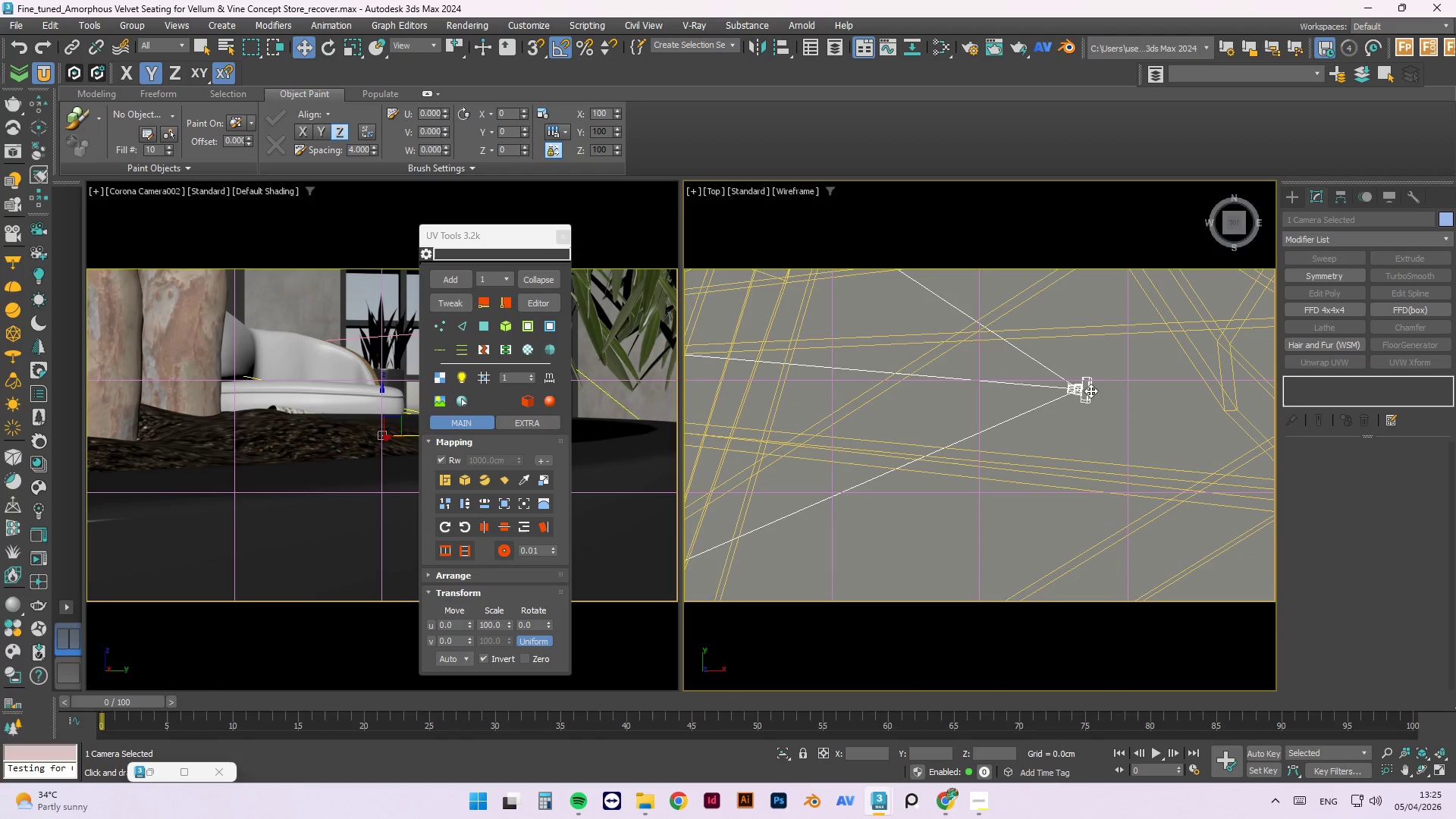 
left_click([1087, 390])
 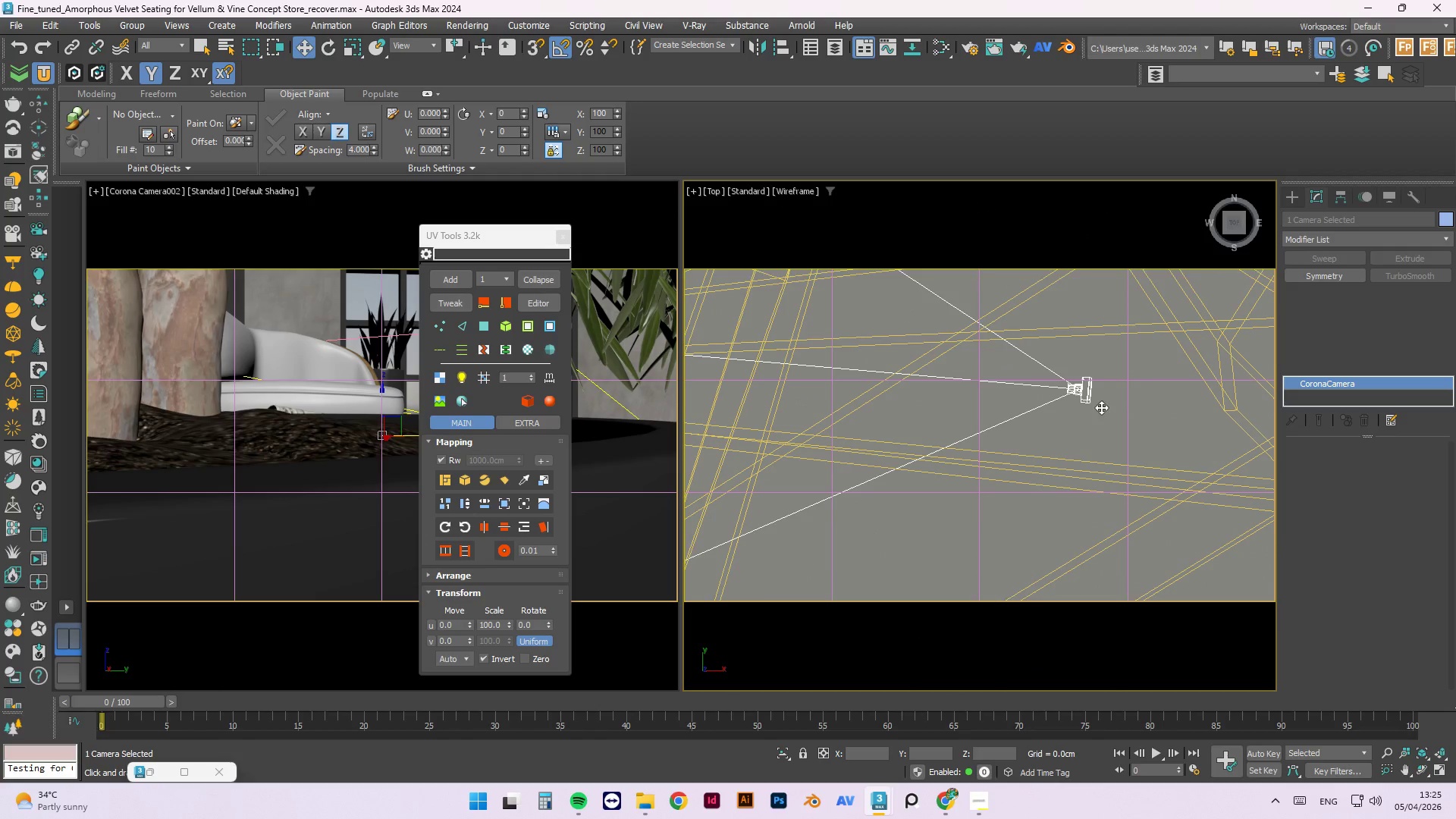 
left_click([1101, 407])
 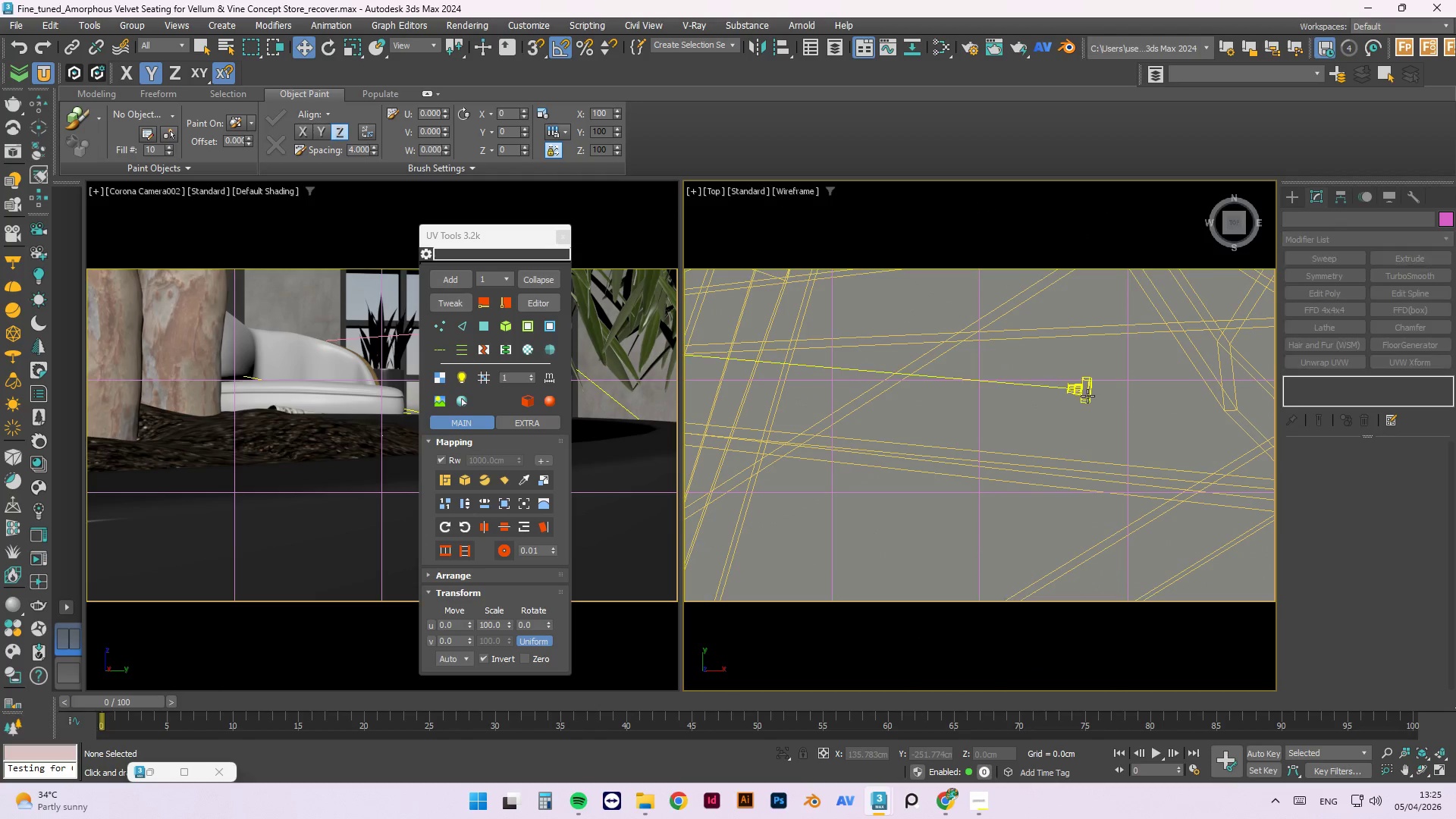 
left_click([1087, 396])
 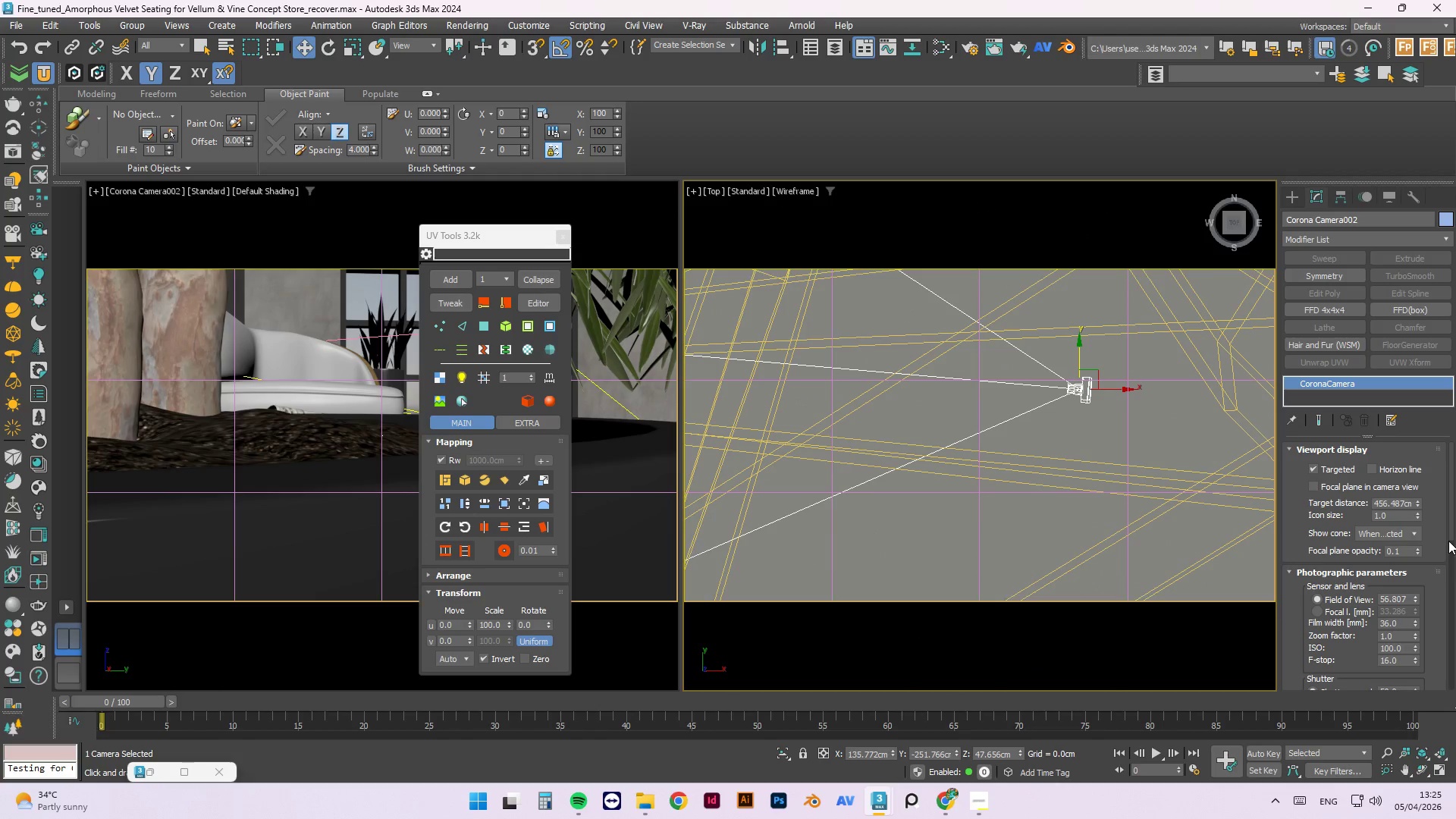 
left_click_drag(start_coordinate=[1451, 519], to_coordinate=[1455, 629])
 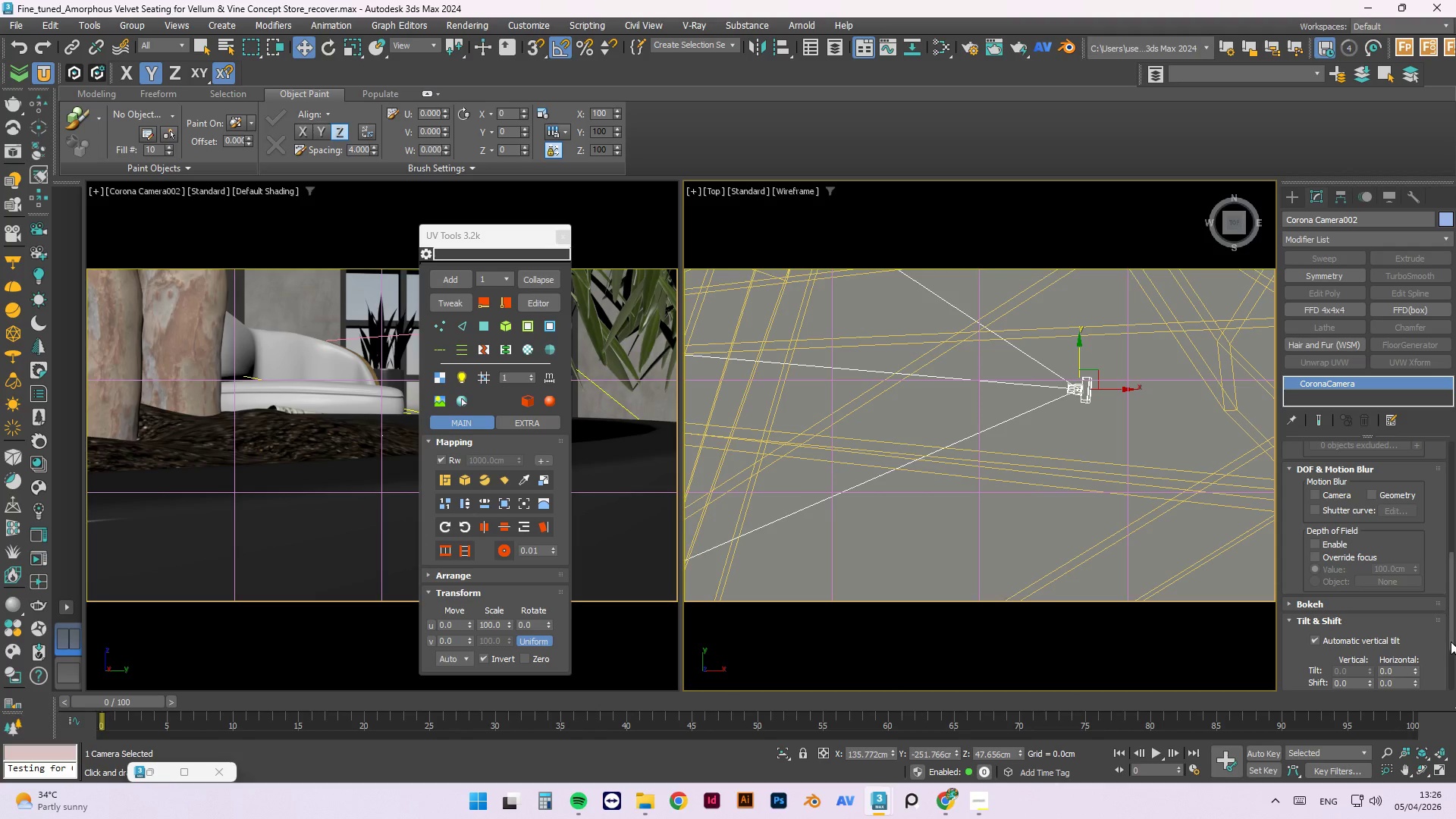 
left_click_drag(start_coordinate=[1451, 631], to_coordinate=[1455, 686])
 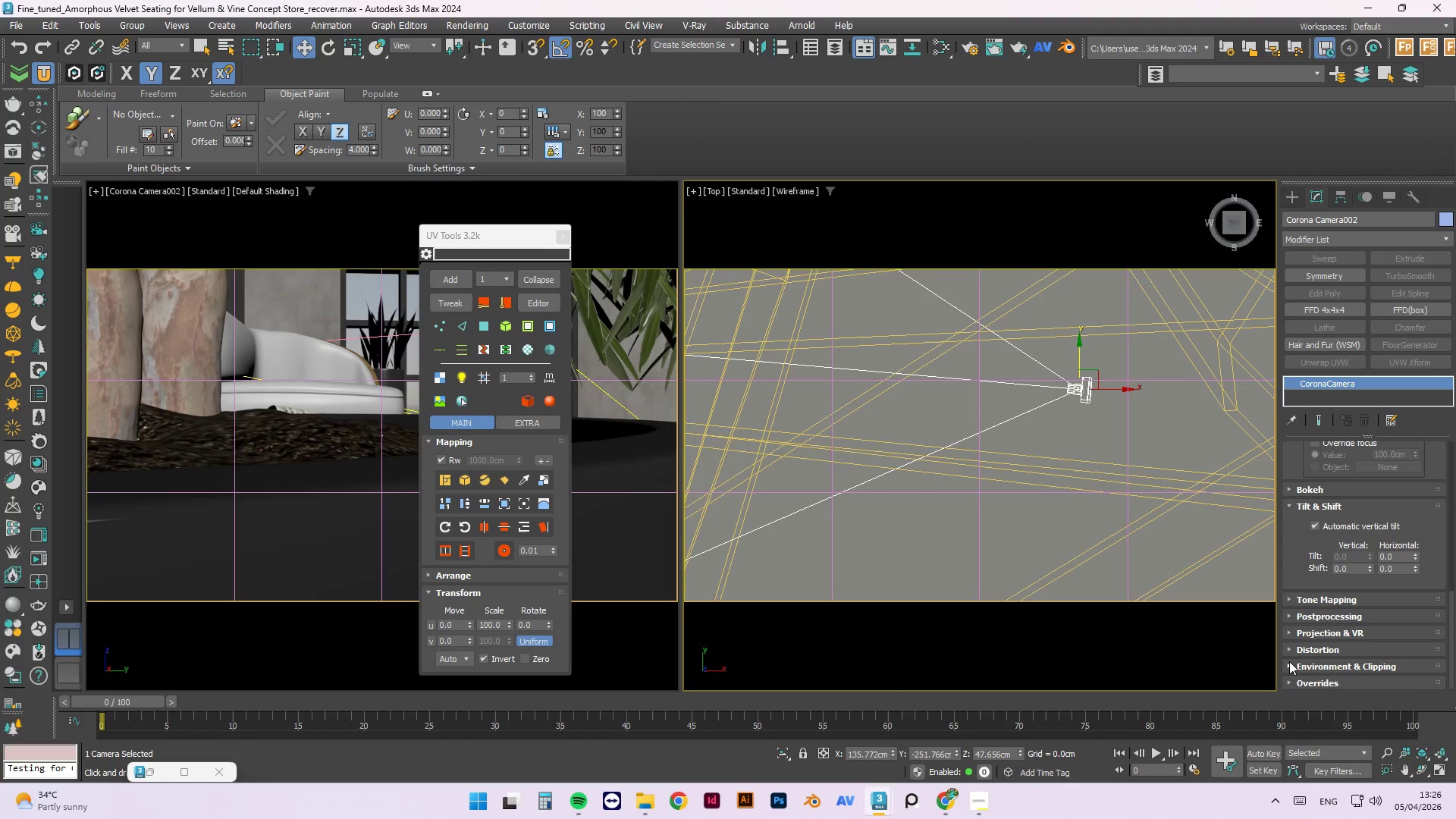 
left_click([1289, 666])
 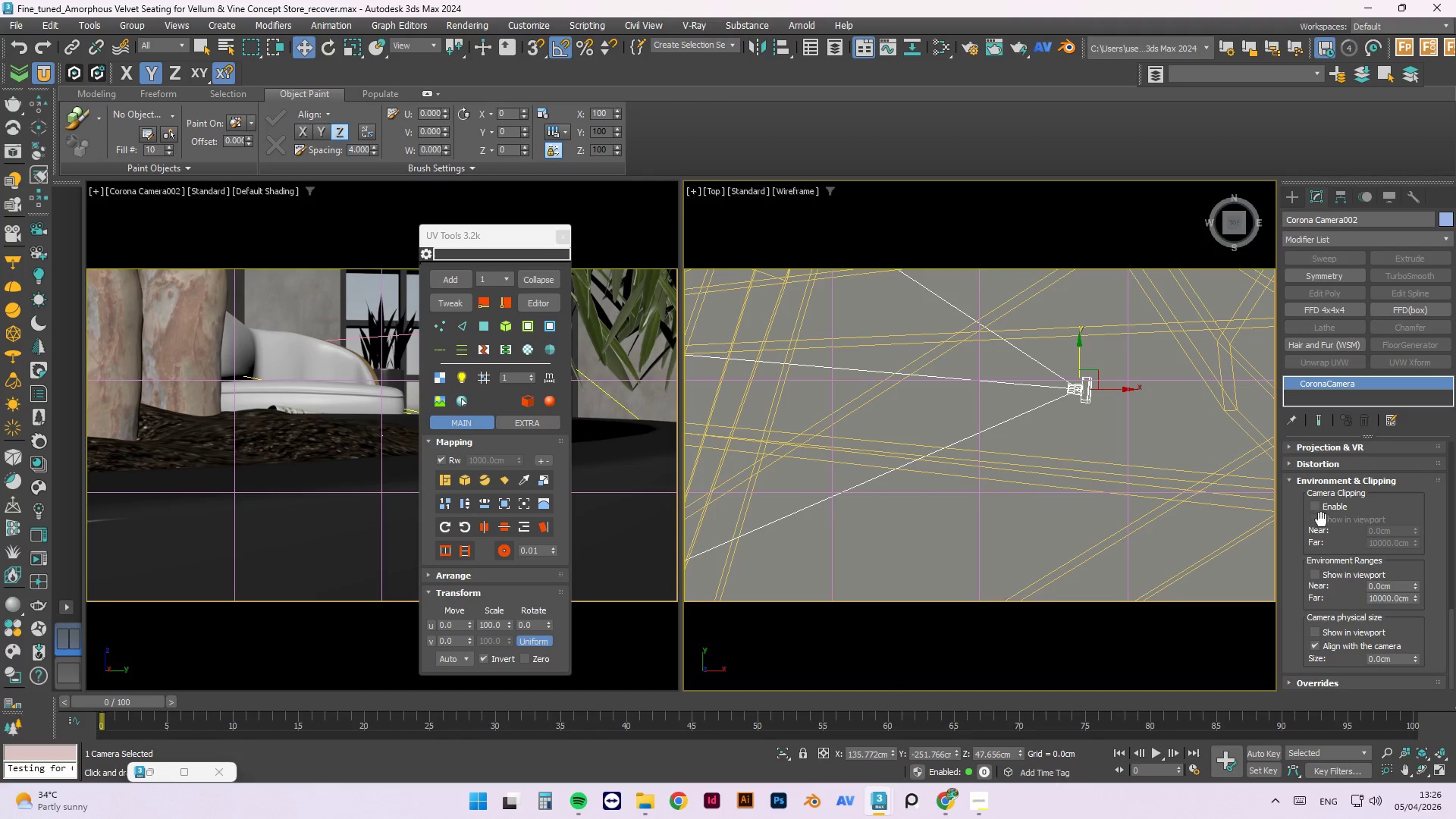 
left_click([1316, 506])
 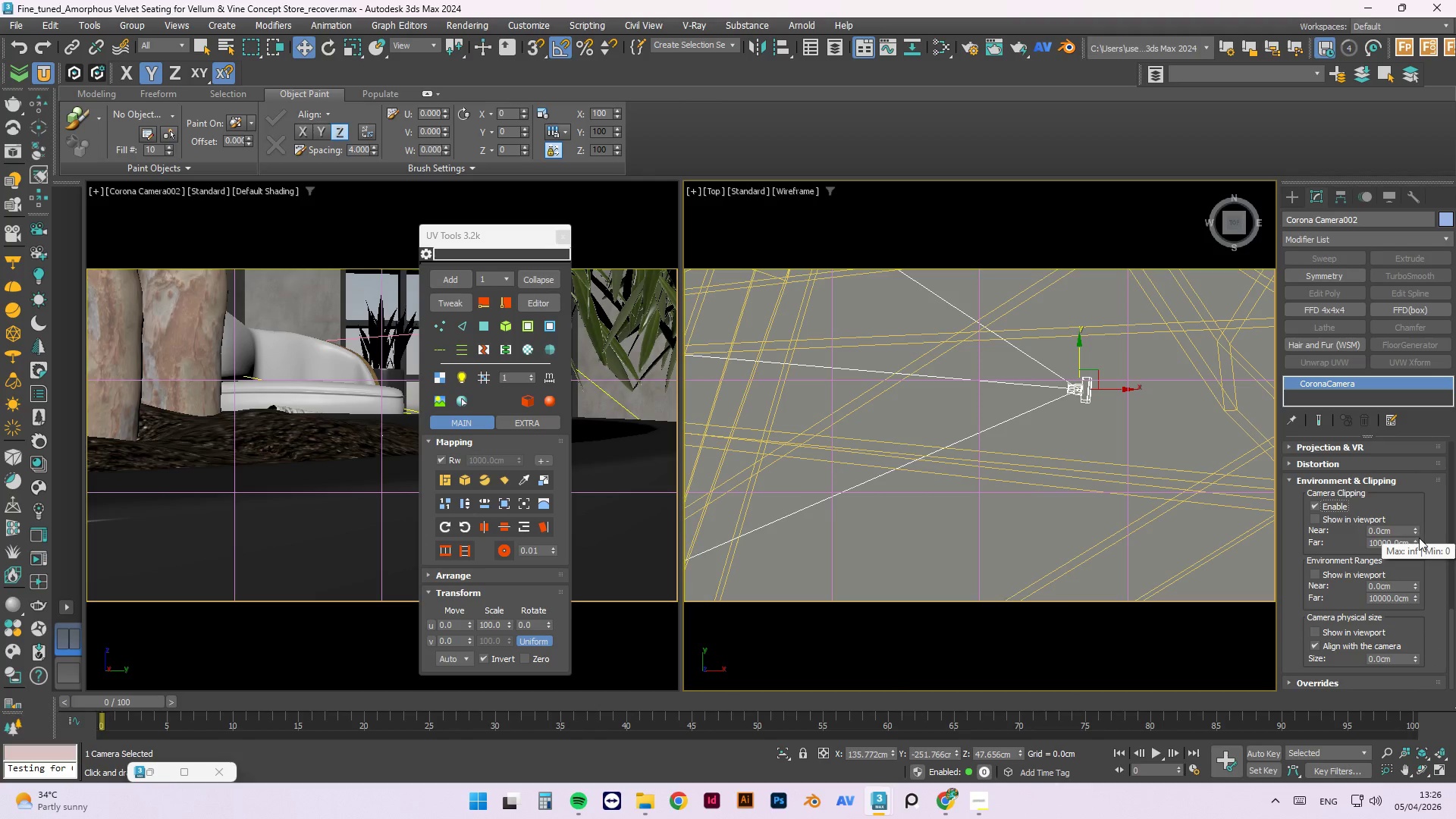 
wait(5.19)
 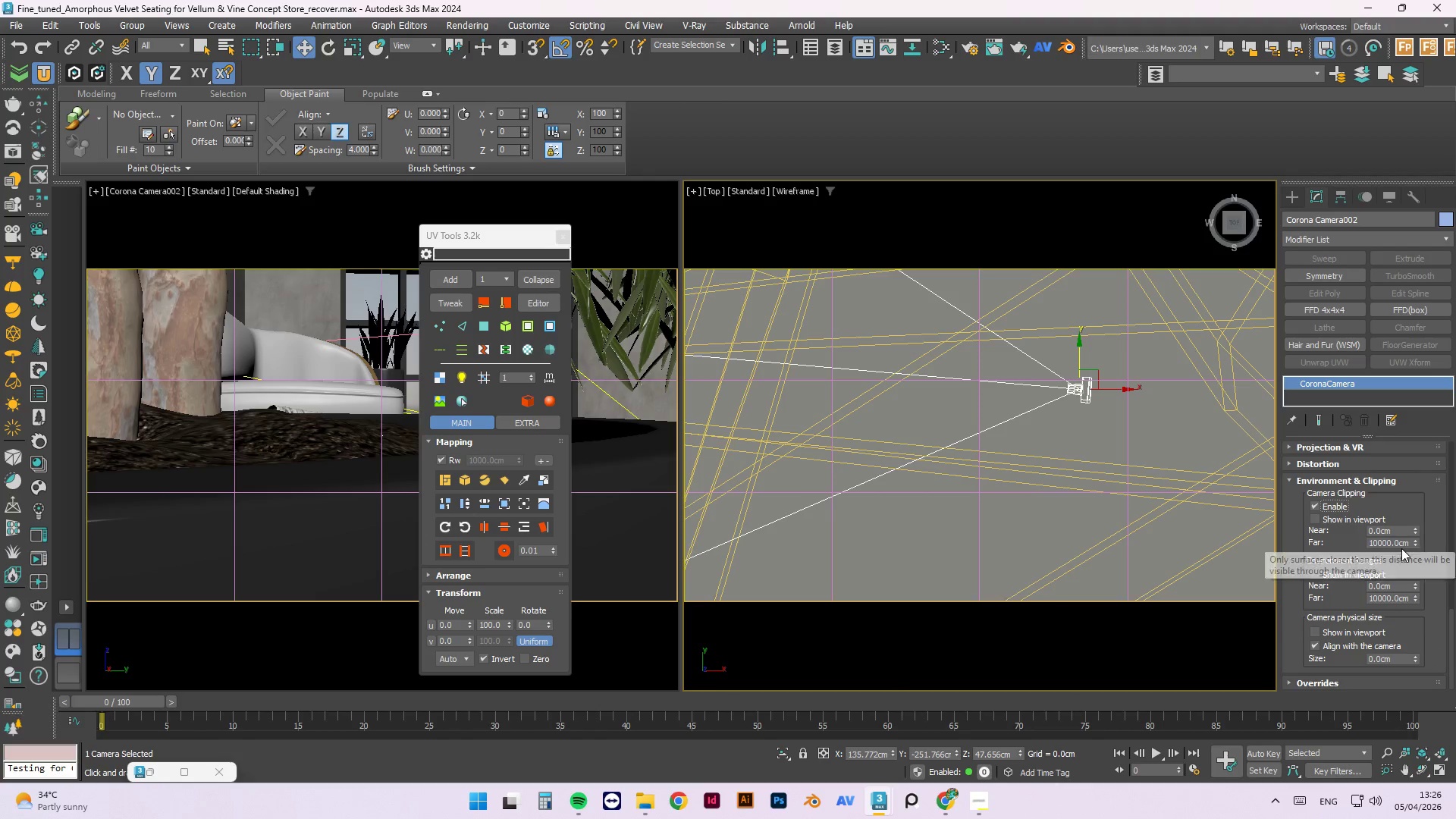 
left_click_drag(start_coordinate=[1413, 530], to_coordinate=[1187, 507])
 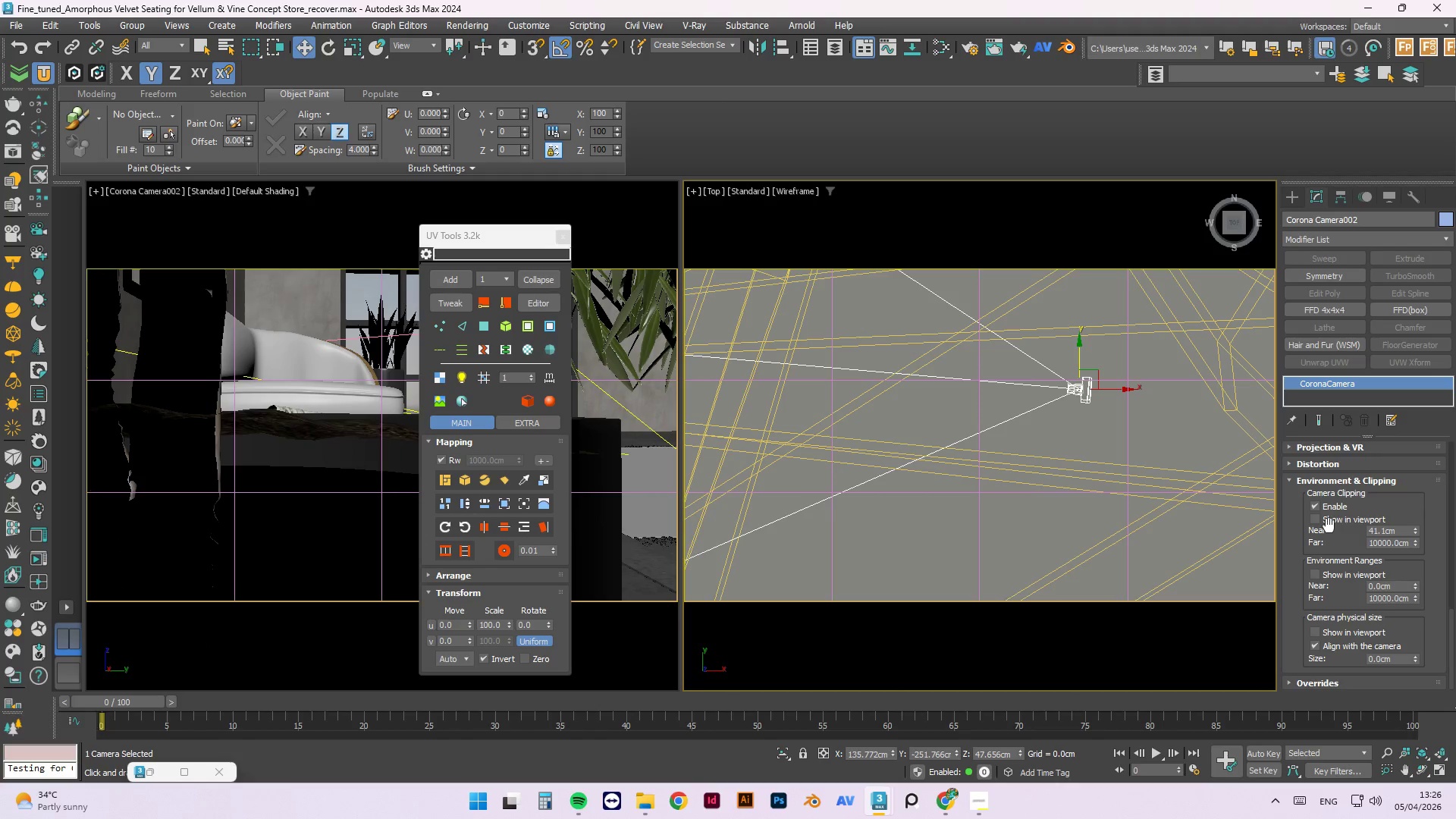 
left_click([1320, 520])
 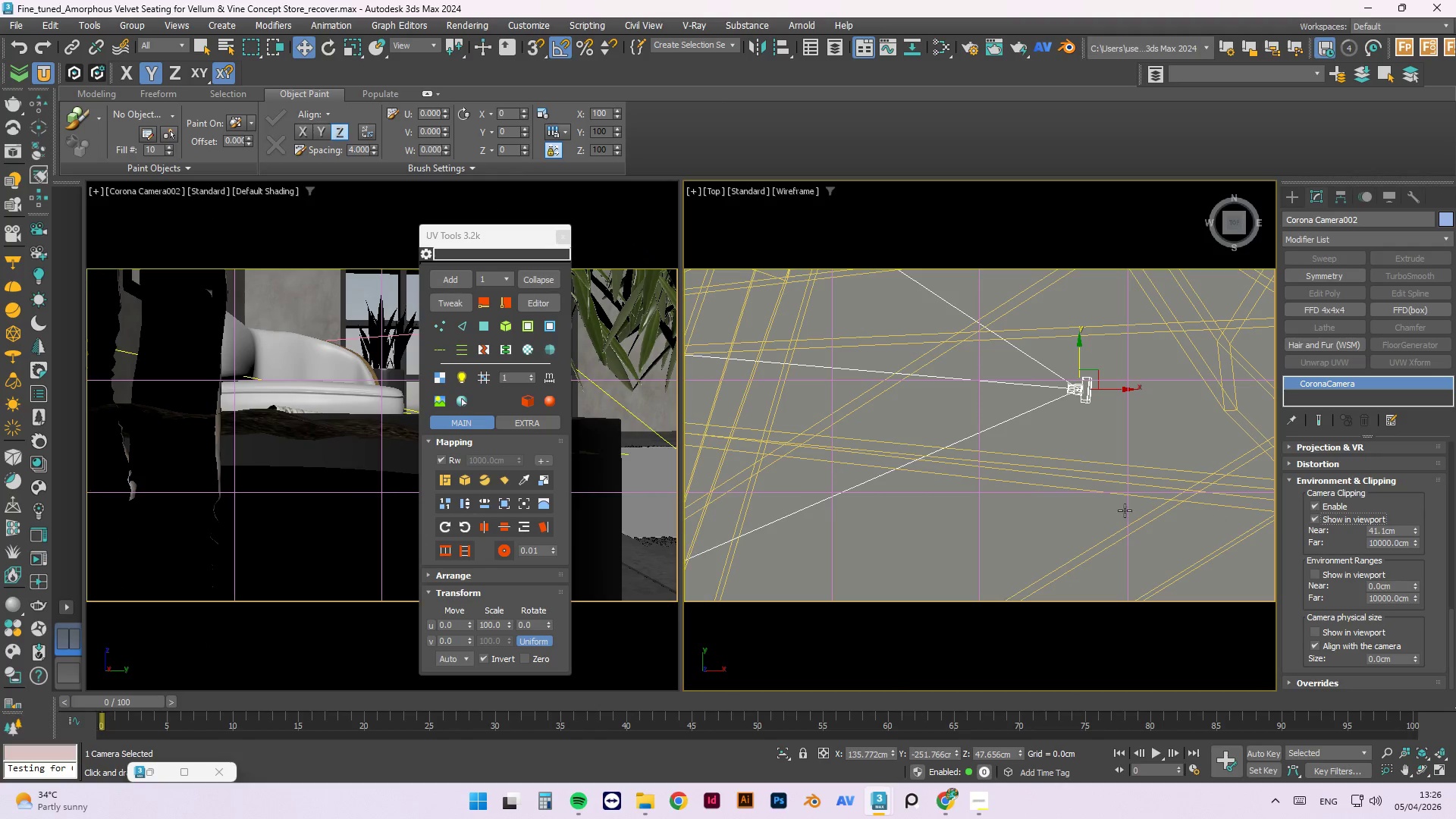 
scroll: coordinate [1069, 441], scroll_direction: down, amount: 5.0
 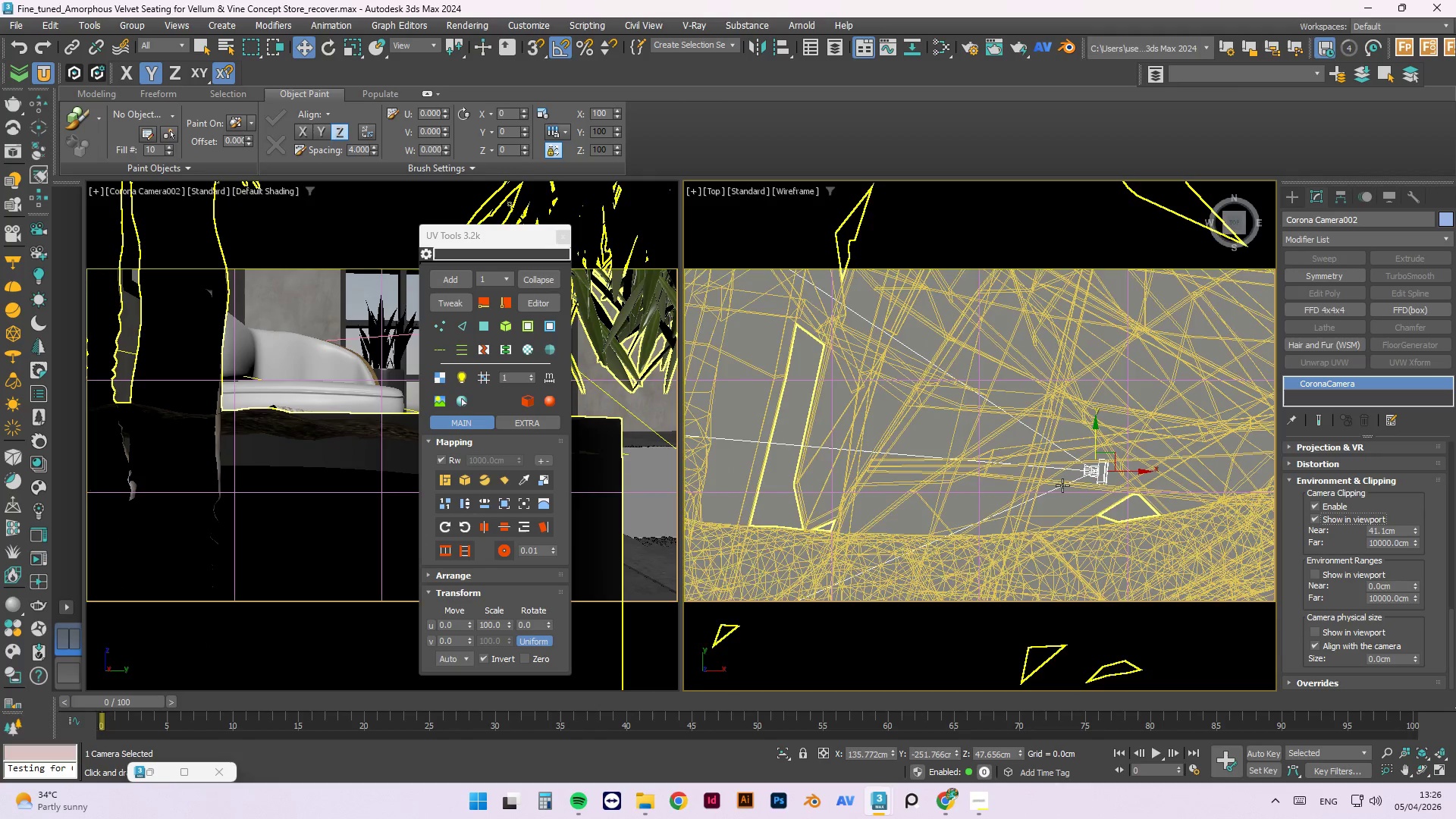 
scroll: coordinate [1062, 485], scroll_direction: up, amount: 2.0
 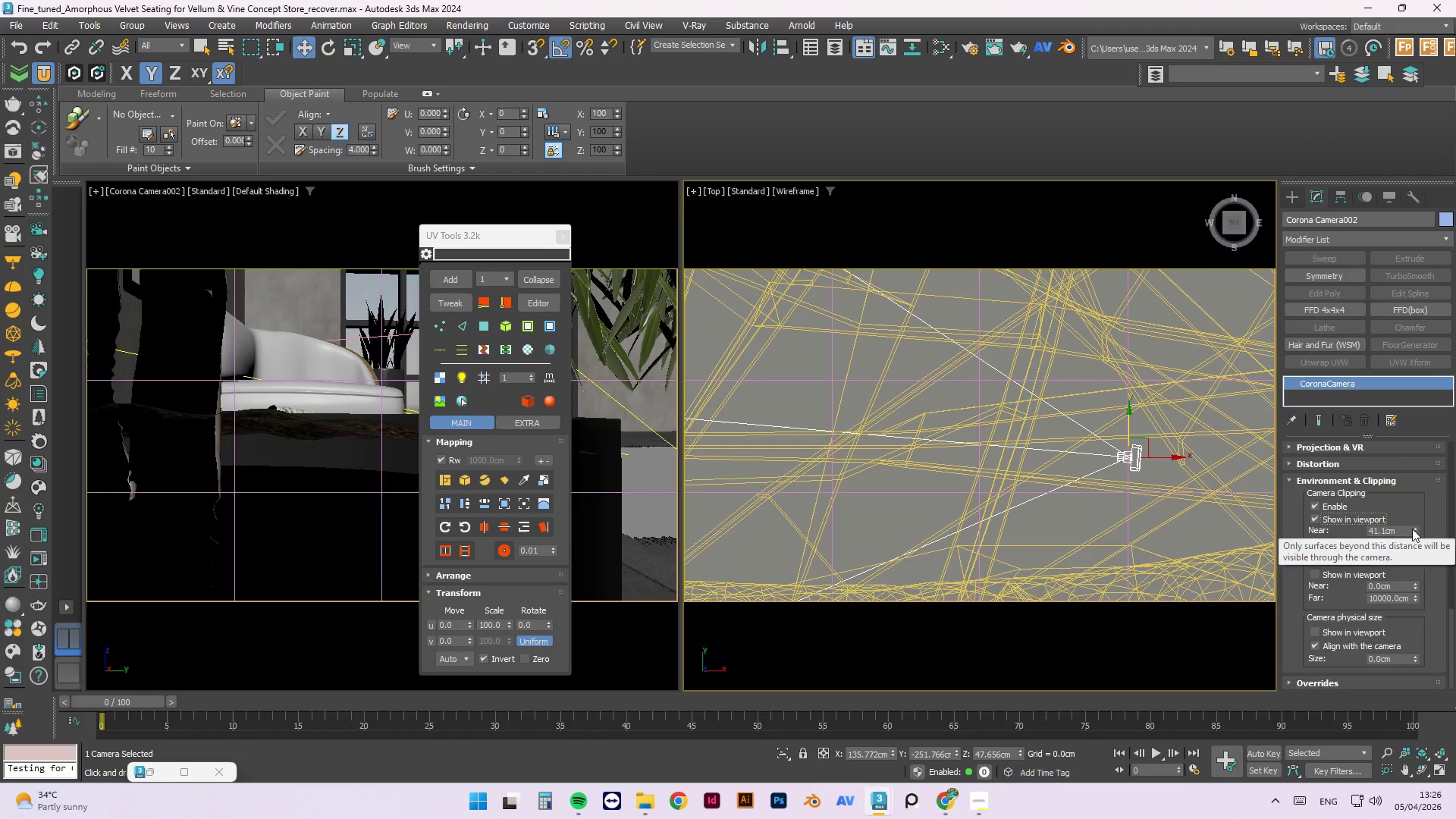 
left_click_drag(start_coordinate=[1413, 529], to_coordinate=[1405, 453])
 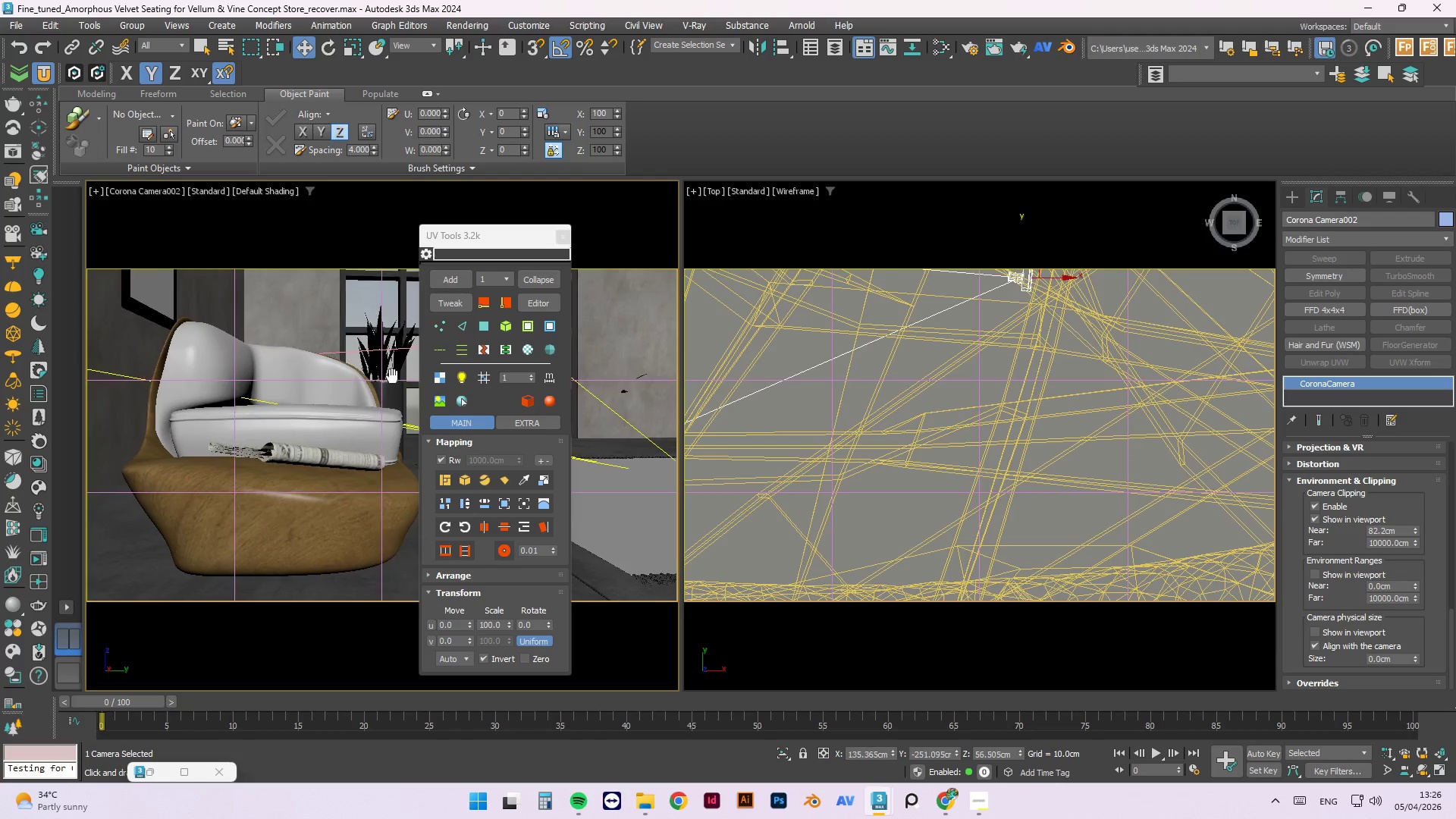 
wait(9.28)
 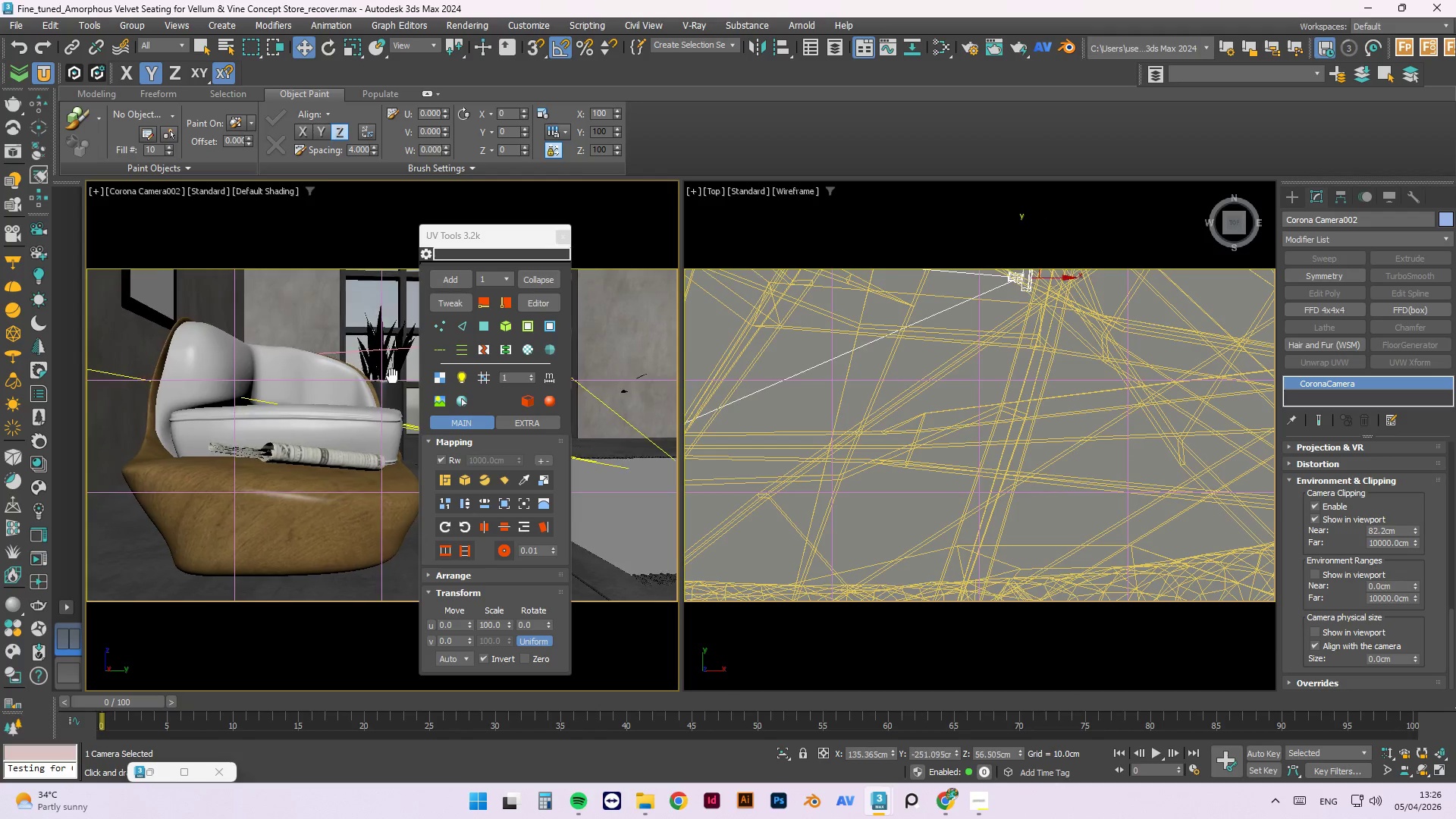 
left_click_drag(start_coordinate=[1414, 527], to_coordinate=[1417, 506])
 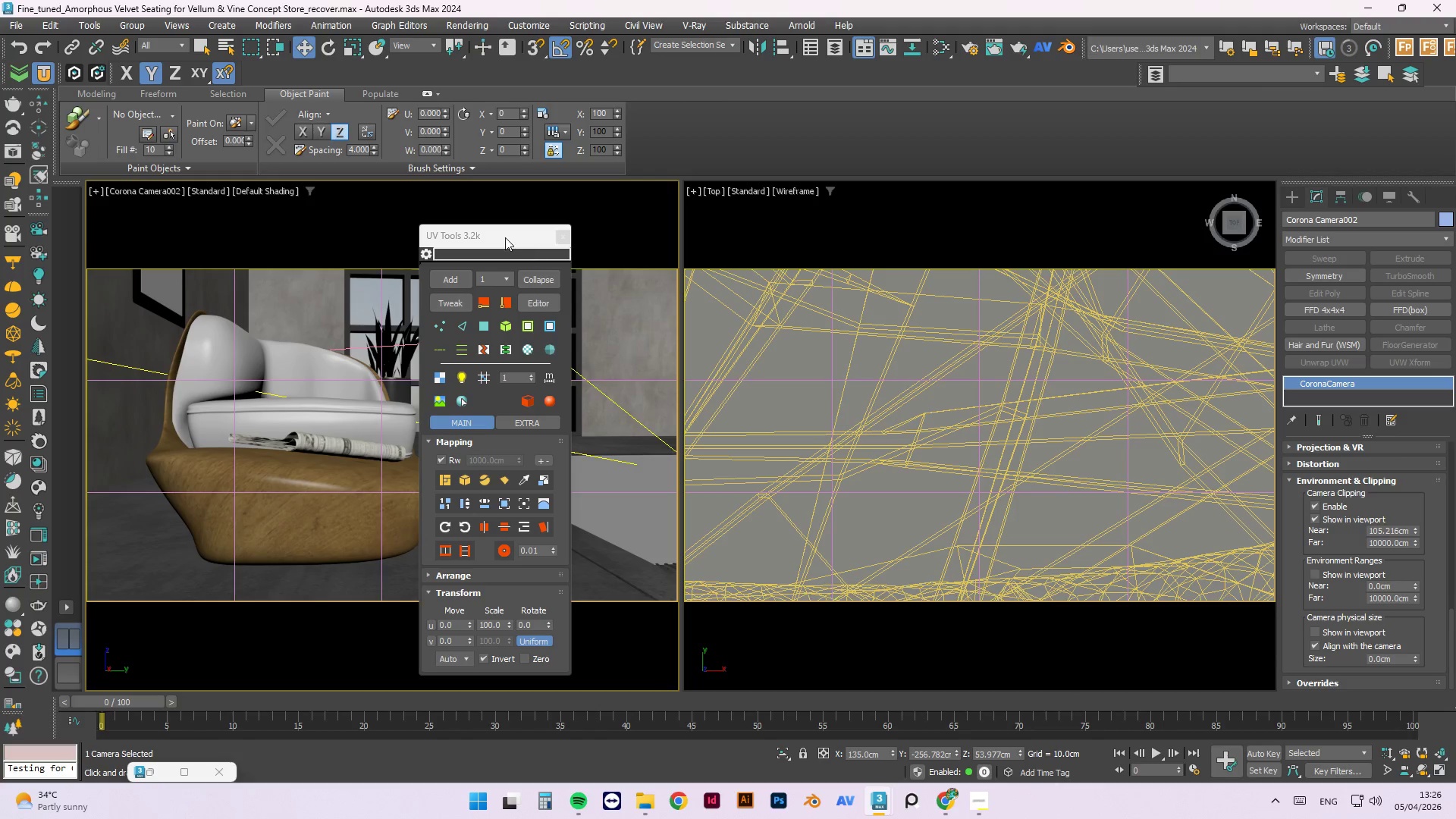 
left_click_drag(start_coordinate=[504, 237], to_coordinate=[901, 303])
 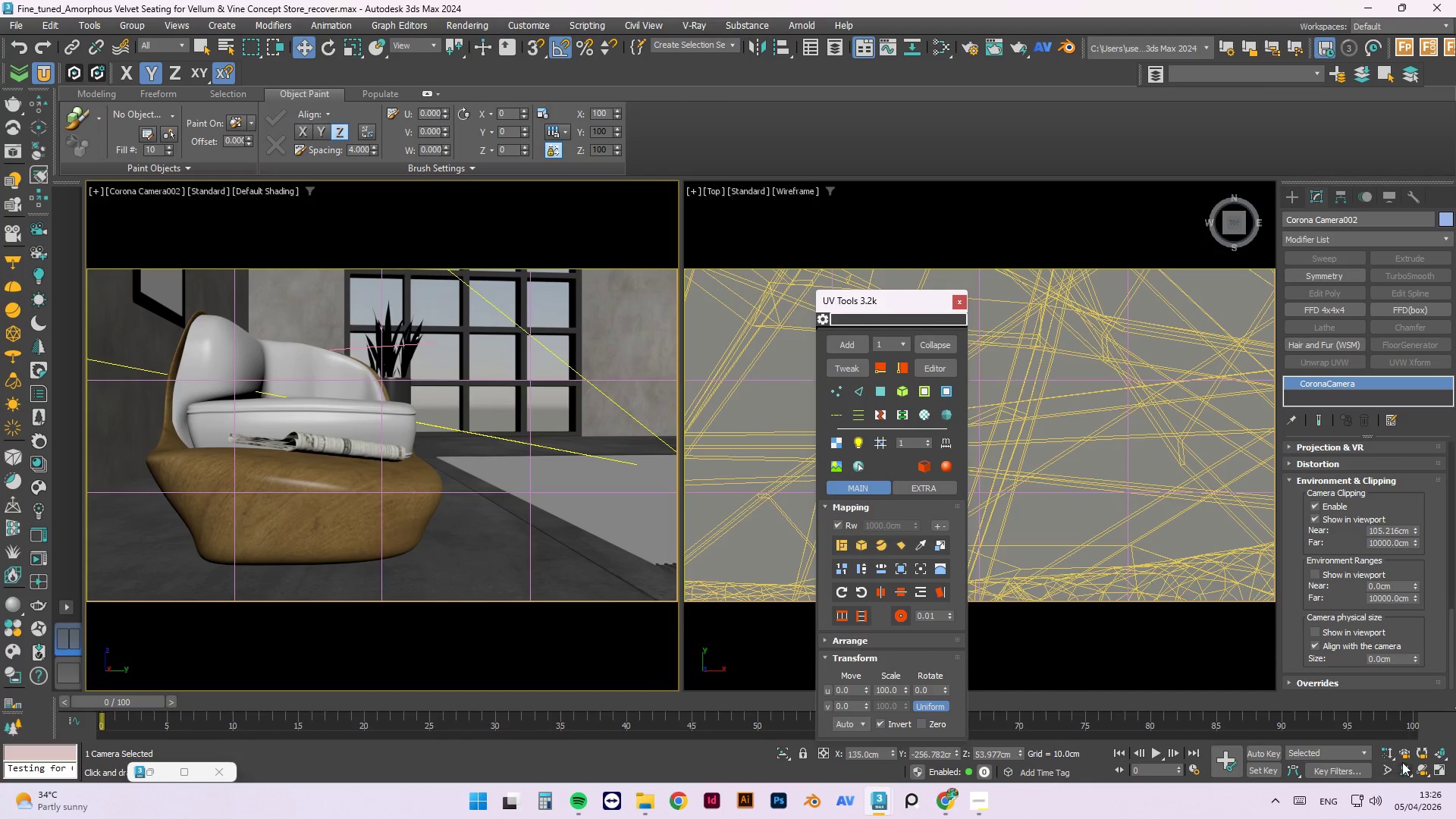 
left_click([1419, 770])
 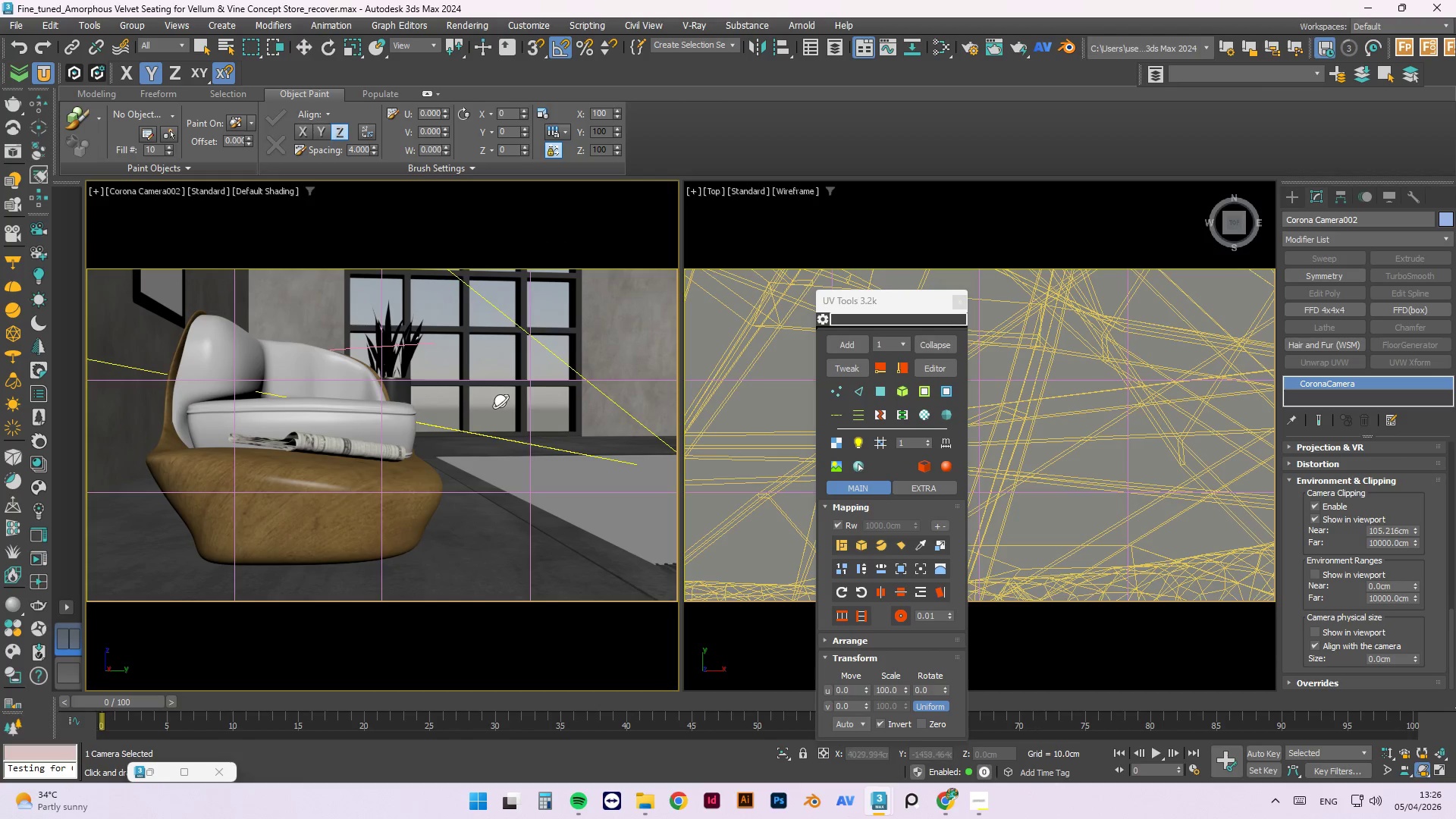 
left_click_drag(start_coordinate=[504, 401], to_coordinate=[497, 401])
 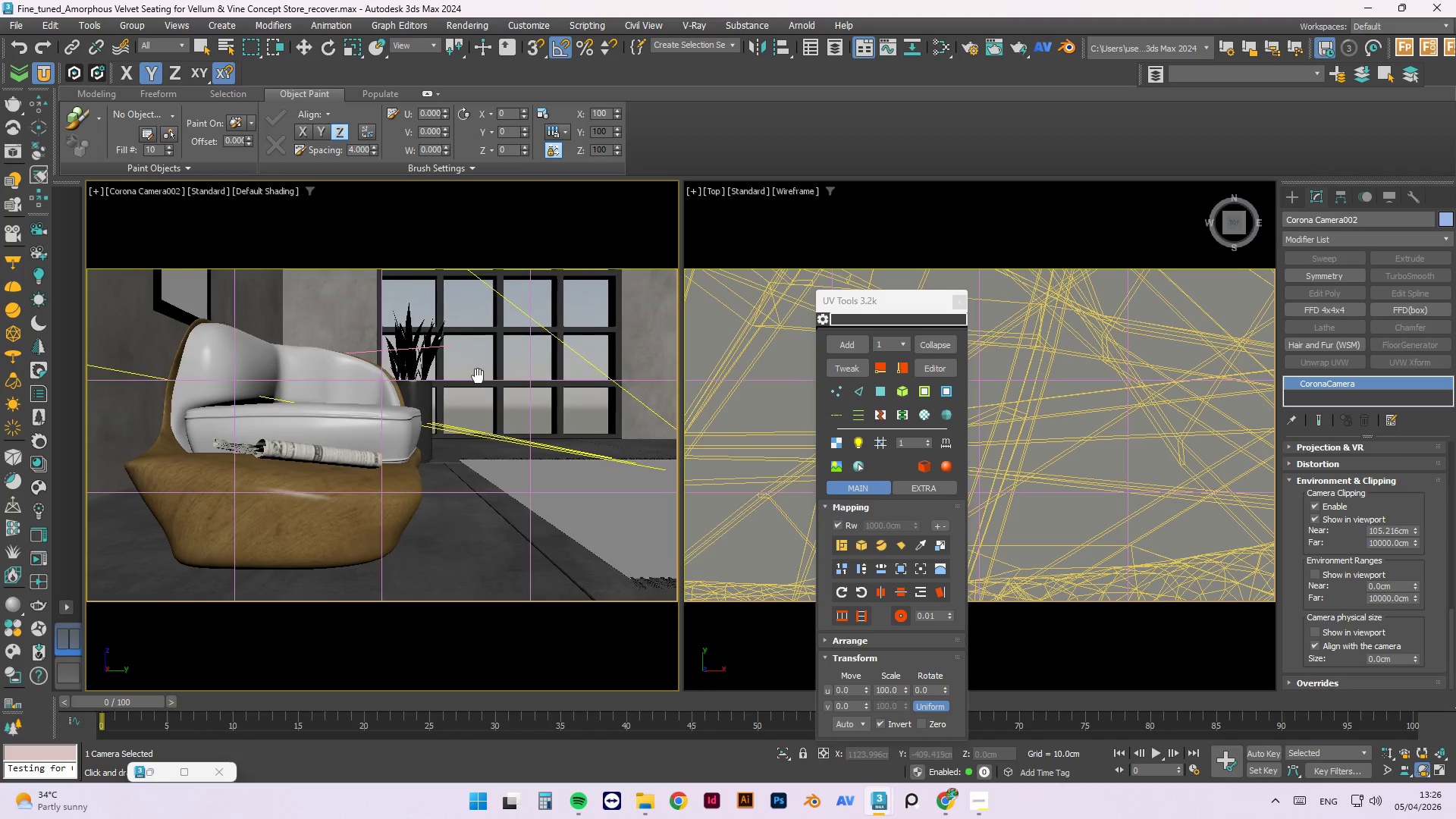 
left_click_drag(start_coordinate=[466, 375], to_coordinate=[452, 376])
 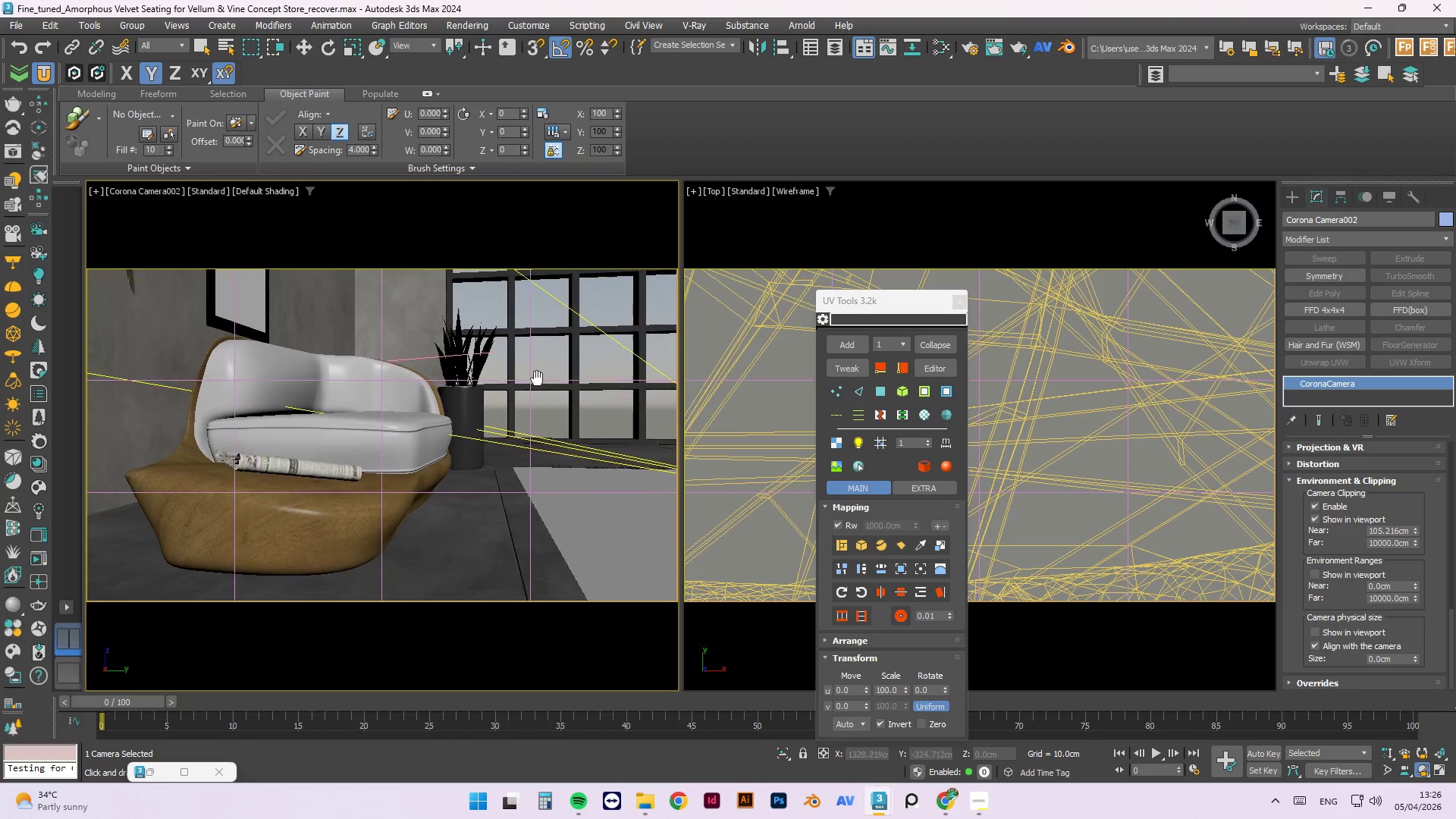 
left_click_drag(start_coordinate=[529, 381], to_coordinate=[544, 382])
 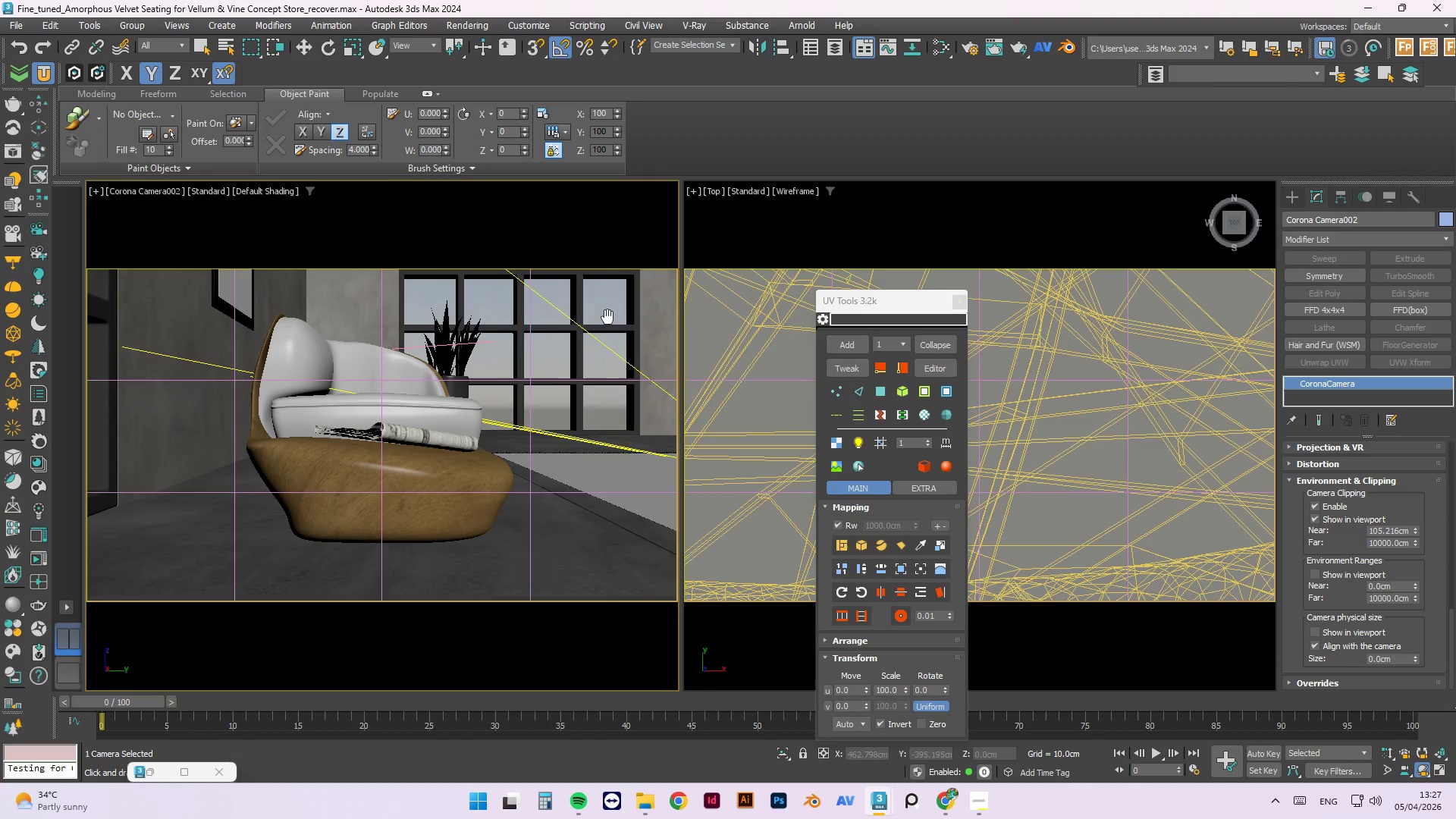 
wait(30.5)
 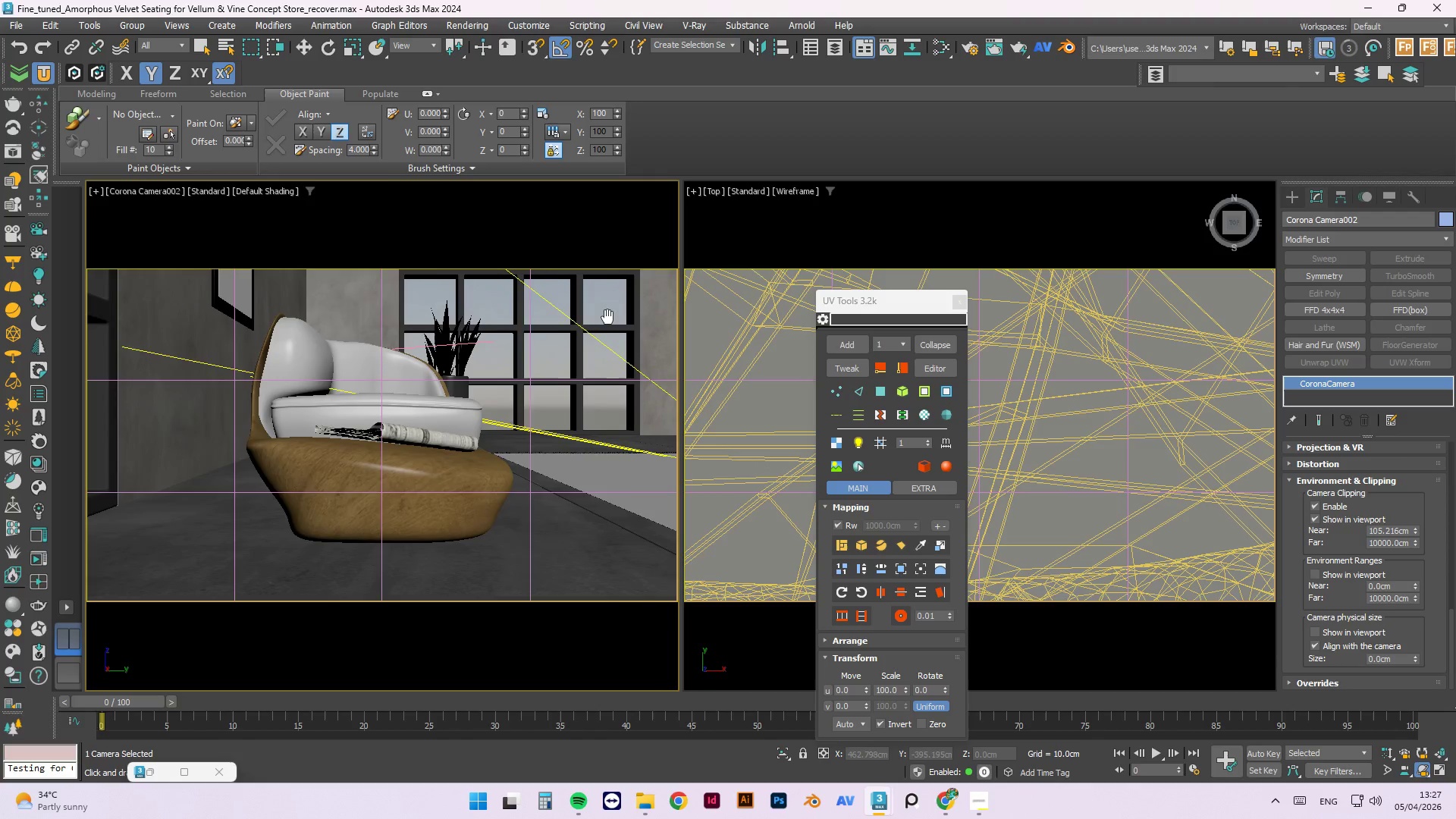 
key(W)
 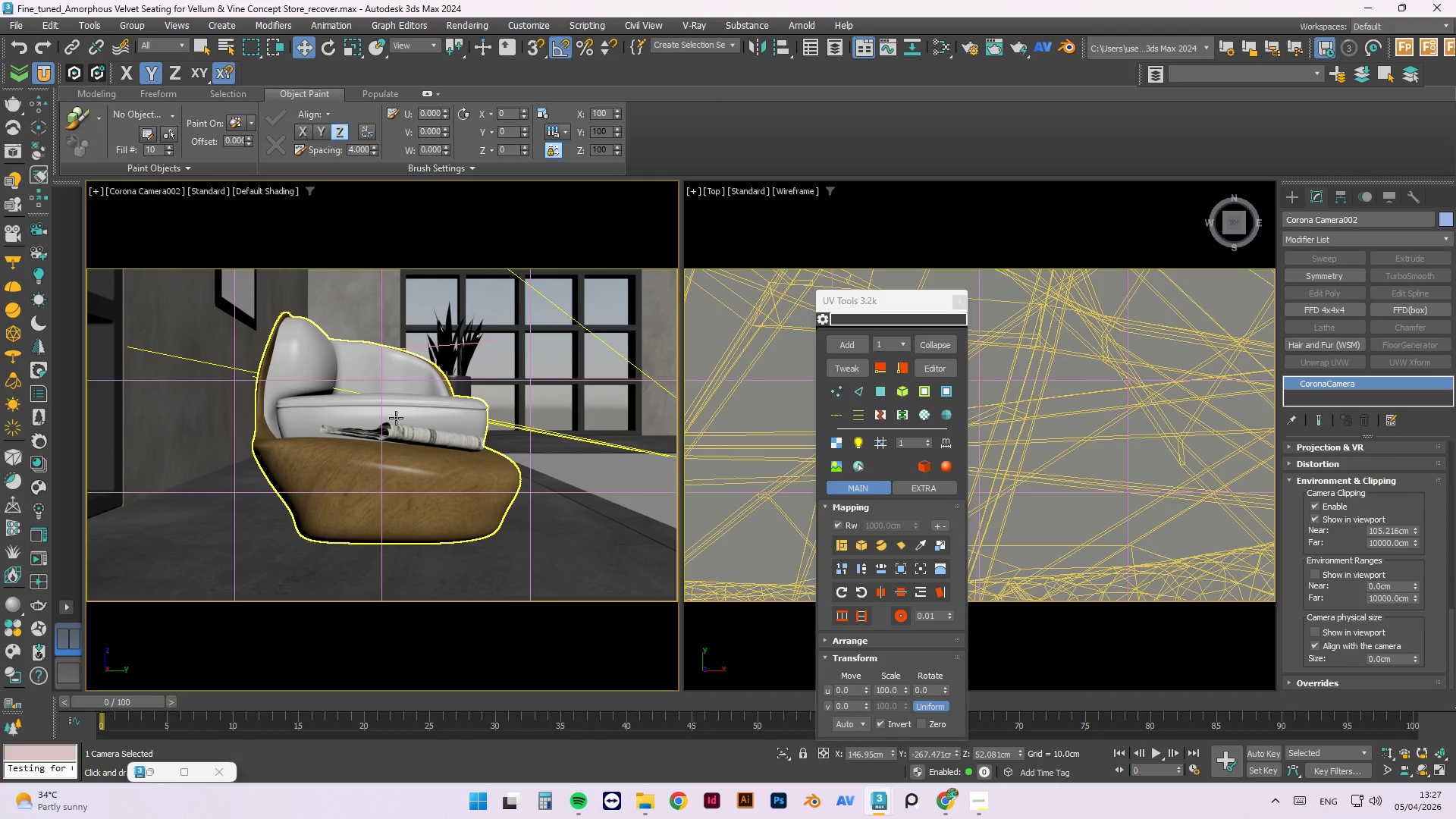 
left_click([396, 435])
 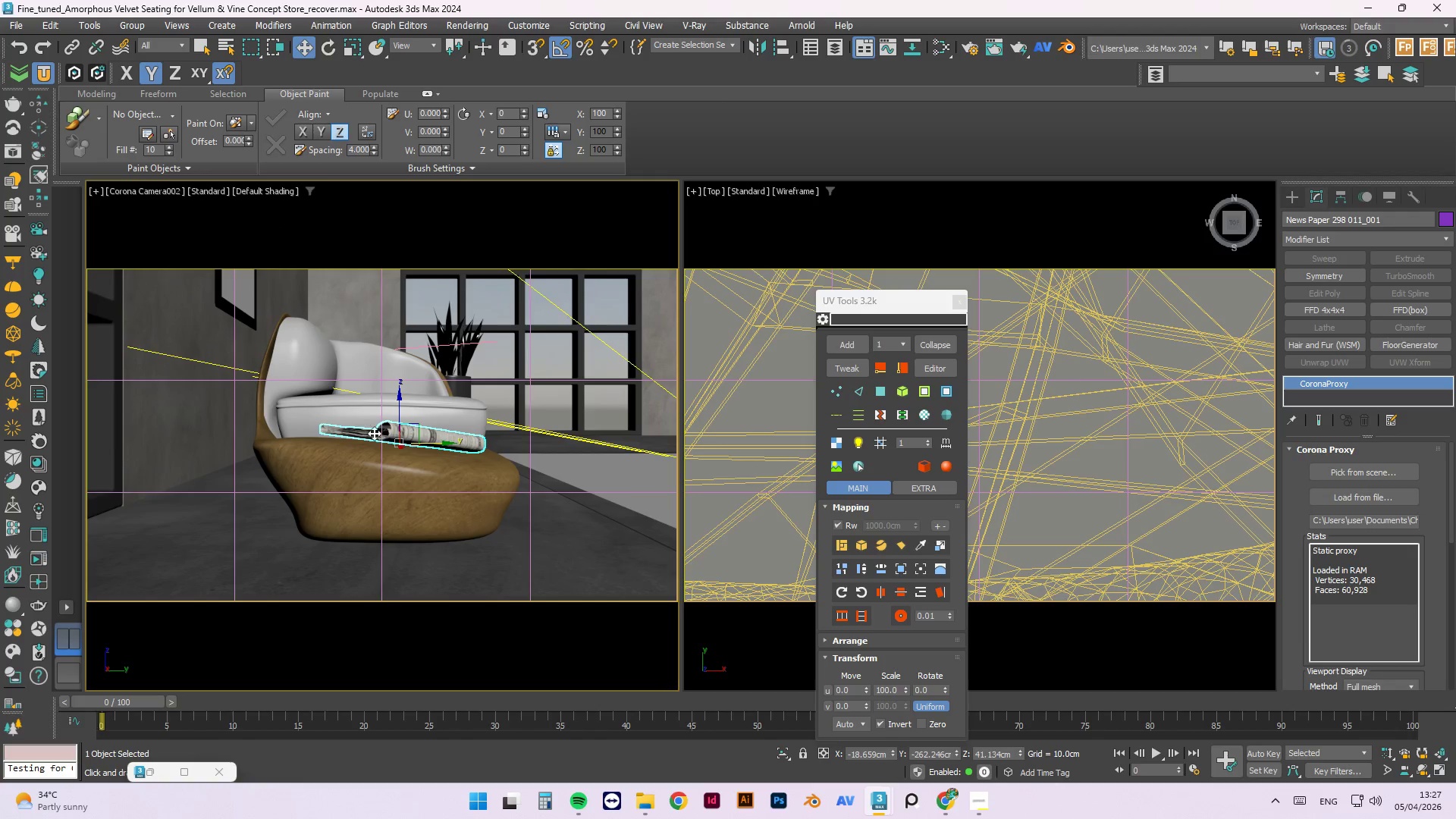 
scroll: coordinate [369, 439], scroll_direction: up, amount: 2.0
 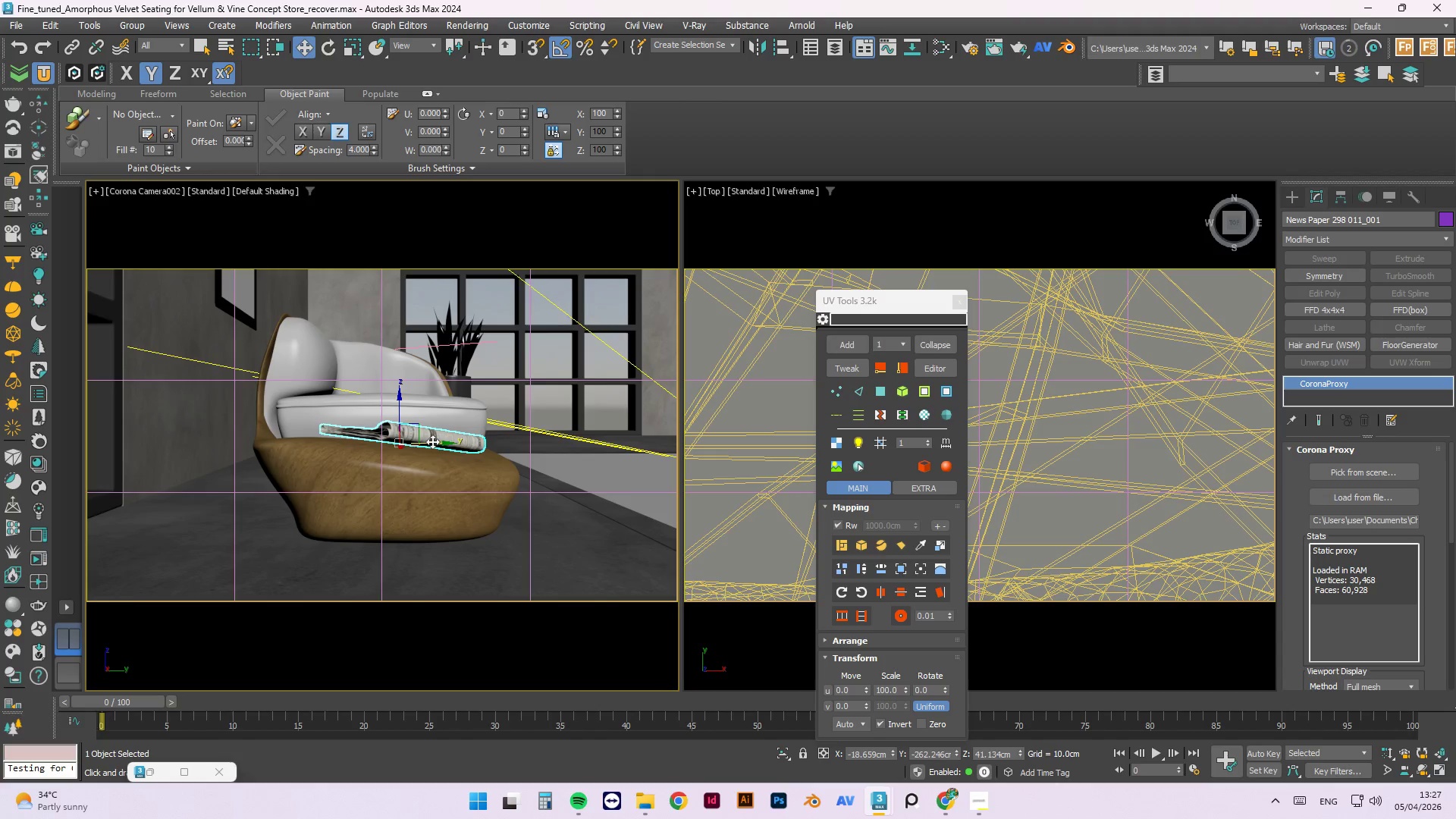 
wait(26.74)
 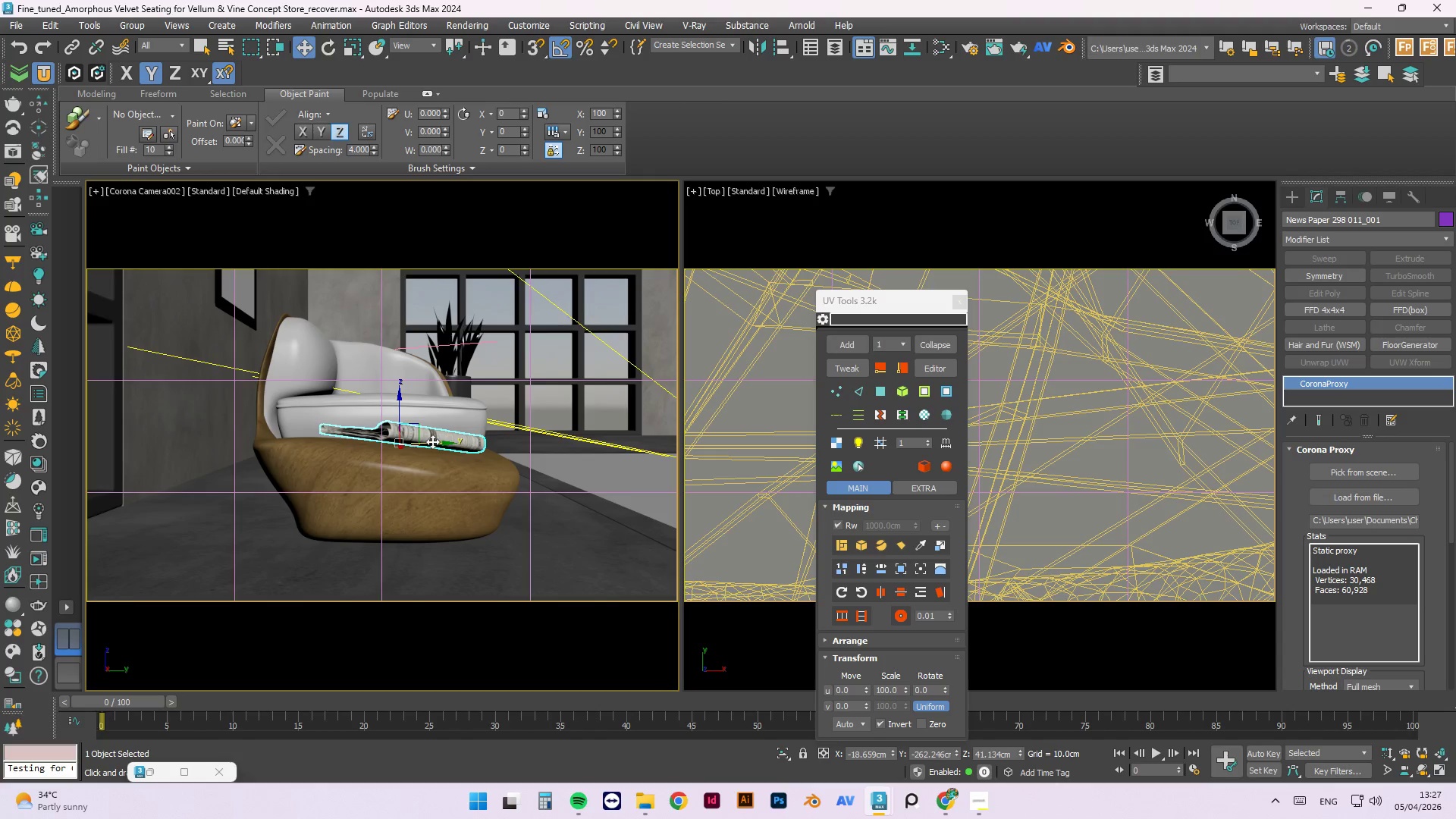 
left_click([1405, 756])
 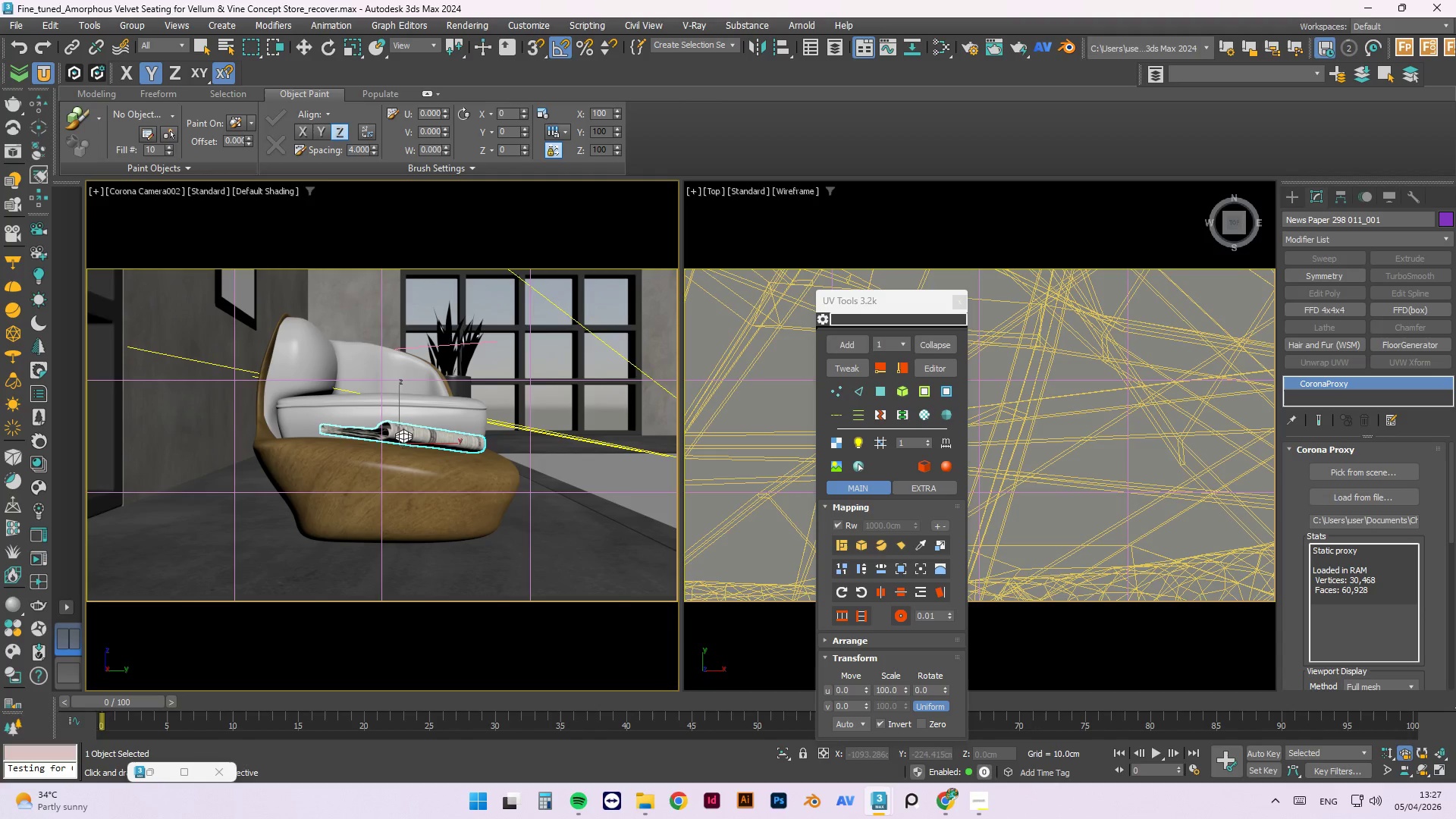 
left_click_drag(start_coordinate=[416, 428], to_coordinate=[955, 761])
 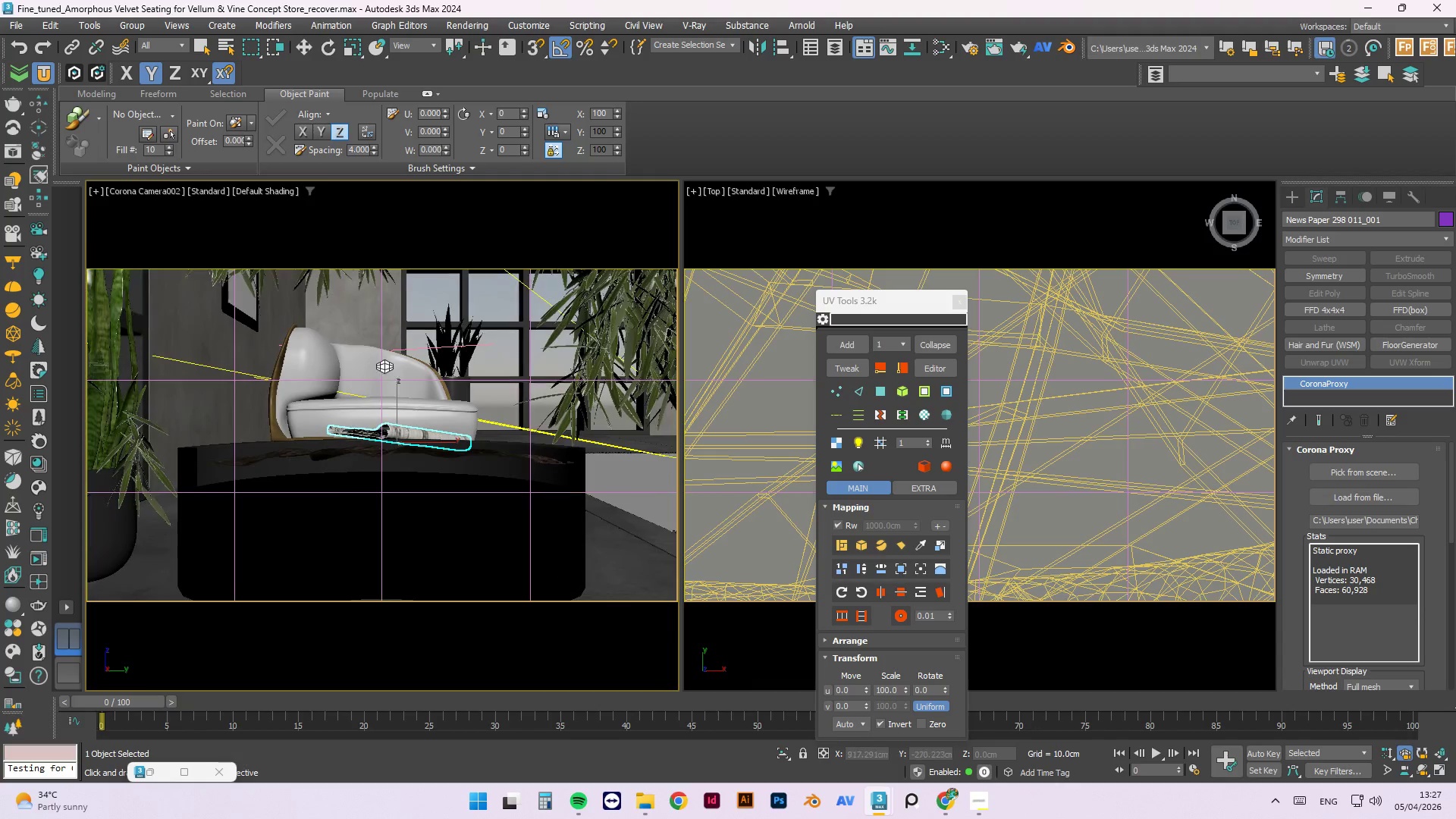 
left_click_drag(start_coordinate=[384, 359], to_coordinate=[564, 606])
 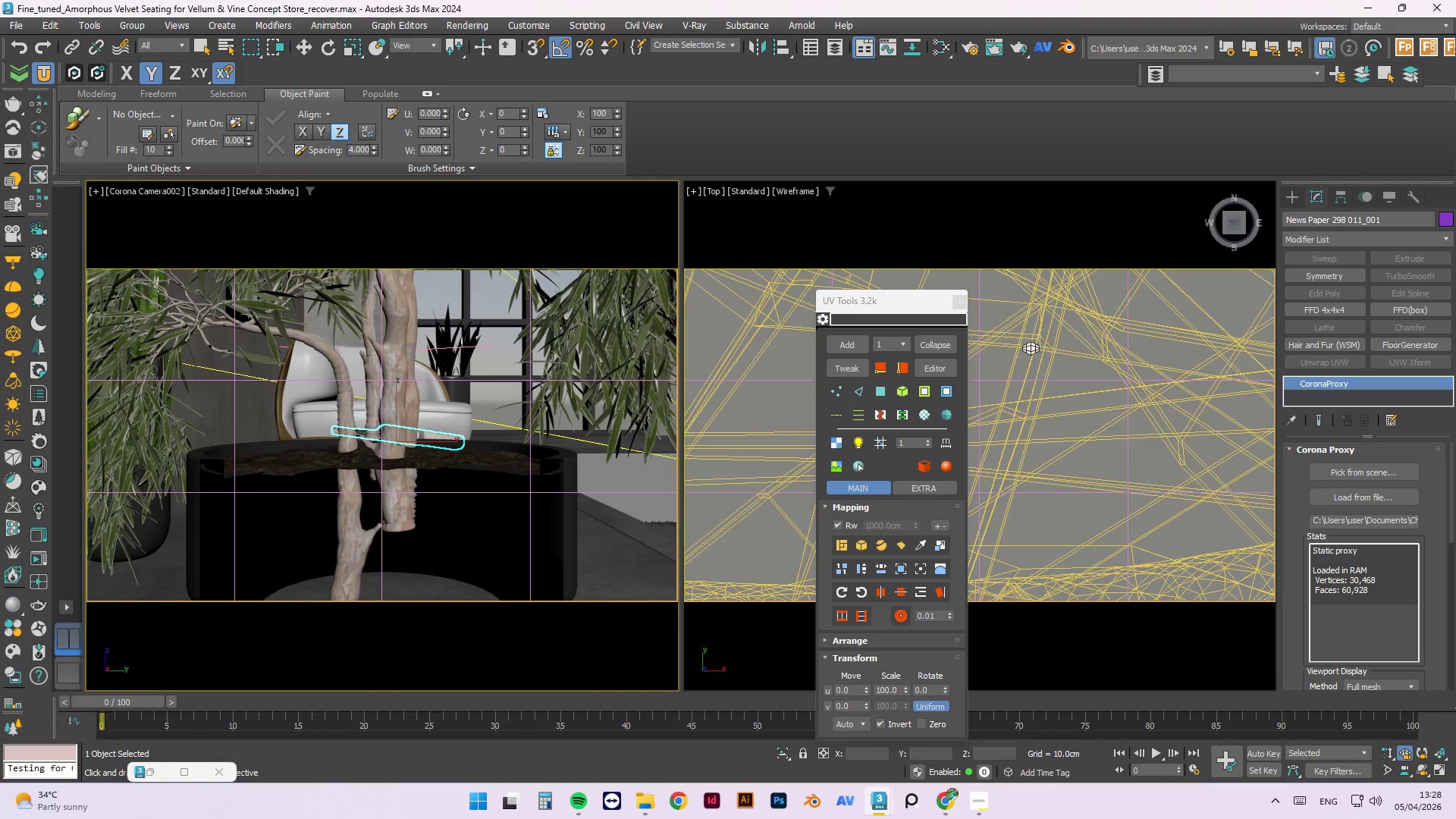 
scroll: coordinate [1044, 464], scroll_direction: down, amount: 4.0
 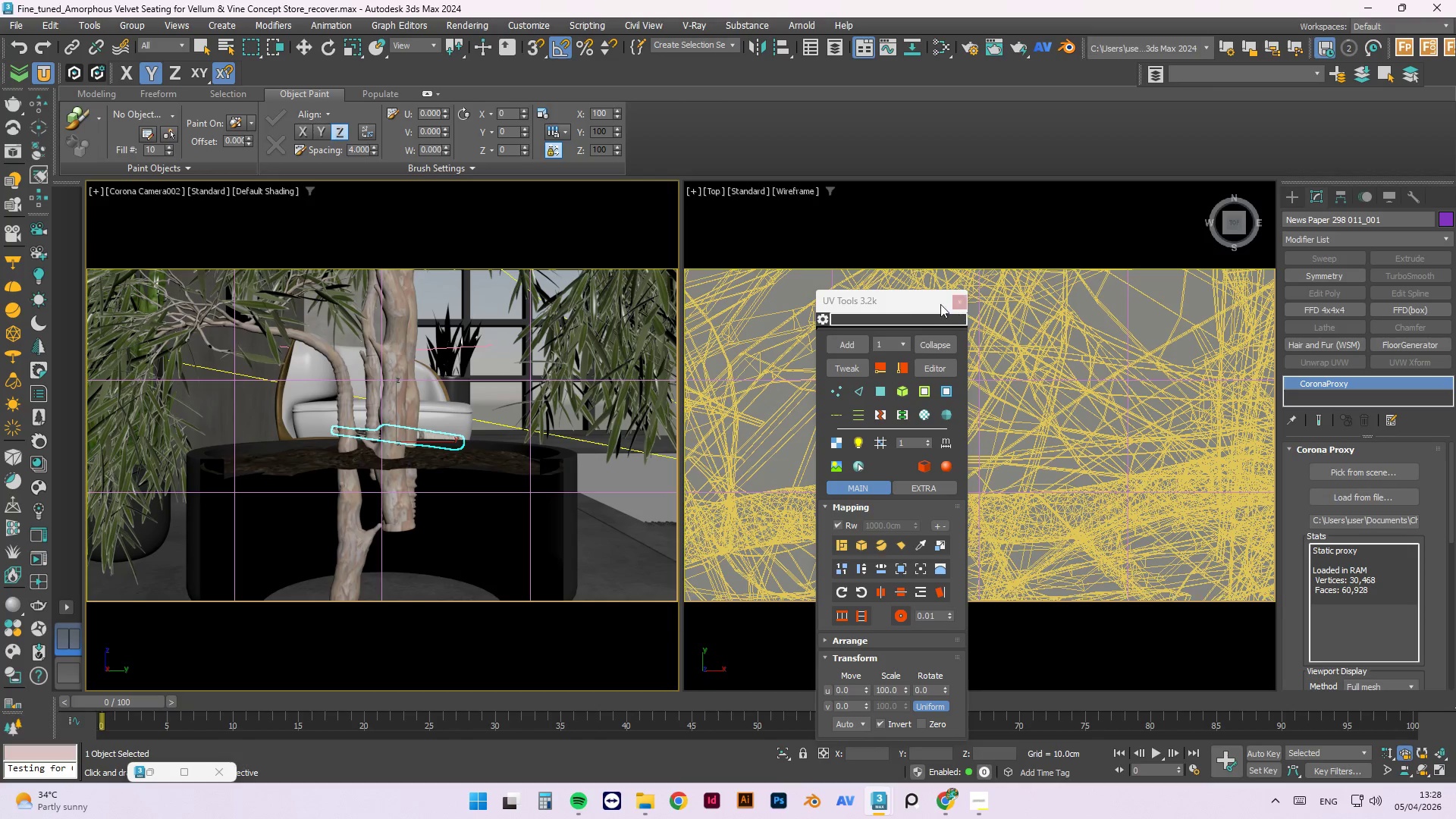 
left_click_drag(start_coordinate=[898, 301], to_coordinate=[538, 322])
 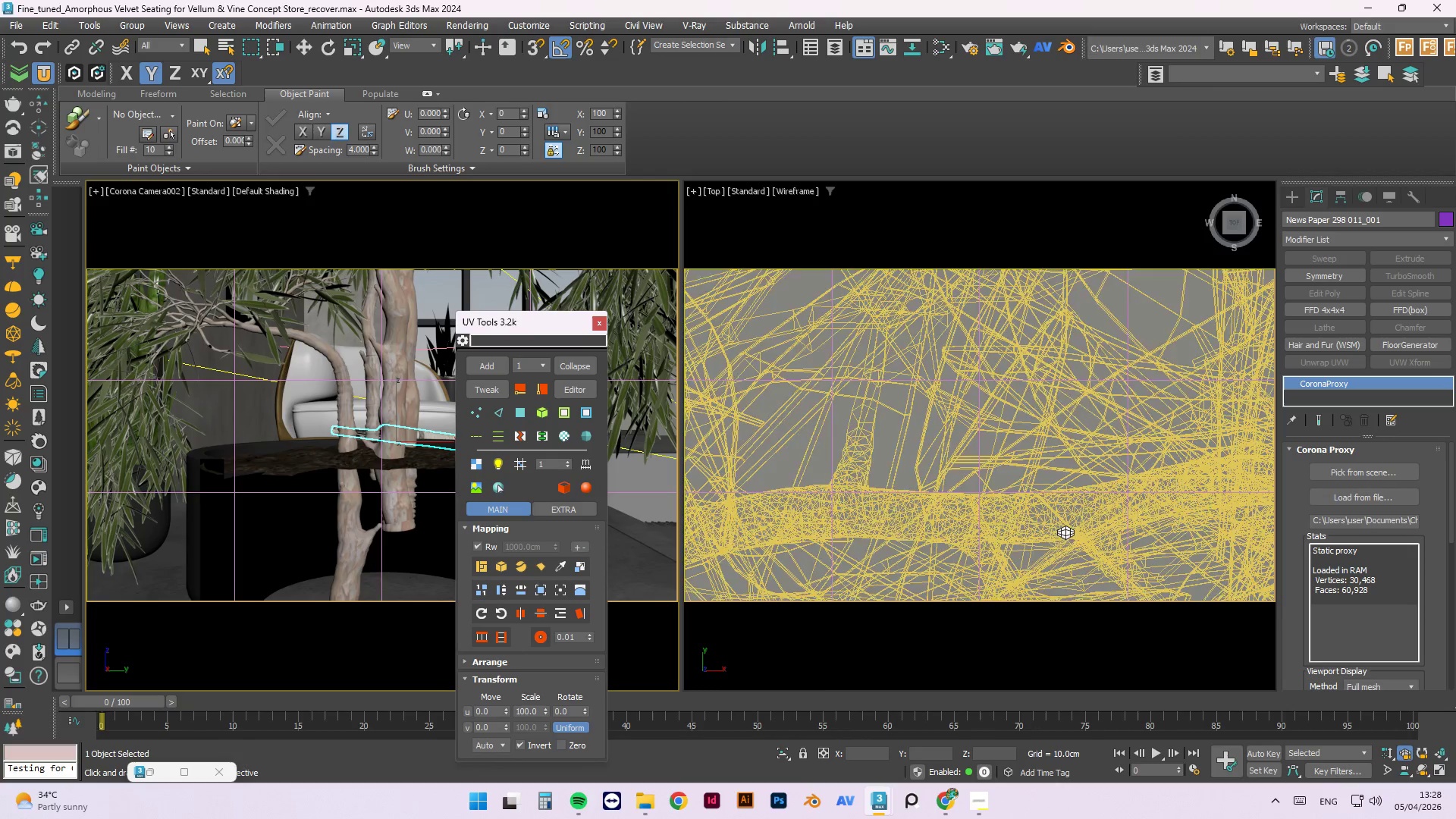 
scroll: coordinate [1031, 491], scroll_direction: down, amount: 18.0
 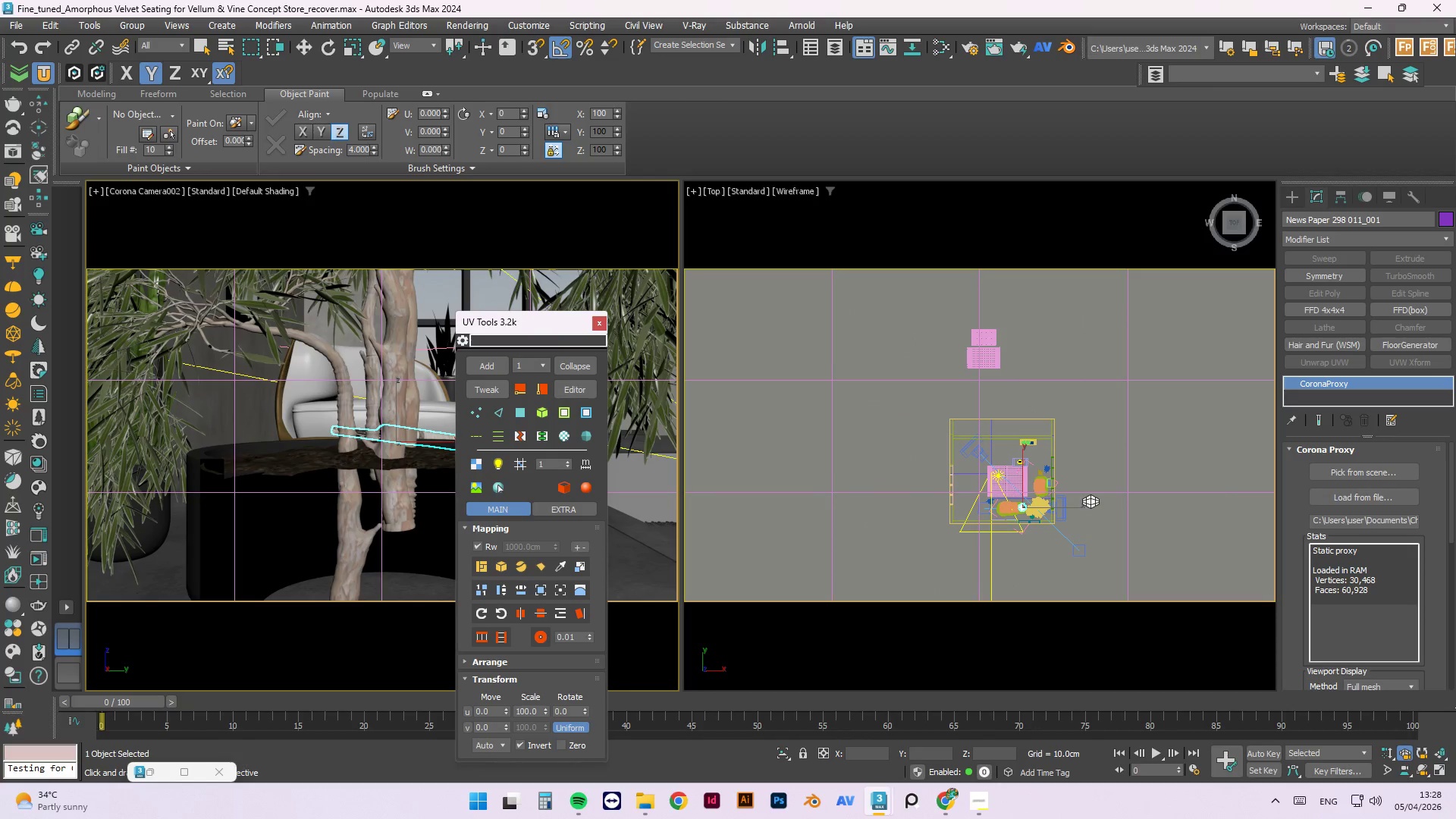 
key(W)
 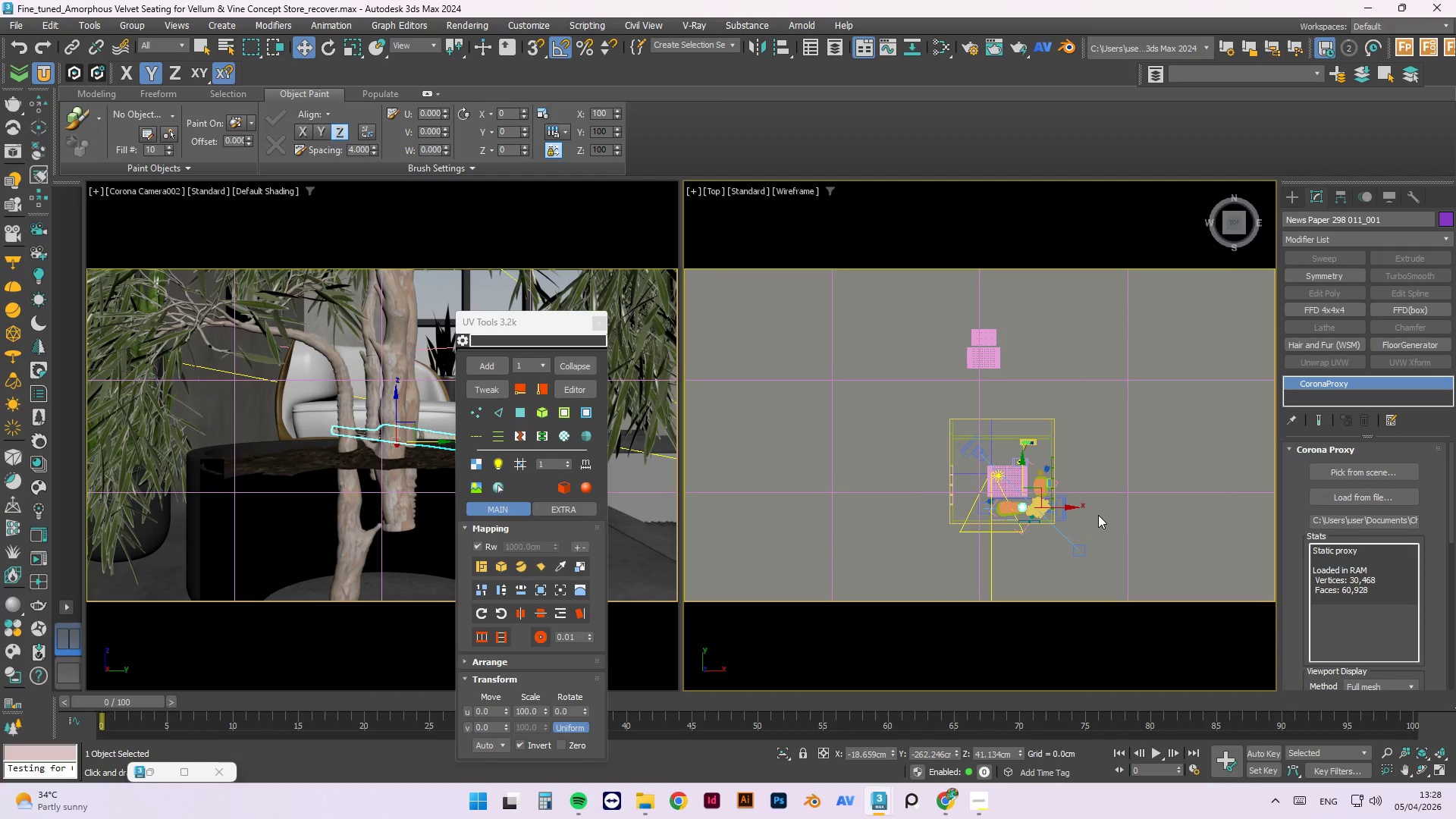 
key(Escape)
 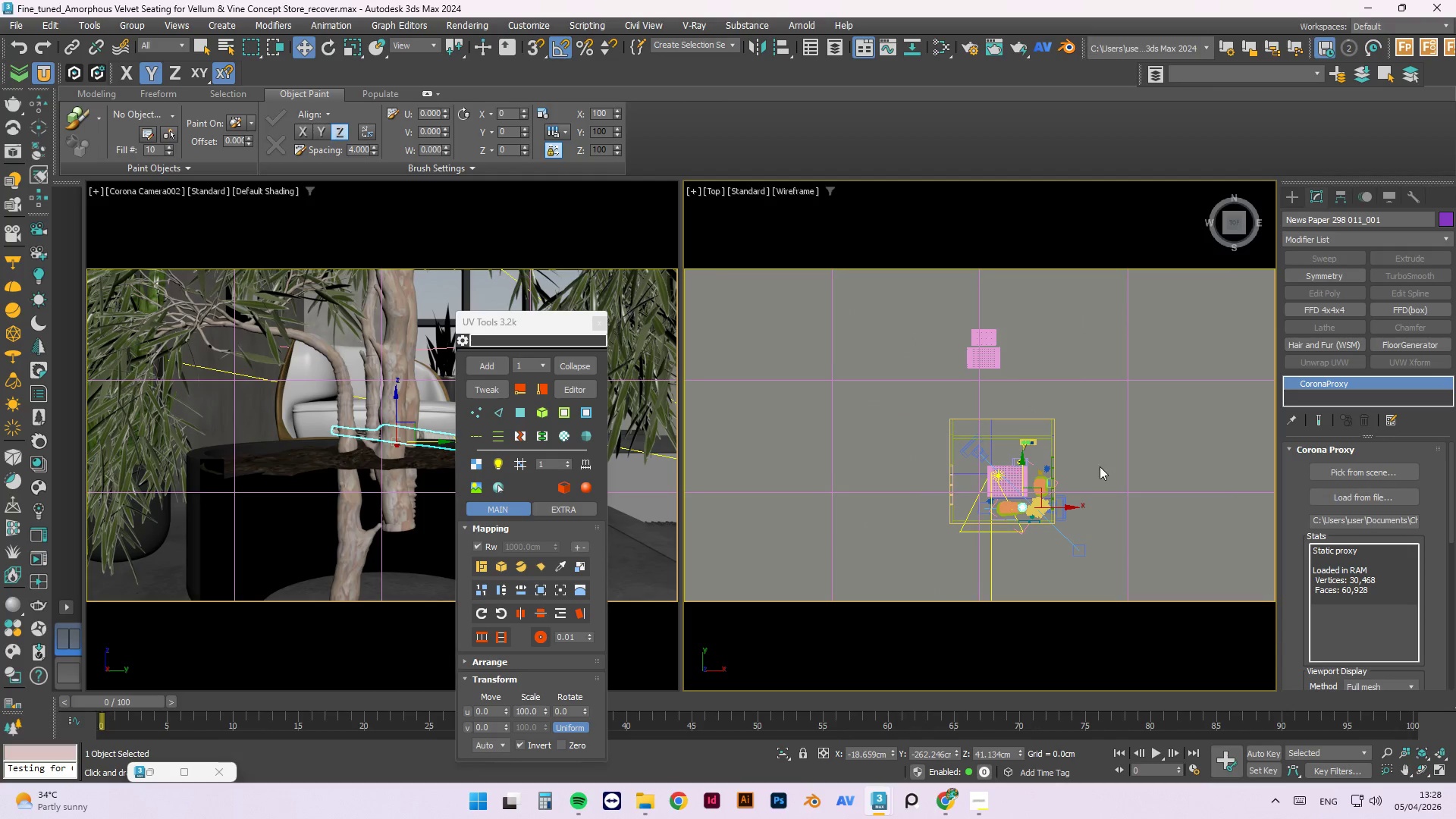 
scroll: coordinate [1100, 523], scroll_direction: up, amount: 12.0
 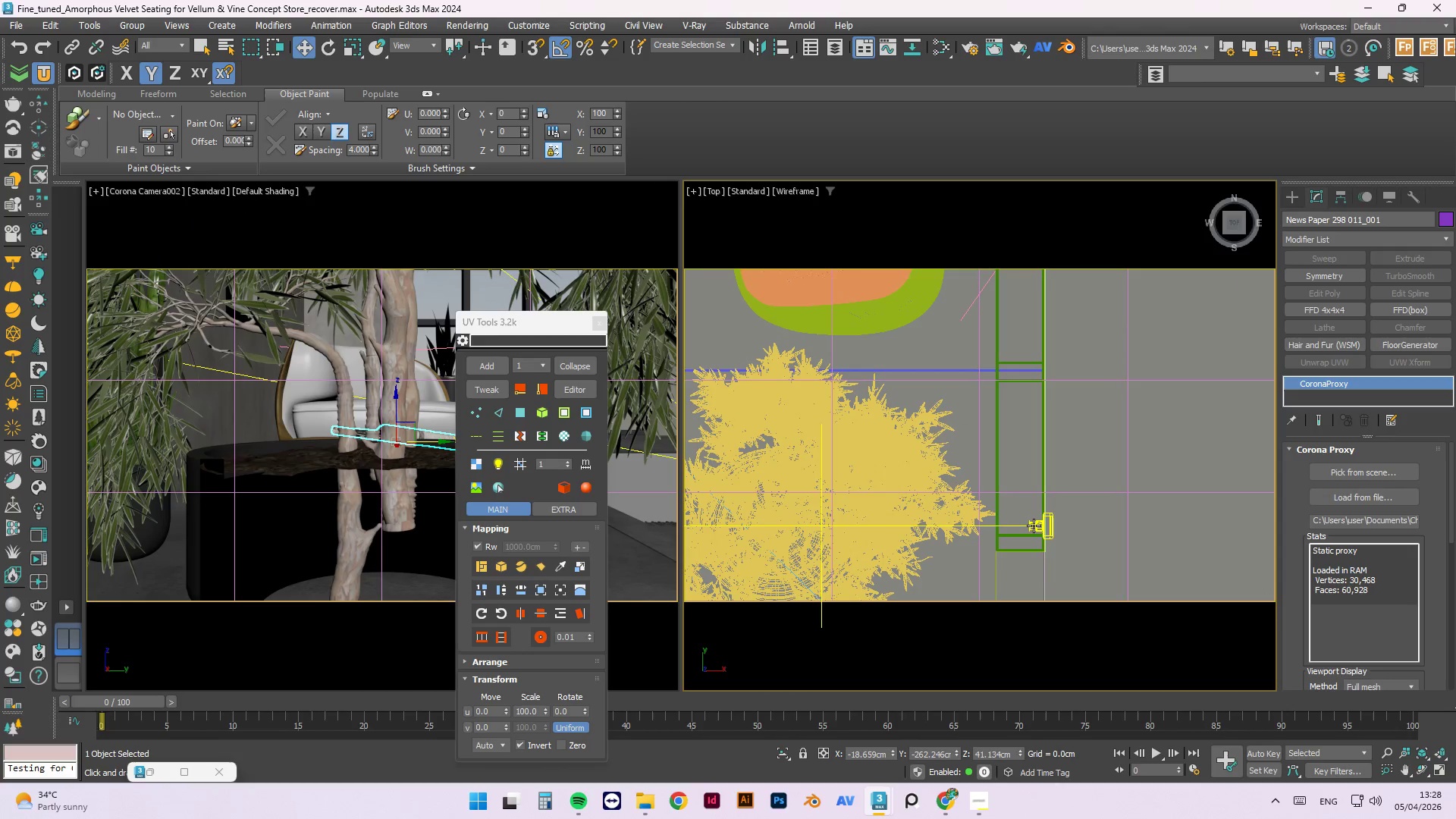 
left_click([1032, 525])
 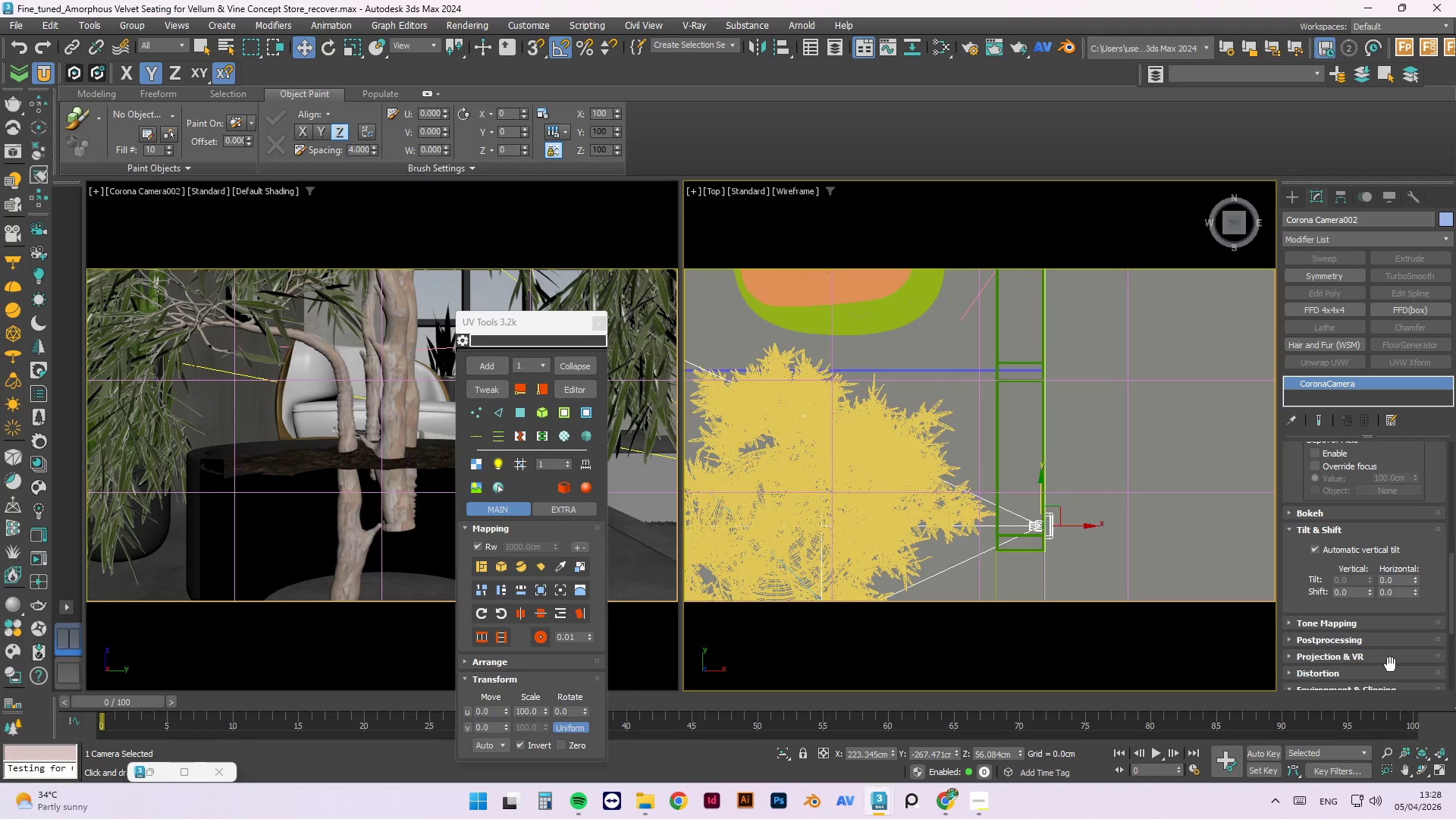 
left_click_drag(start_coordinate=[1449, 604], to_coordinate=[1455, 632])
 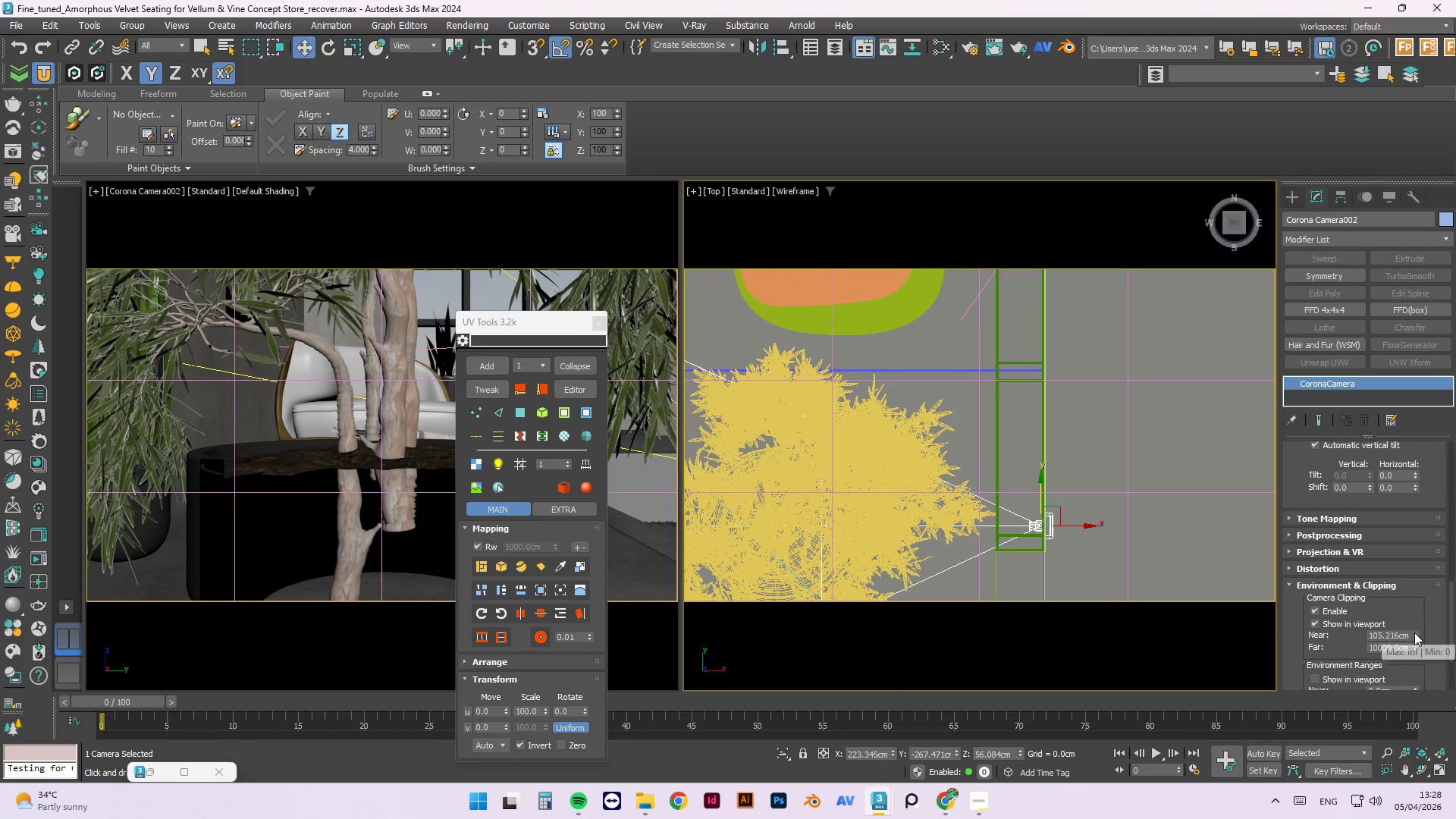 
left_click_drag(start_coordinate=[1414, 633], to_coordinate=[1413, 599])
 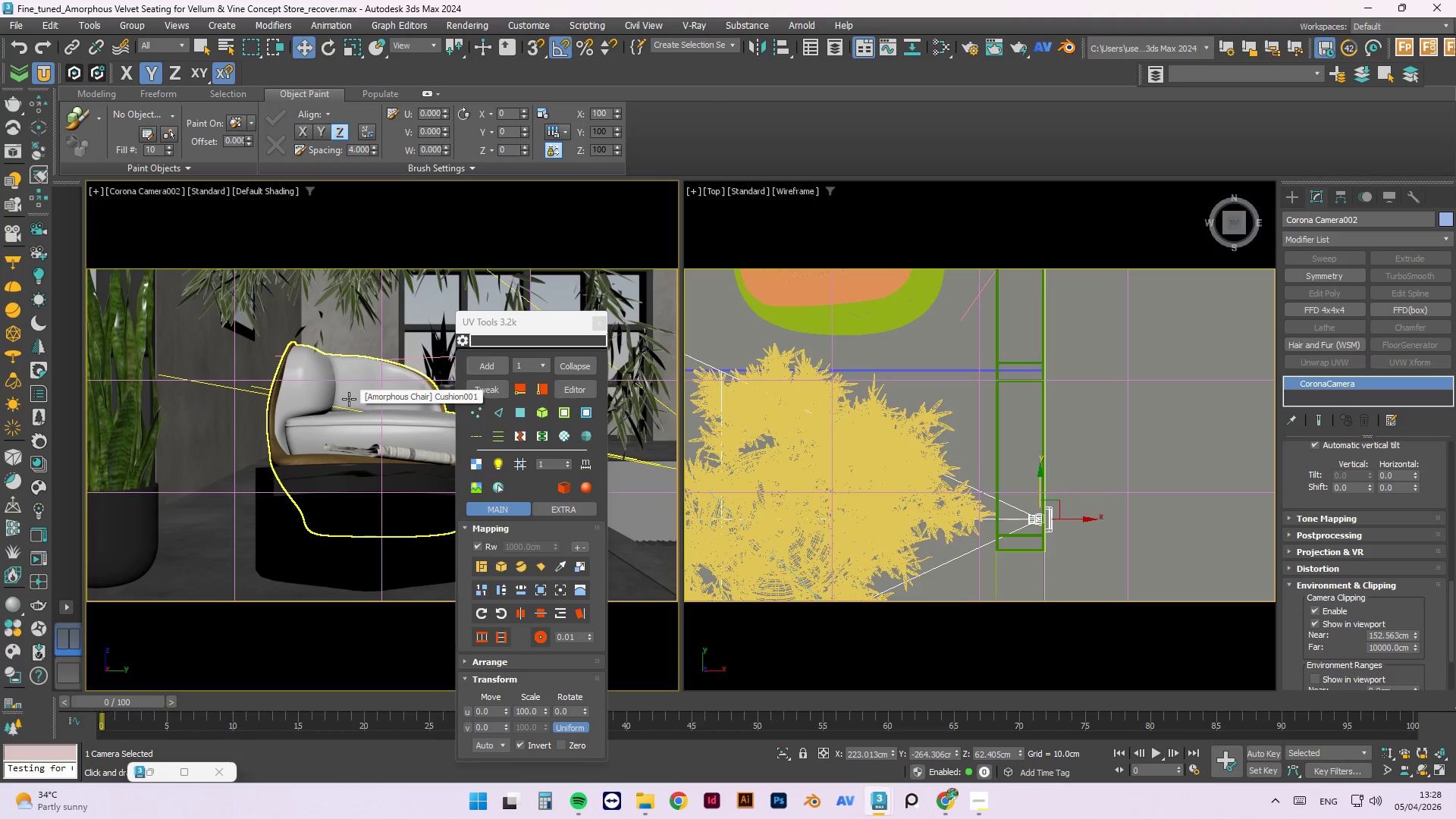 
wait(16.56)
 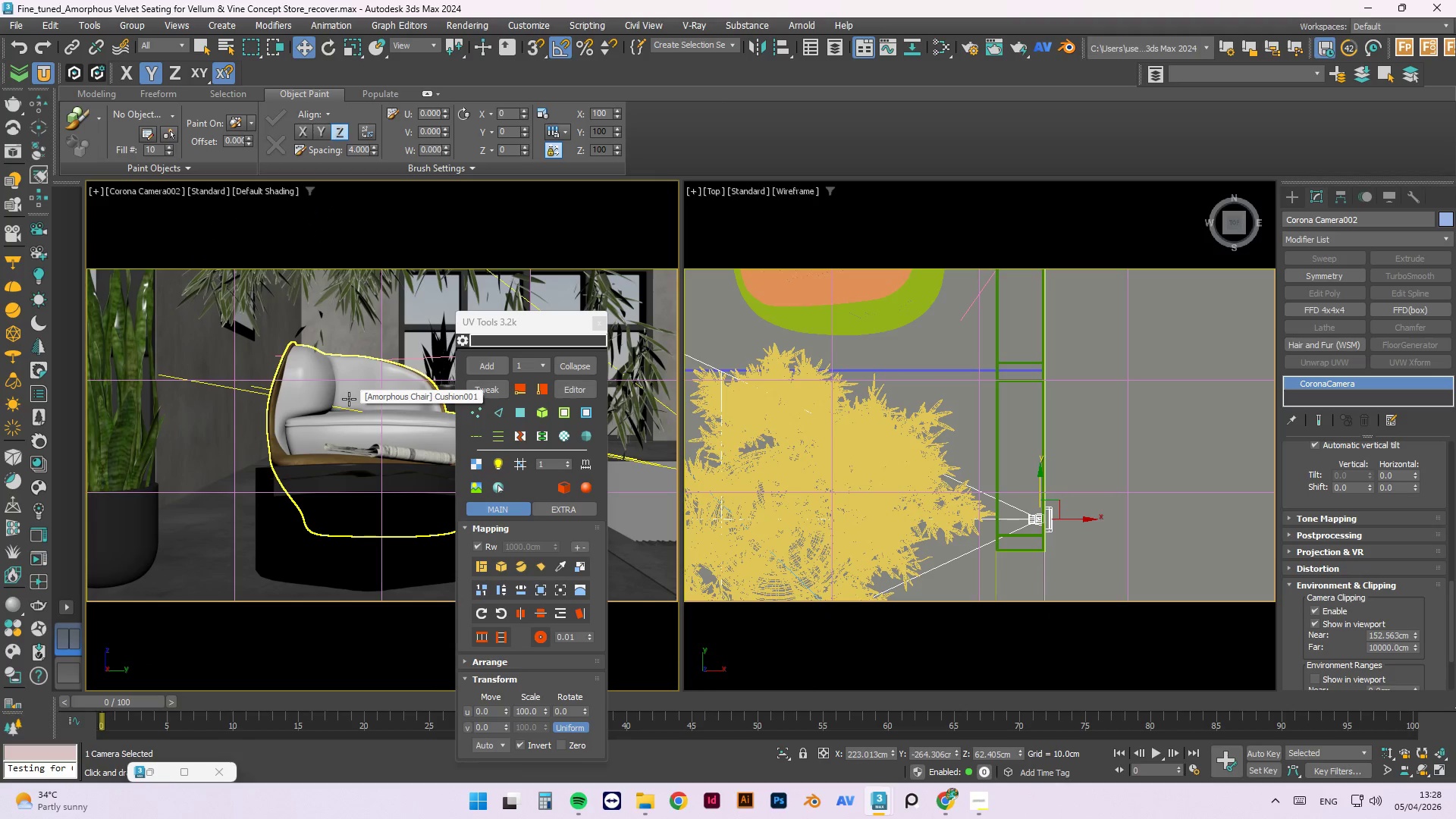 
left_click([338, 513])
 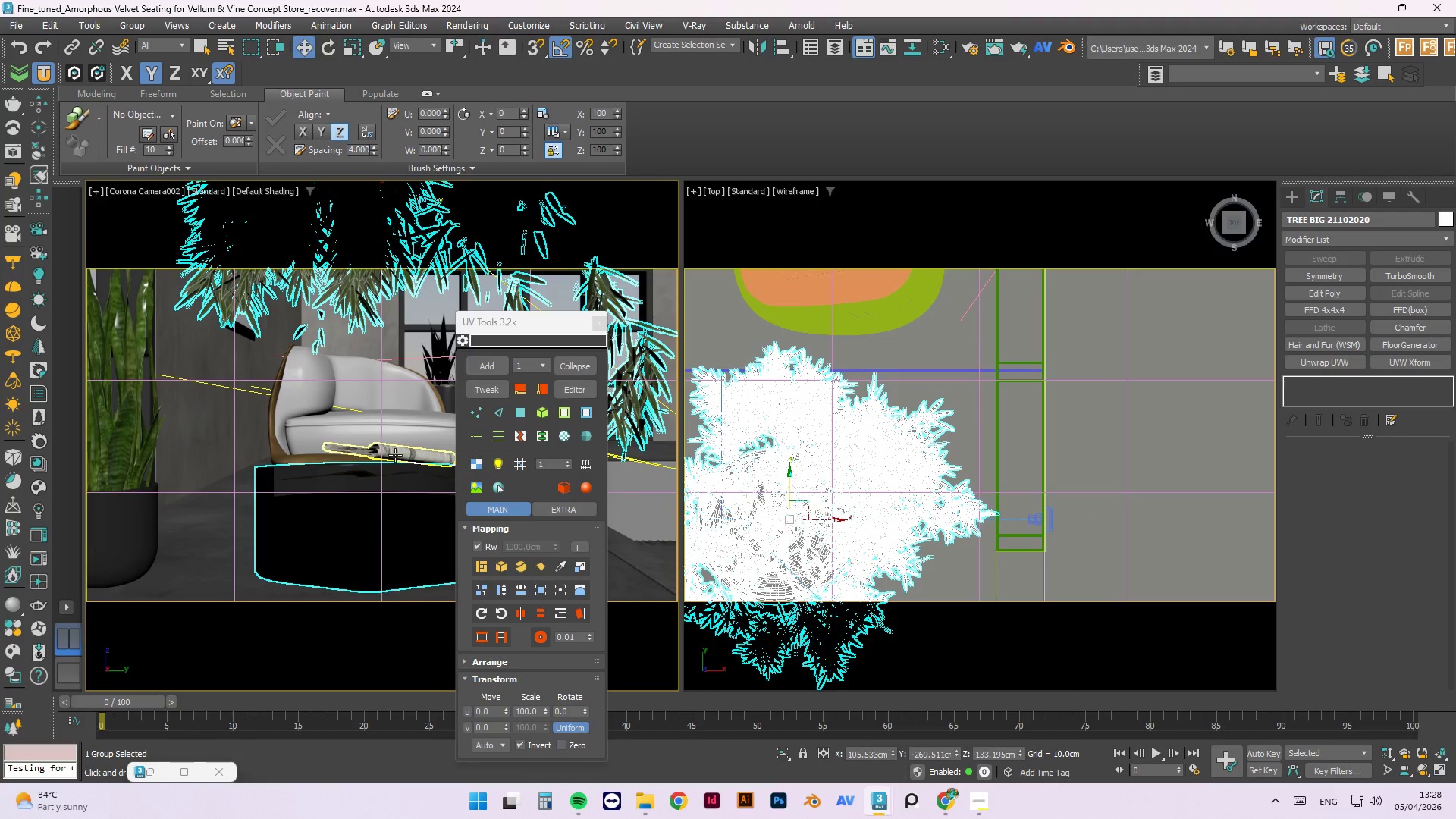 
left_click([395, 454])
 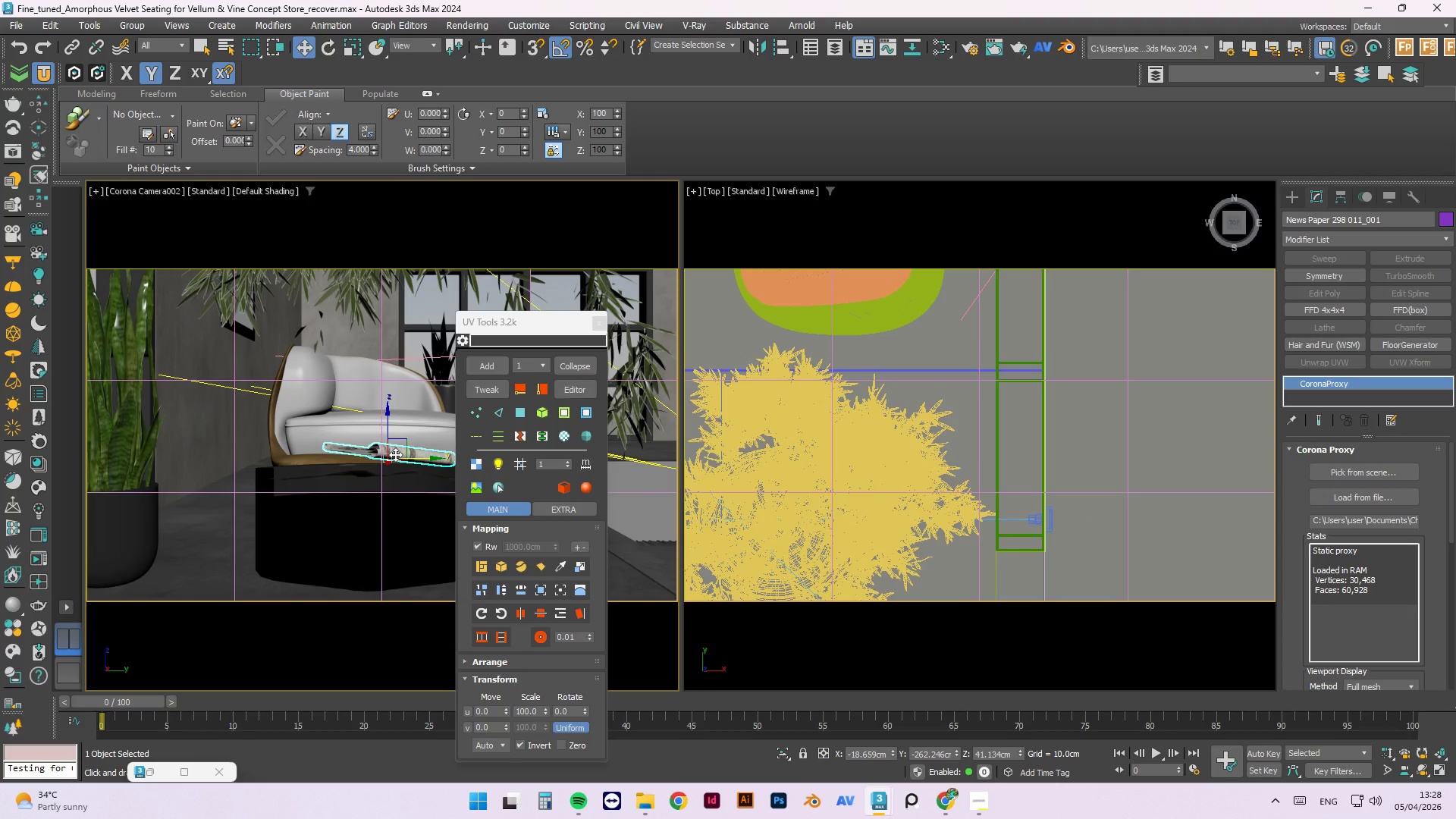 
right_click([395, 454])
 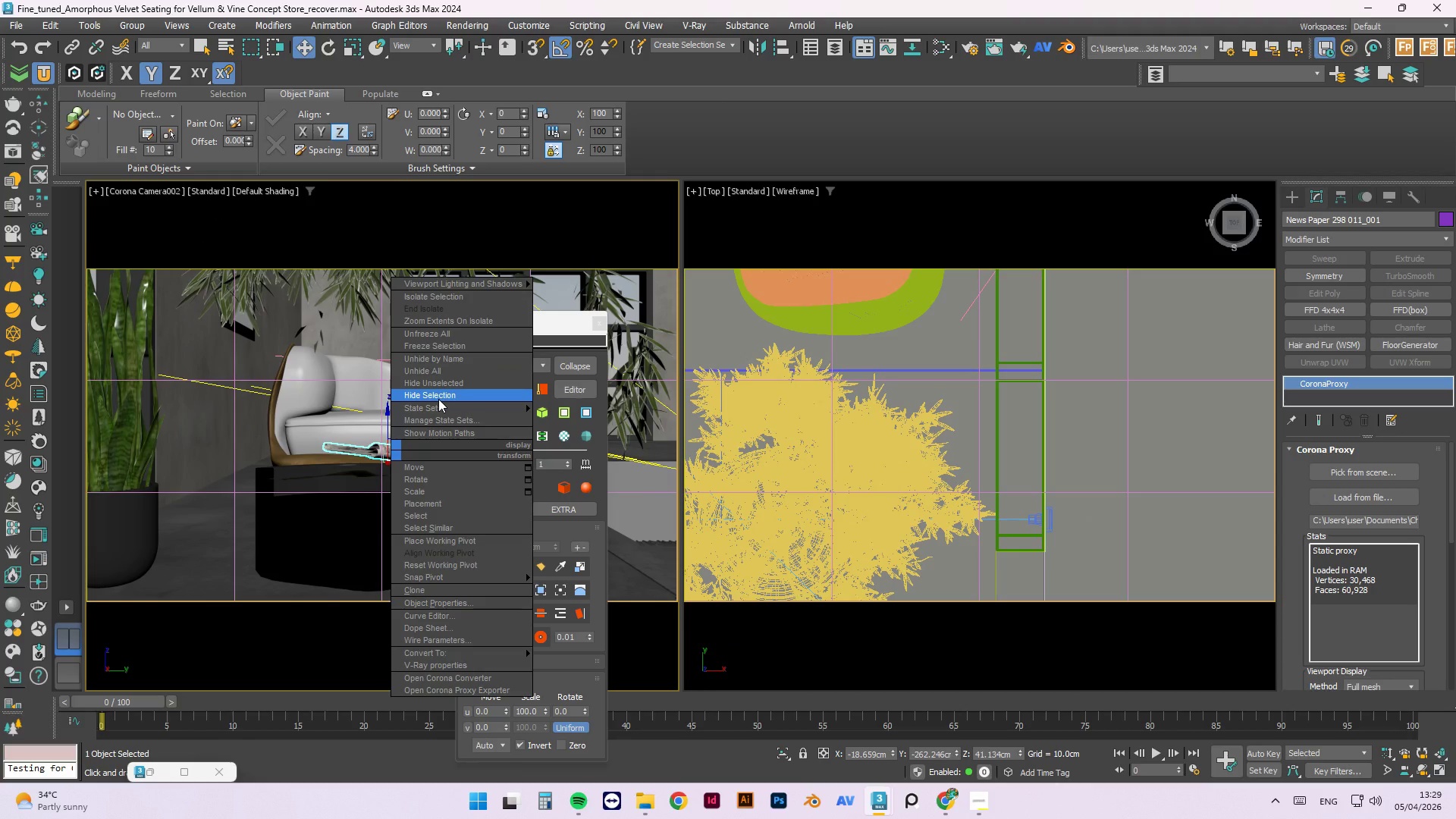 
left_click([438, 398])
 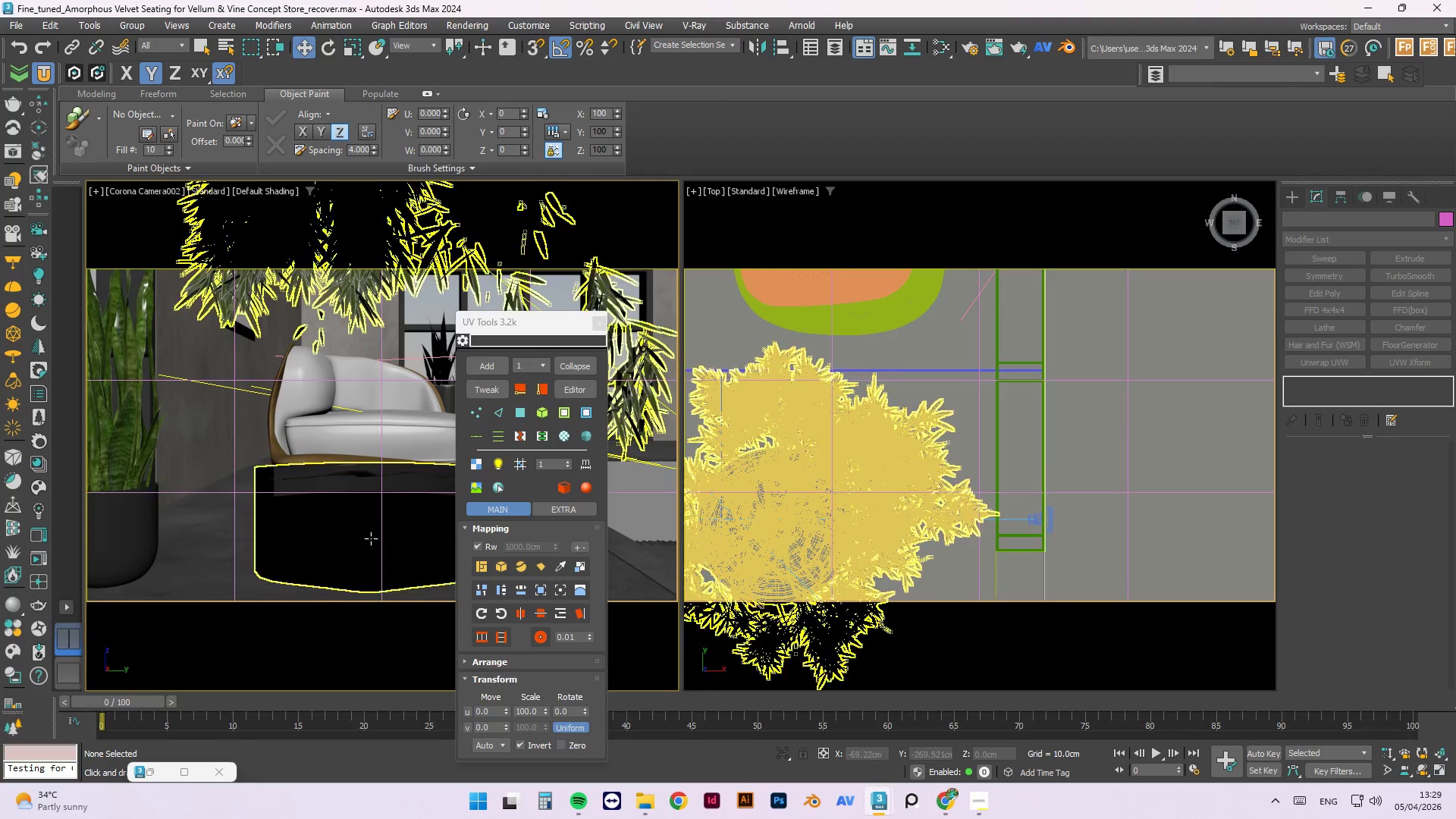 
left_click([371, 538])
 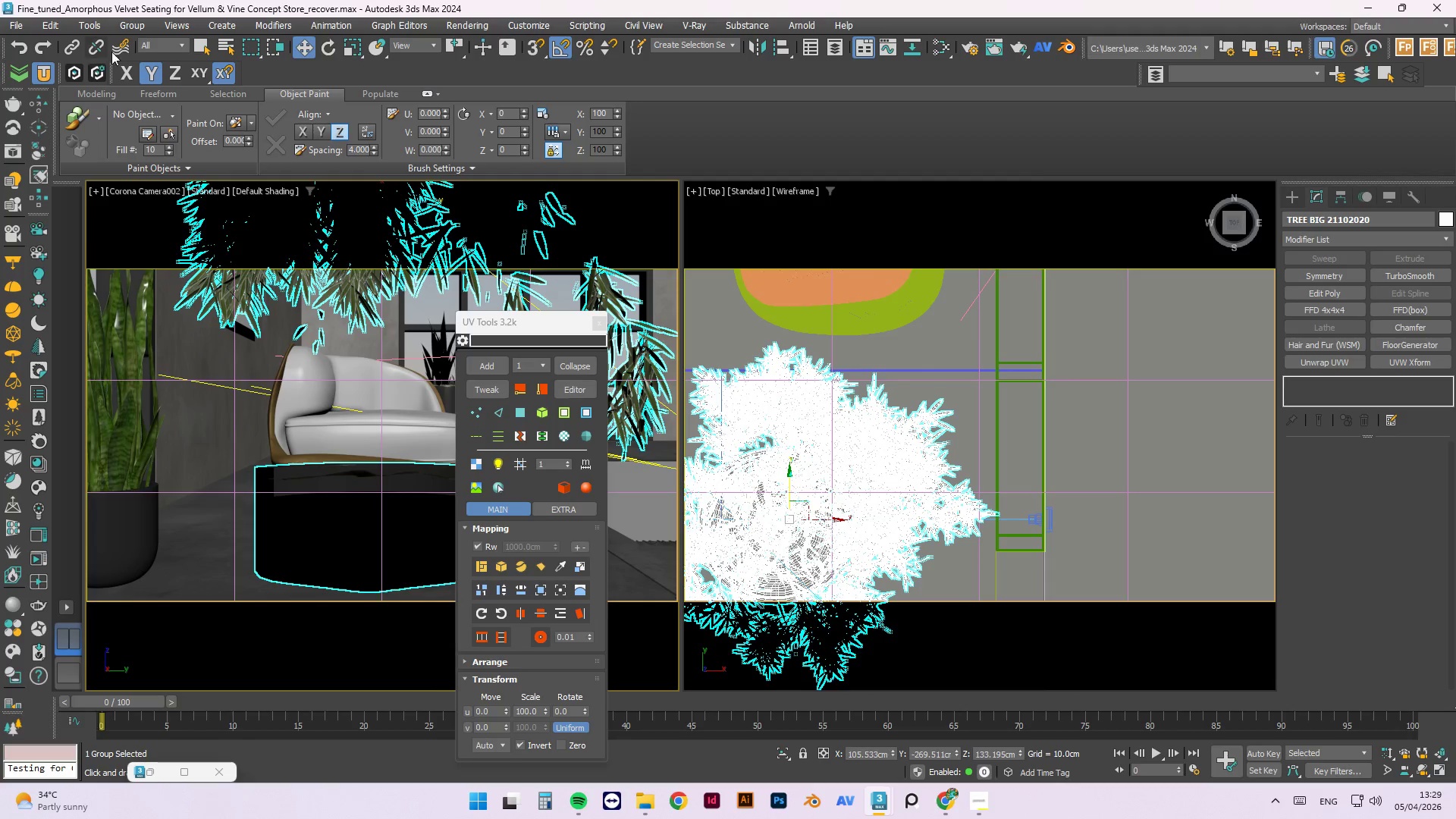 
left_click([145, 24])
 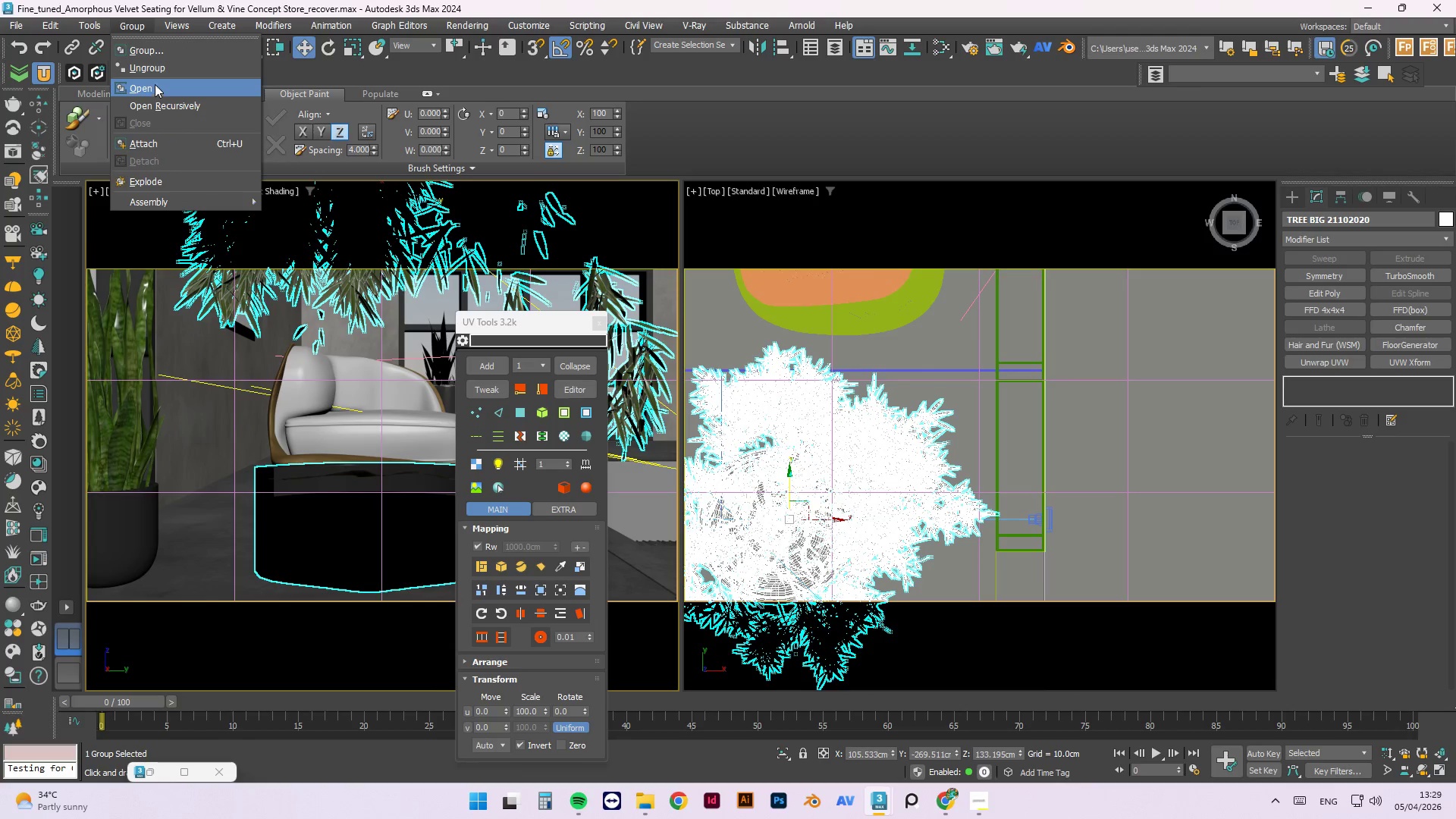 
left_click([155, 82])
 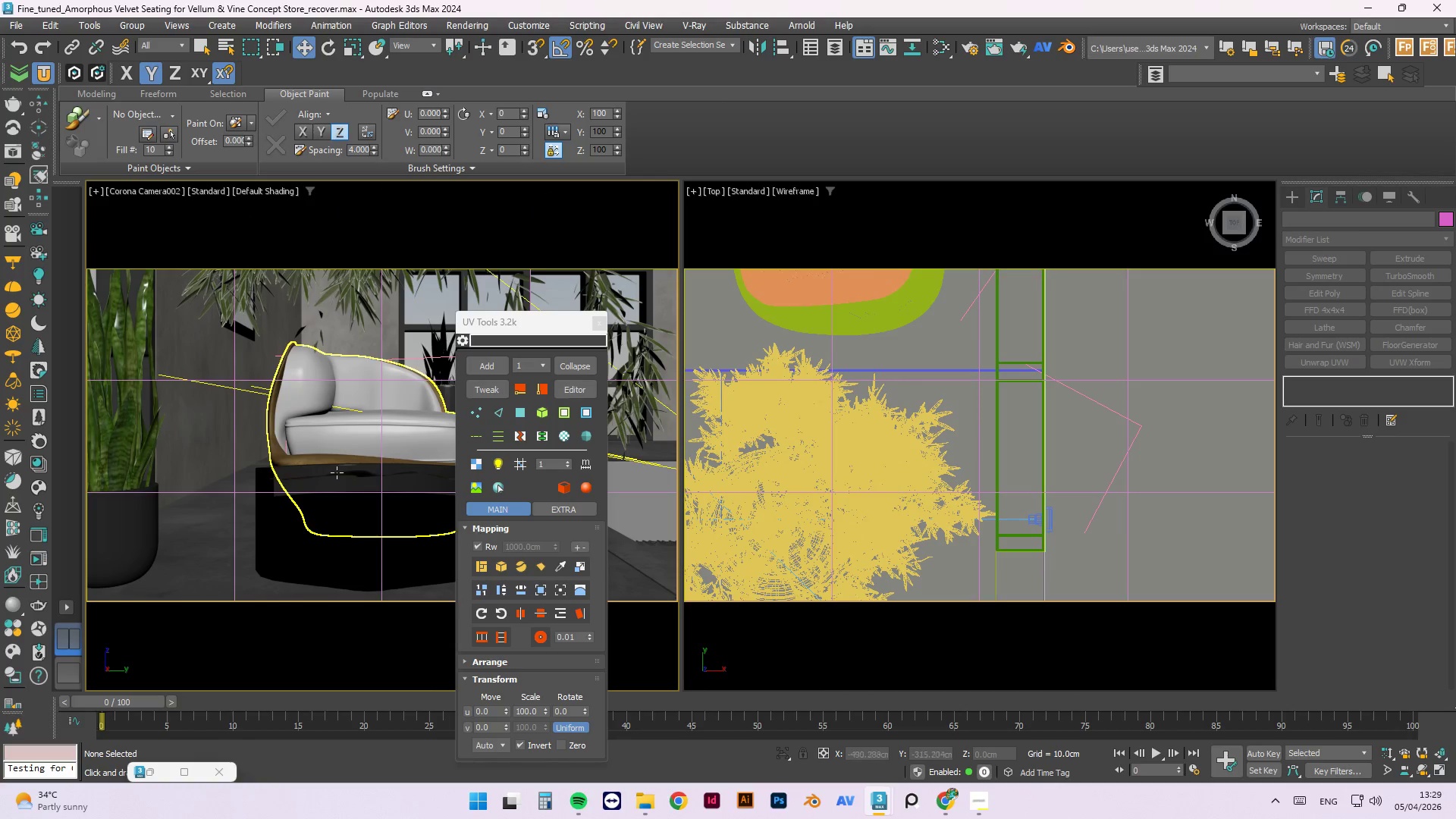 
left_click([341, 513])
 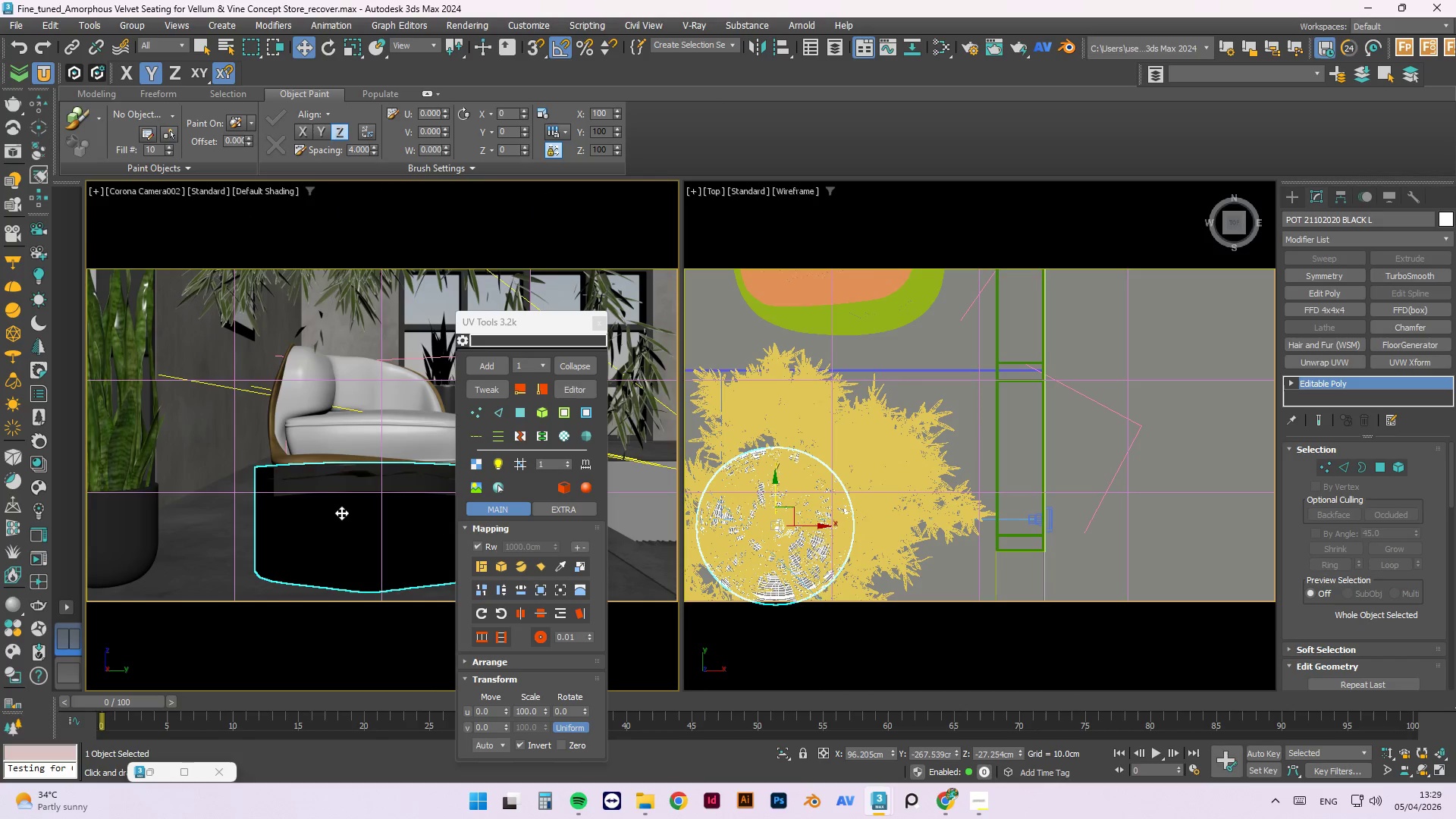 
right_click([341, 513])
 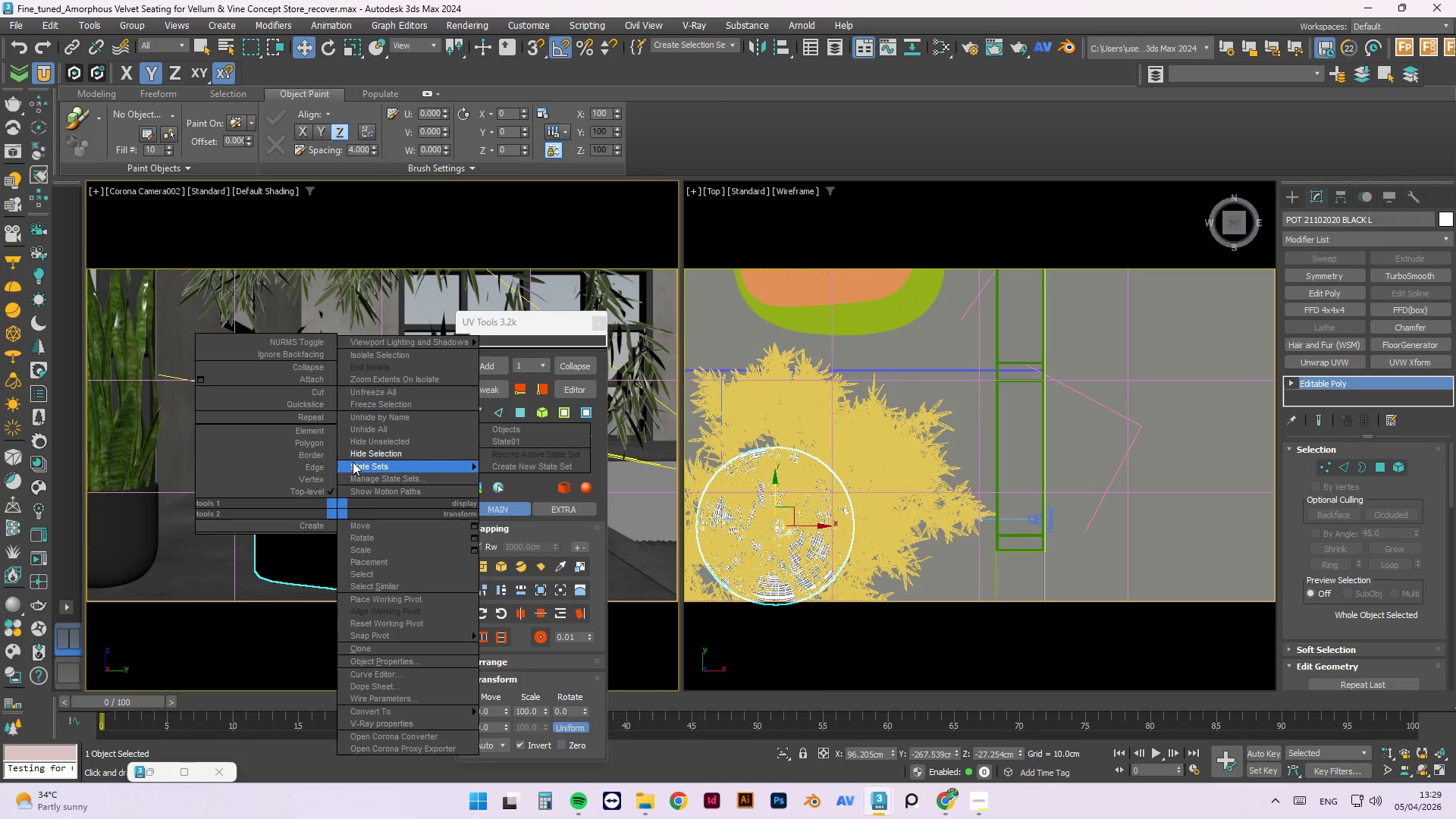 
left_click([364, 453])
 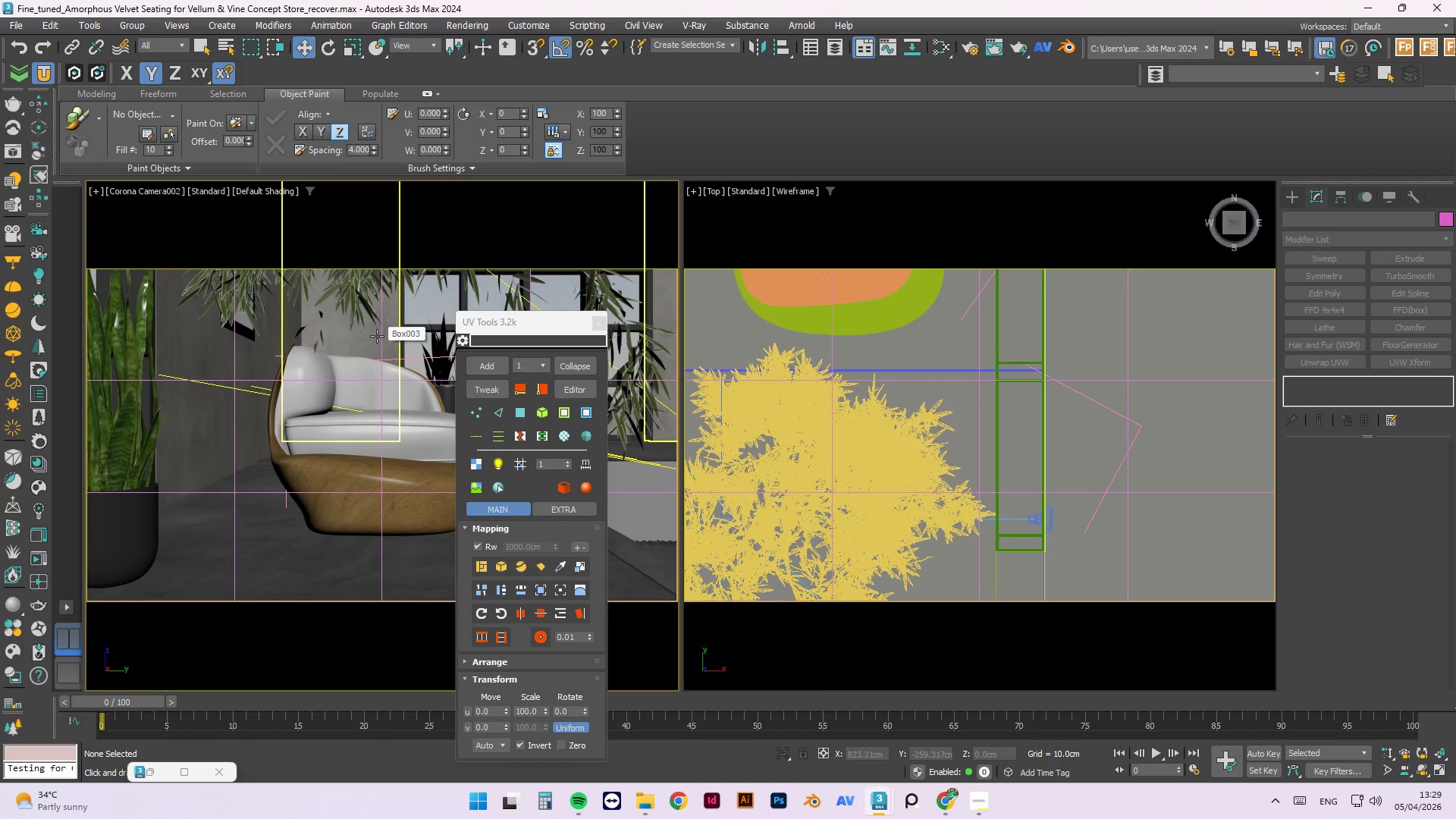 
wait(8.84)
 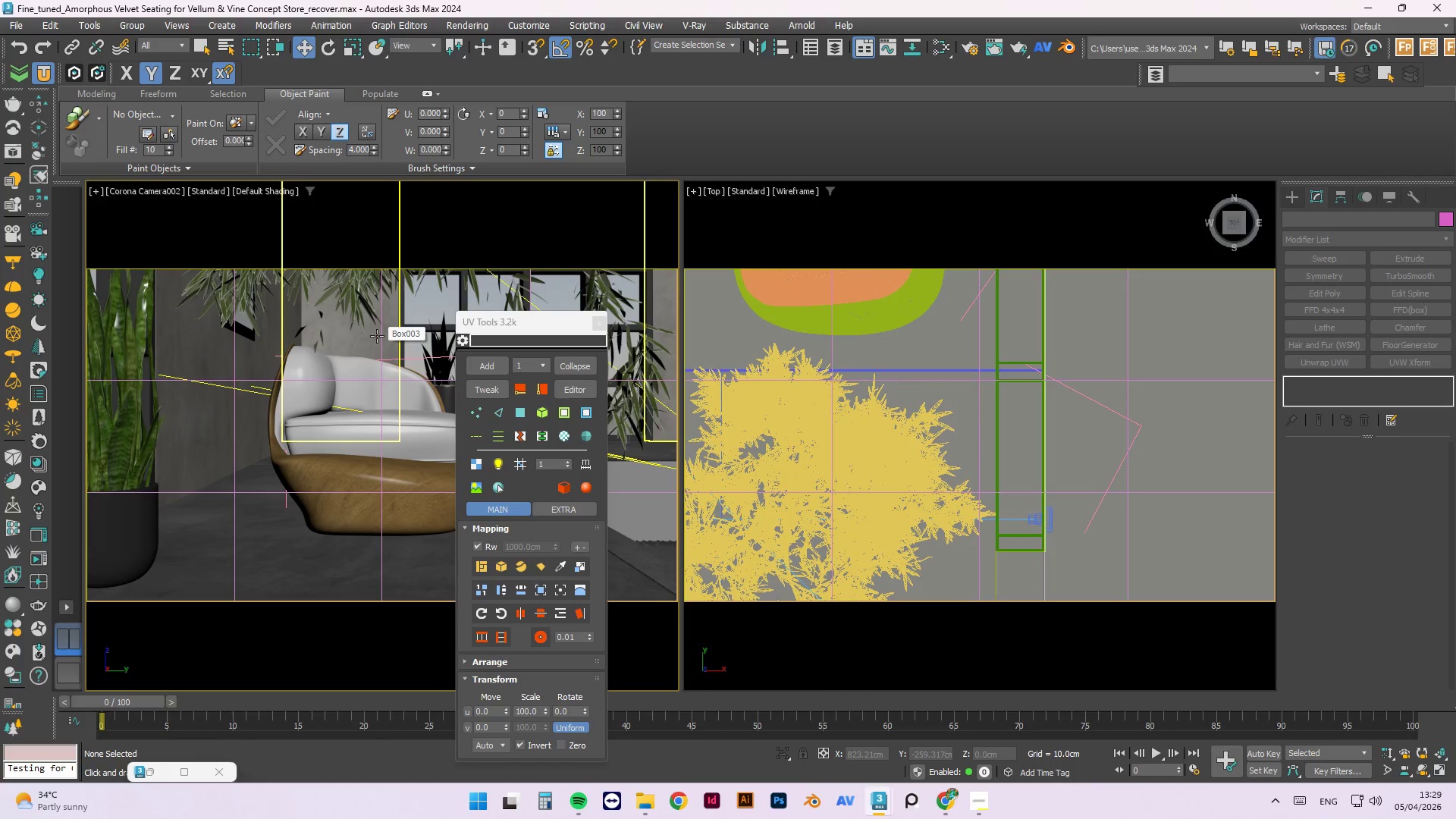 
left_click([42, 560])
 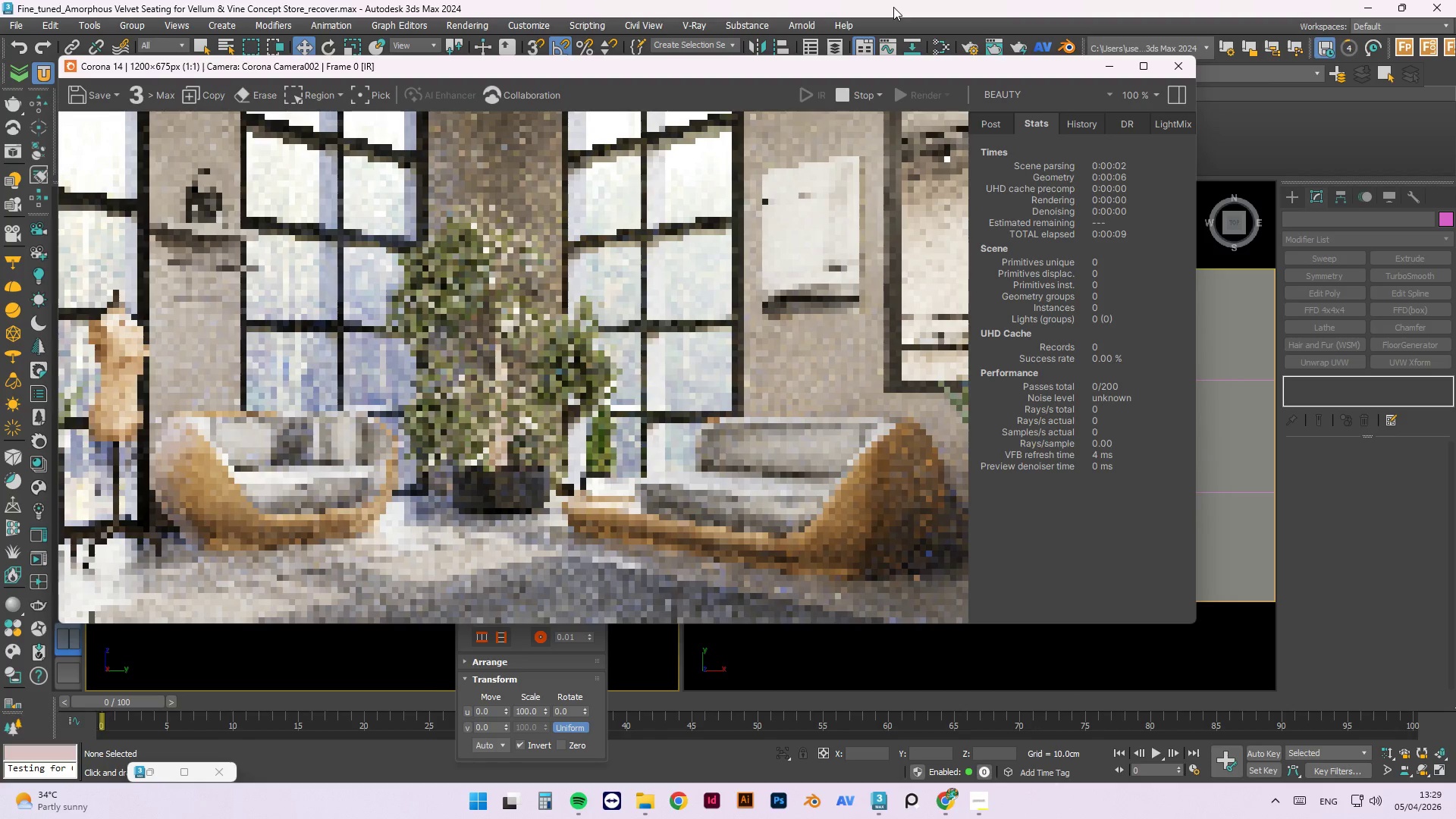 
wait(15.38)
 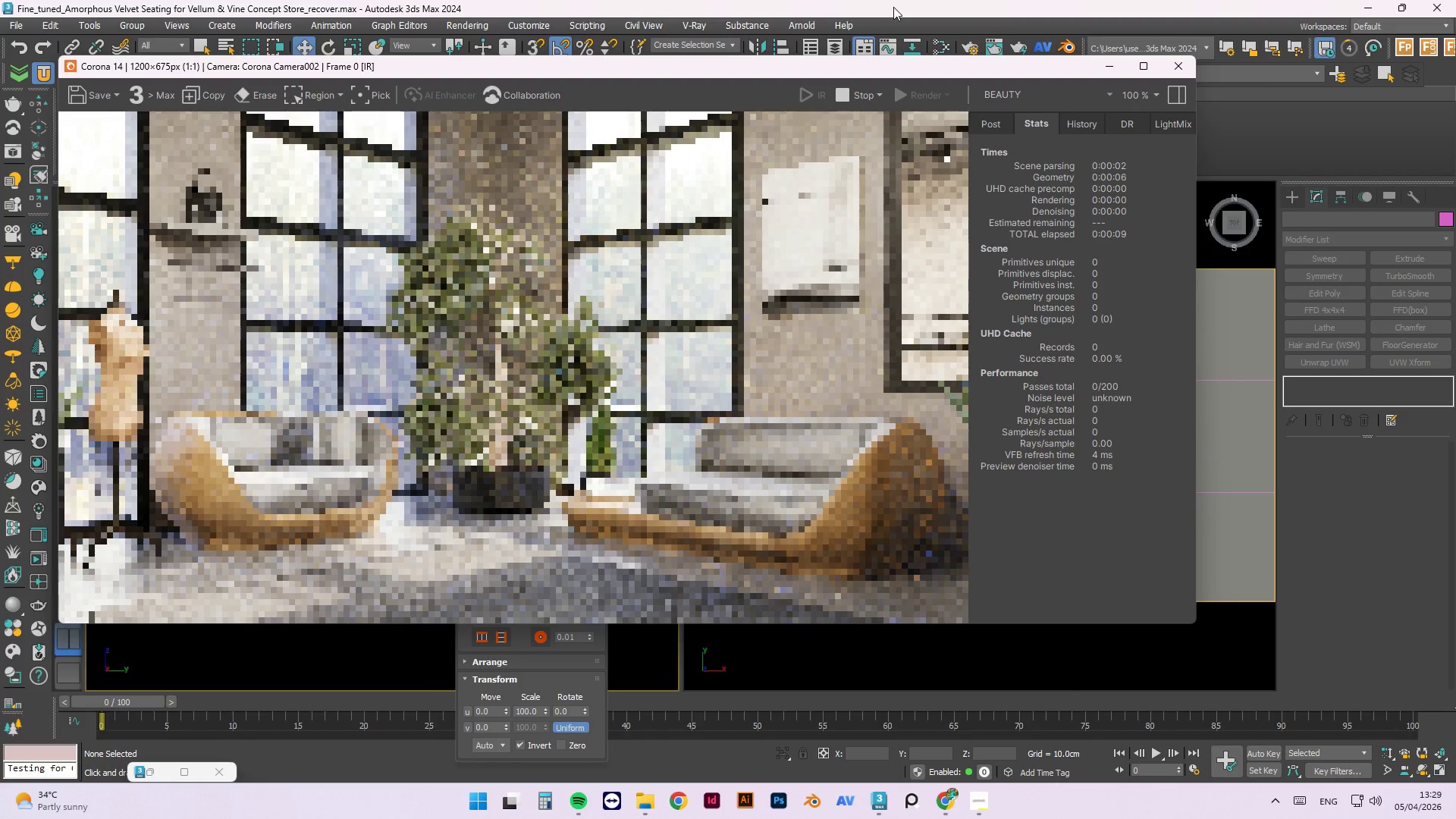 
left_click_drag(start_coordinate=[721, 76], to_coordinate=[733, 80])
 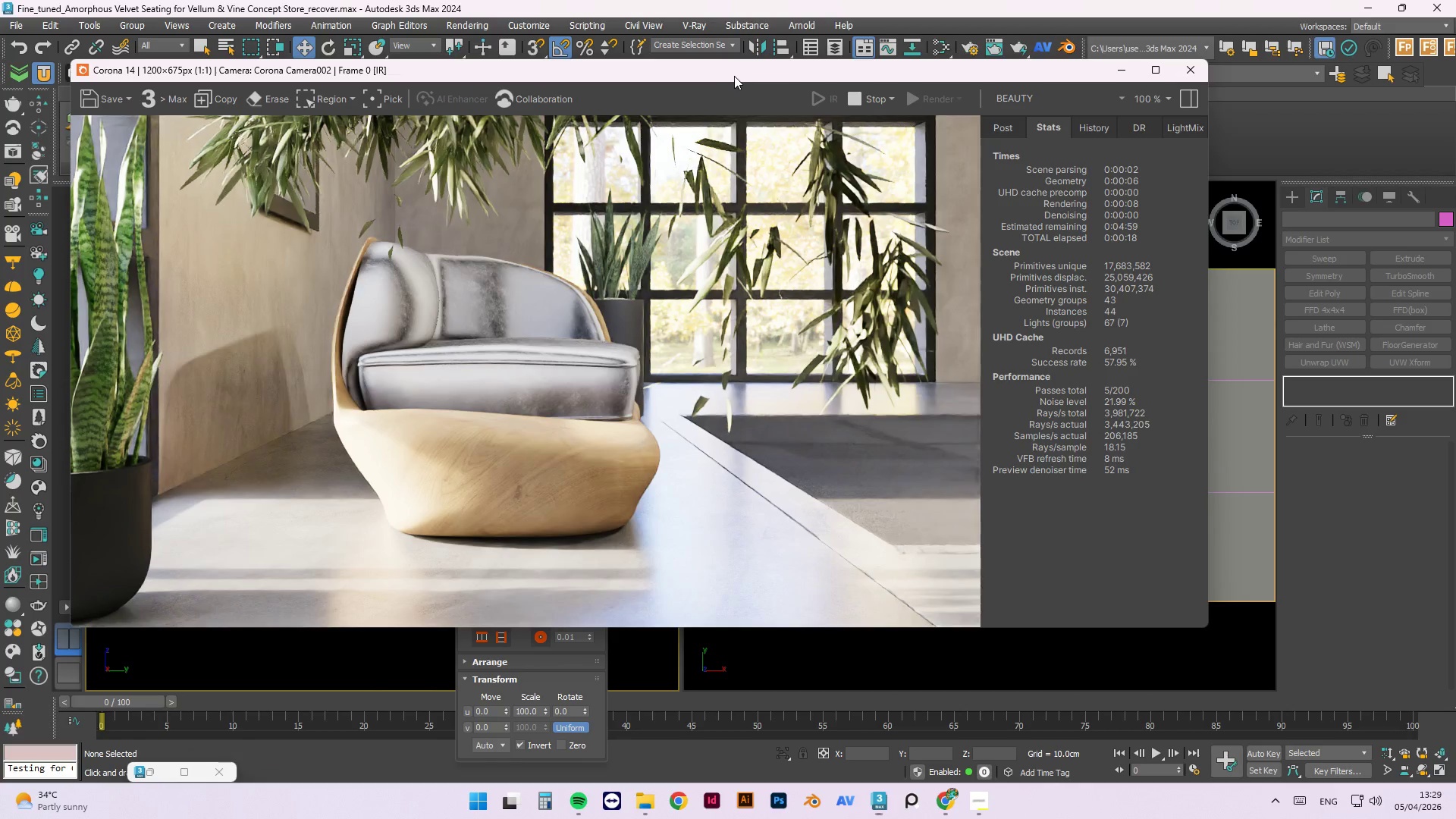 
left_click_drag(start_coordinate=[735, 76], to_coordinate=[858, 115])
 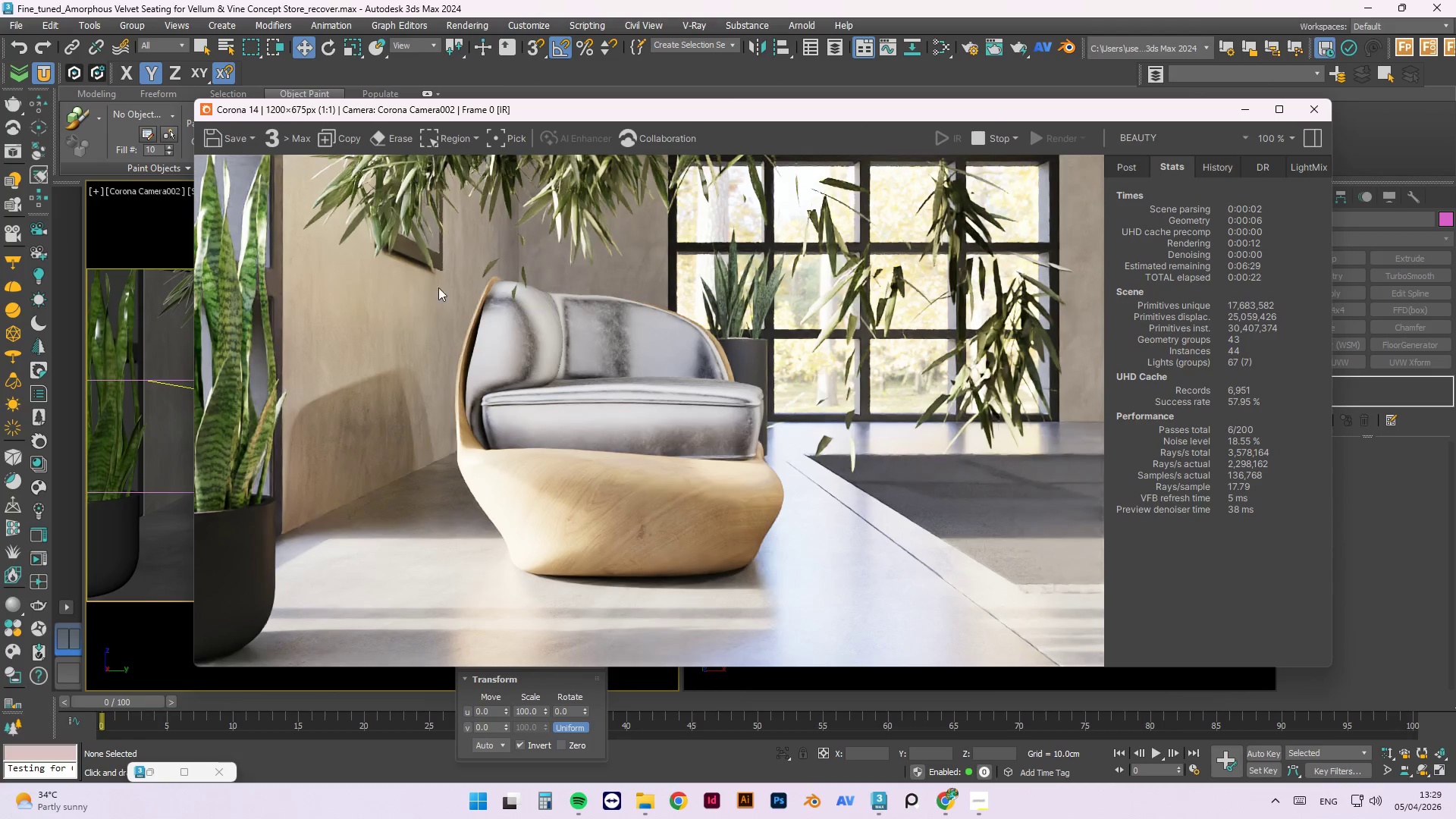 
scroll: coordinate [381, 253], scroll_direction: up, amount: 2.0
 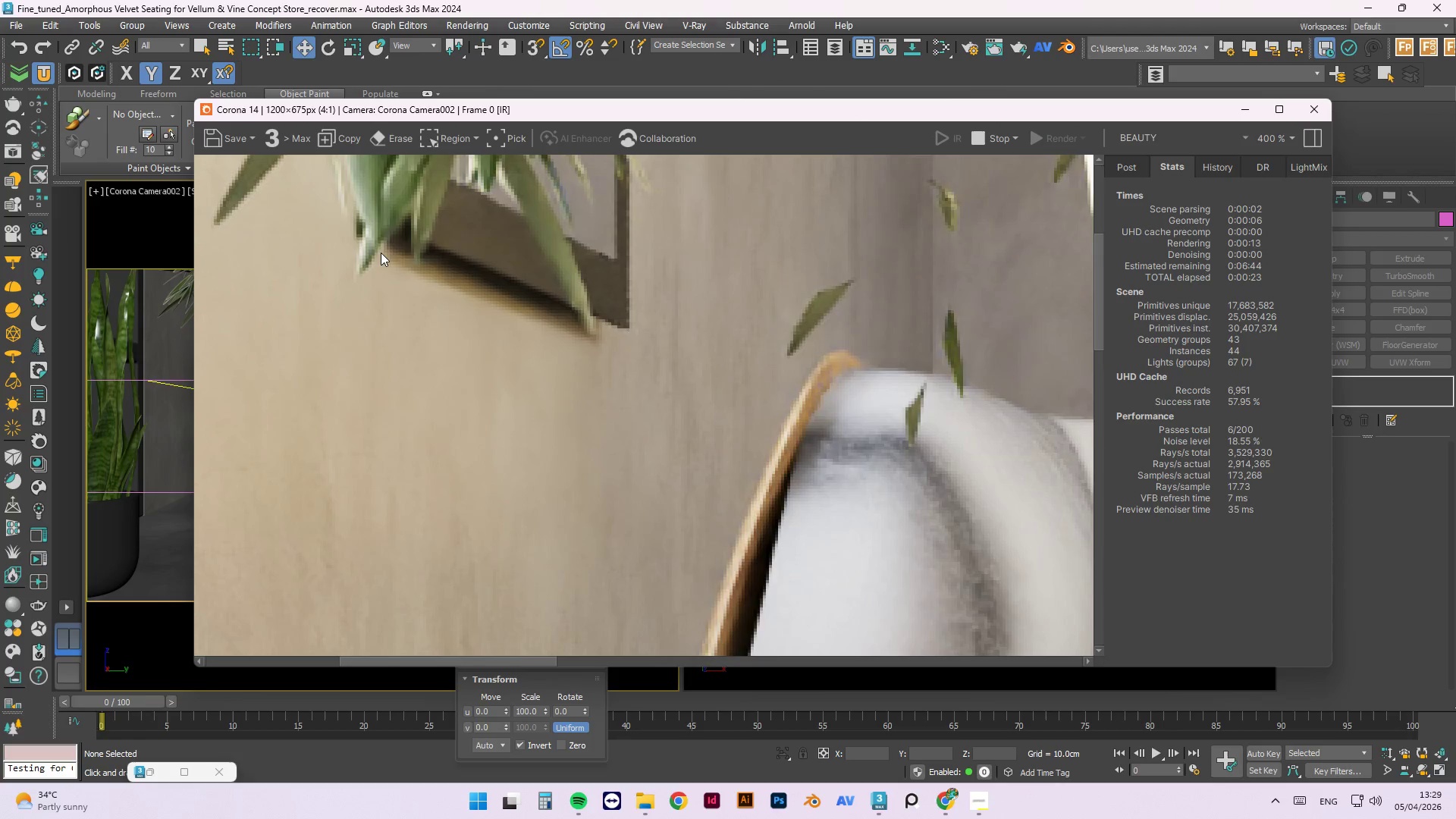 
scroll: coordinate [384, 247], scroll_direction: down, amount: 2.0
 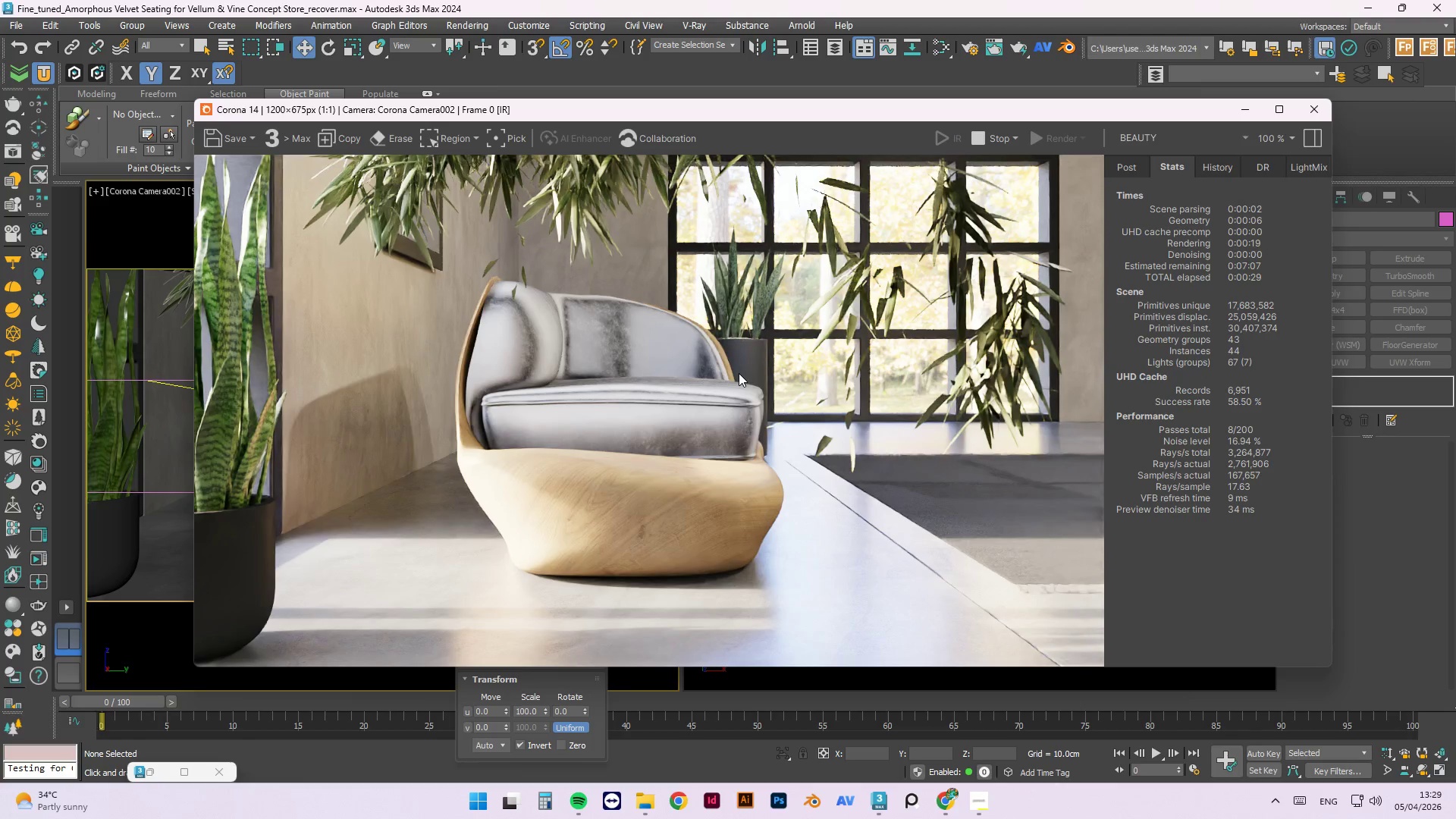 
wait(9.21)
 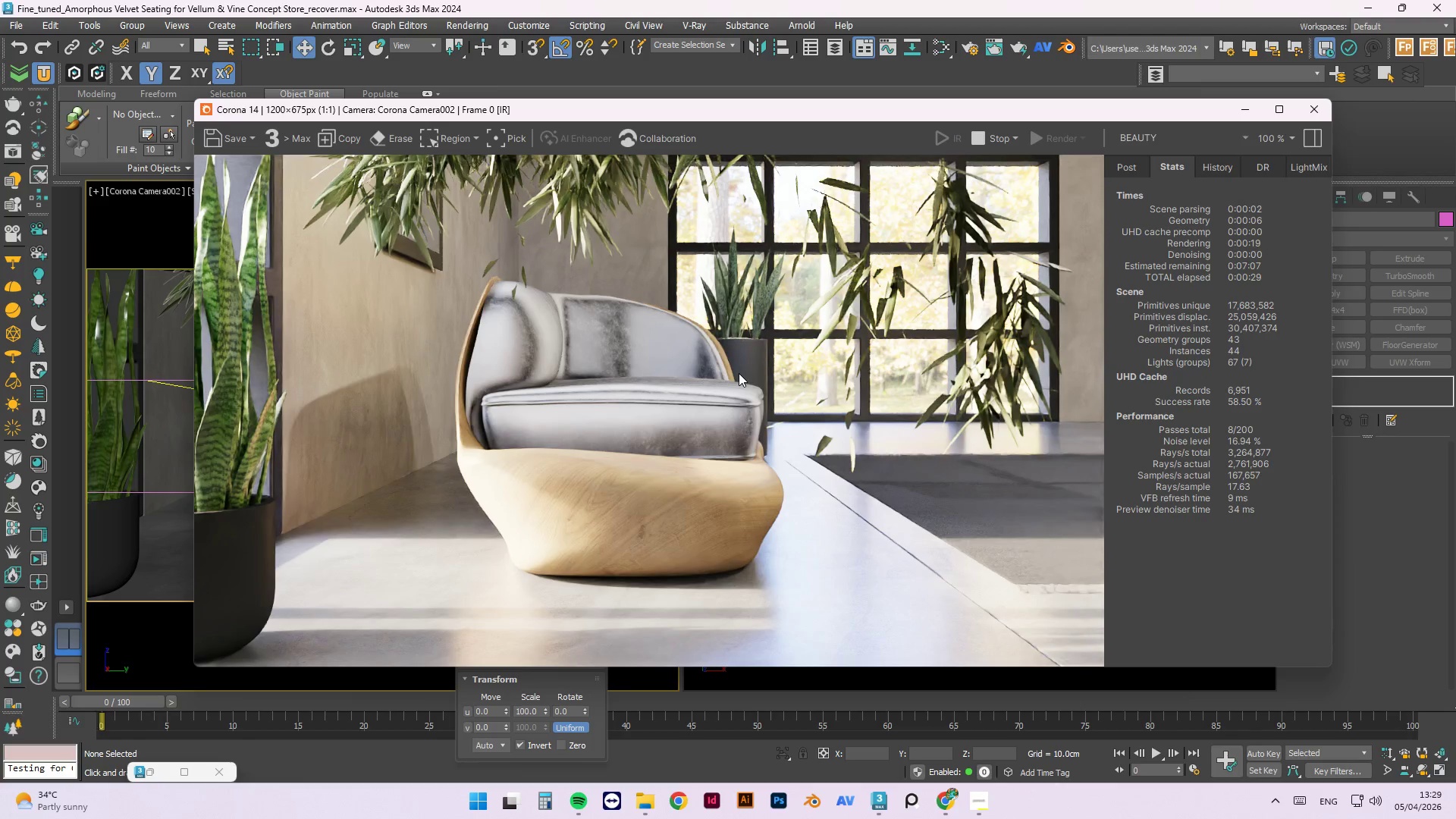 
left_click_drag(start_coordinate=[1017, 115], to_coordinate=[938, 680])
 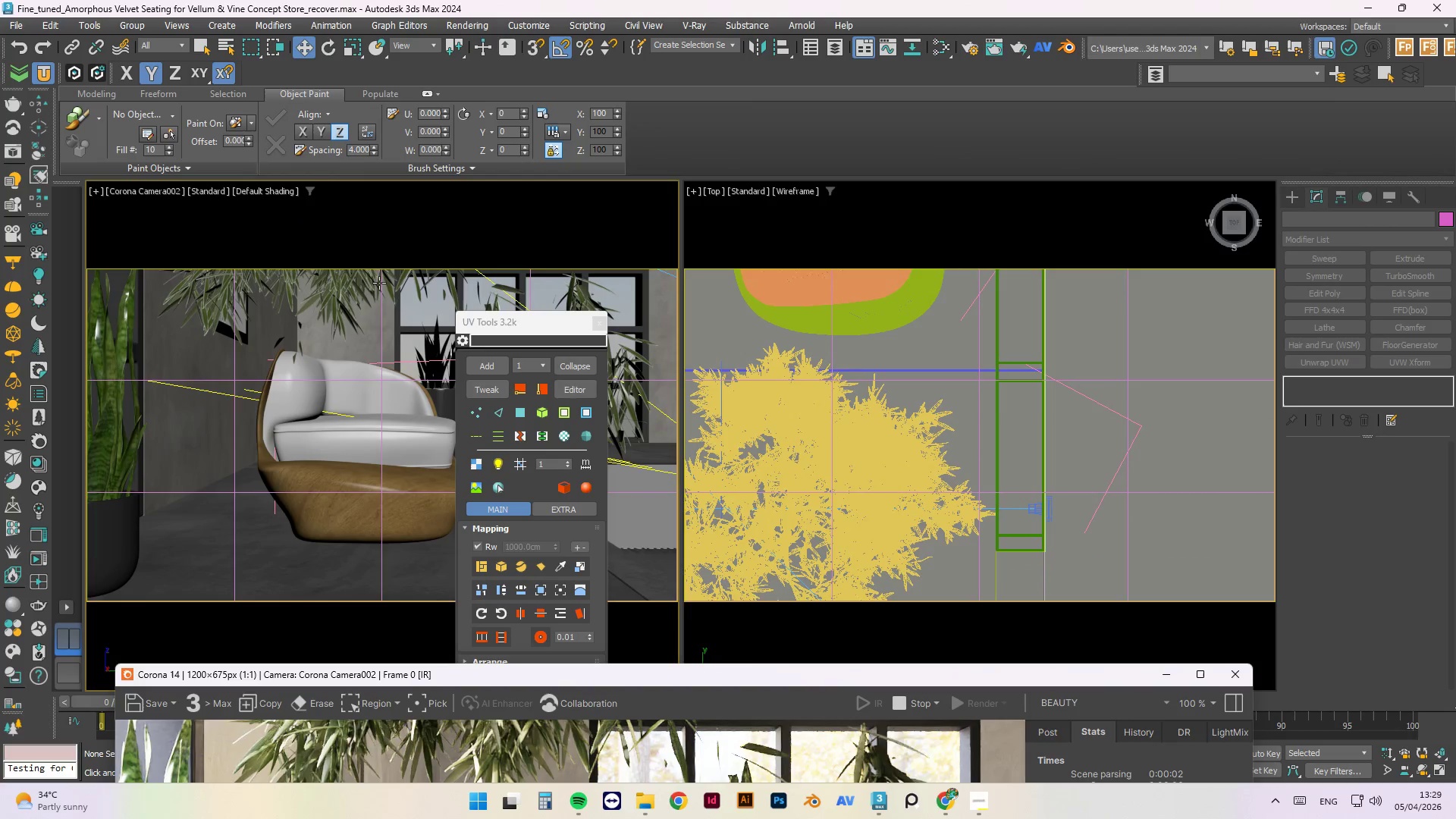 
left_click([359, 281])
 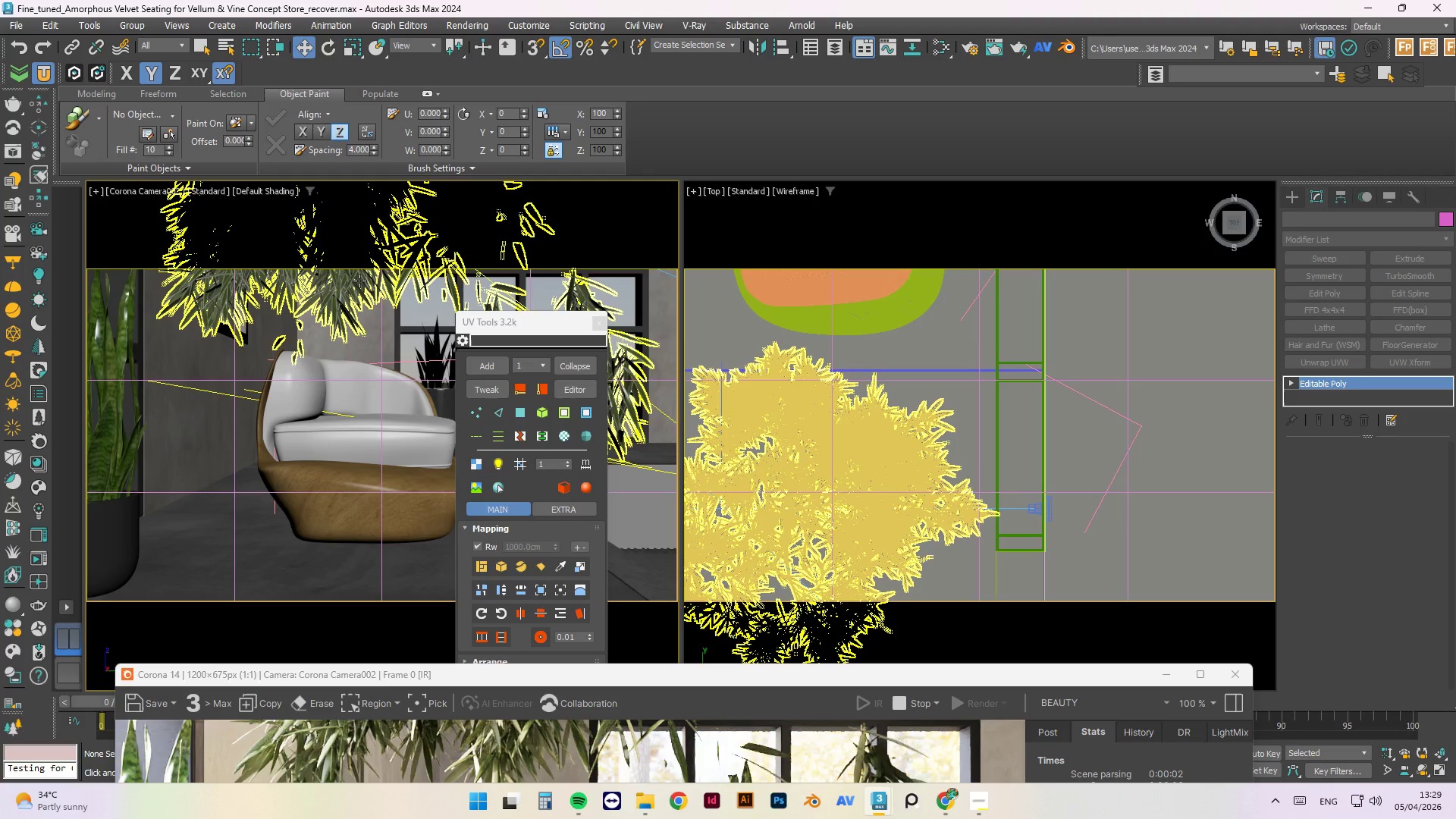 
right_click([359, 281])
 